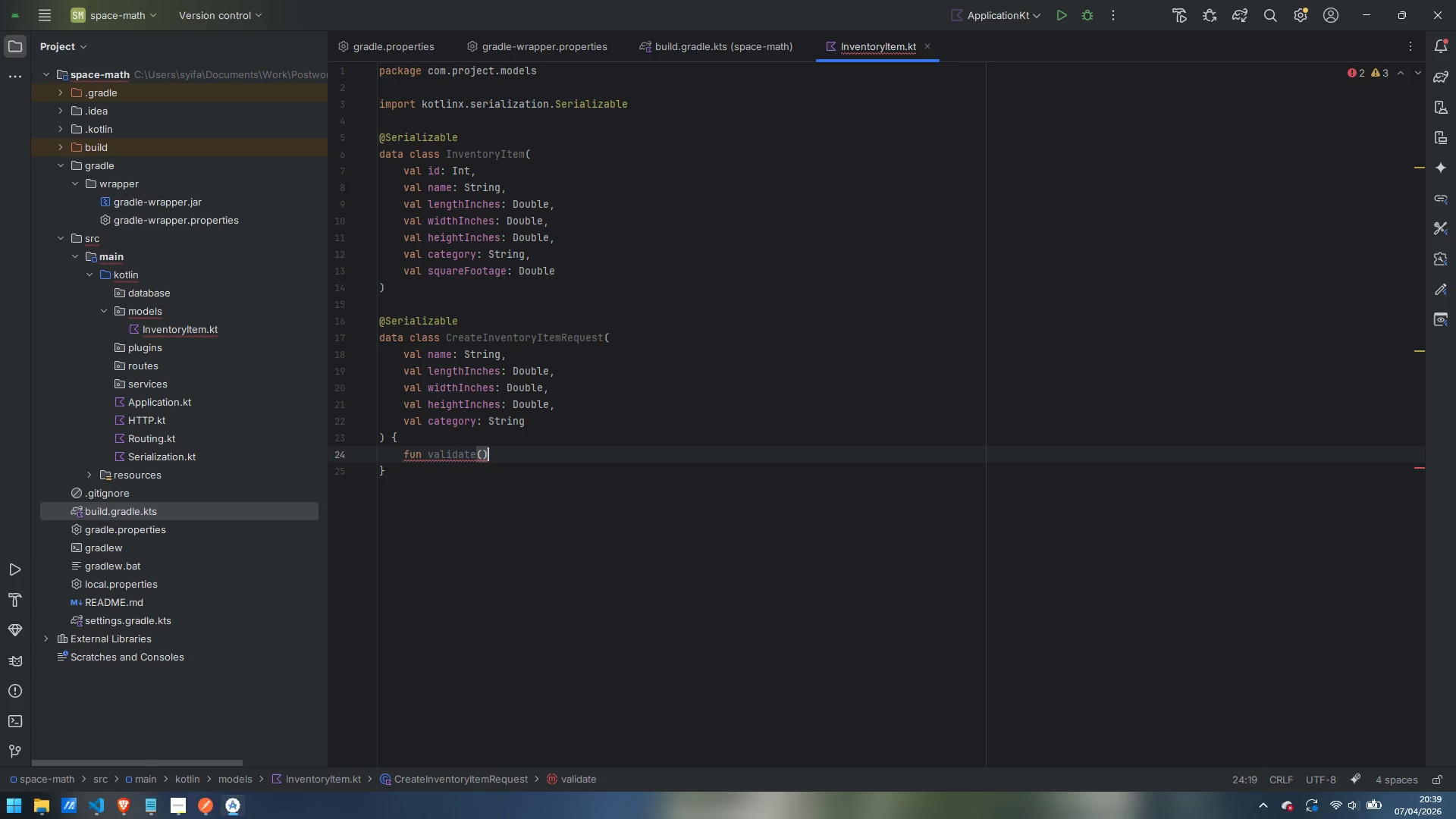 
 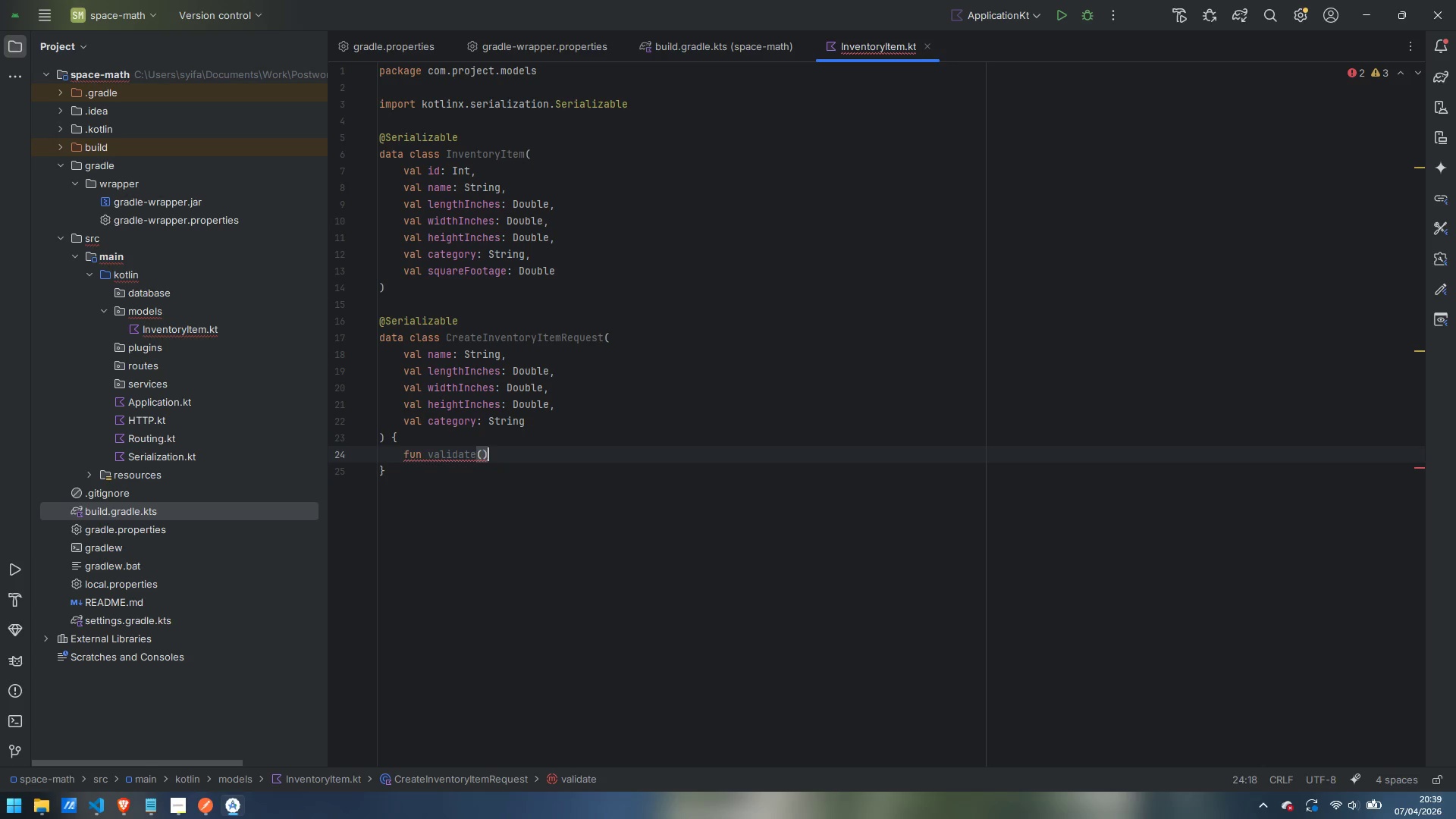 
key(ArrowRight)
 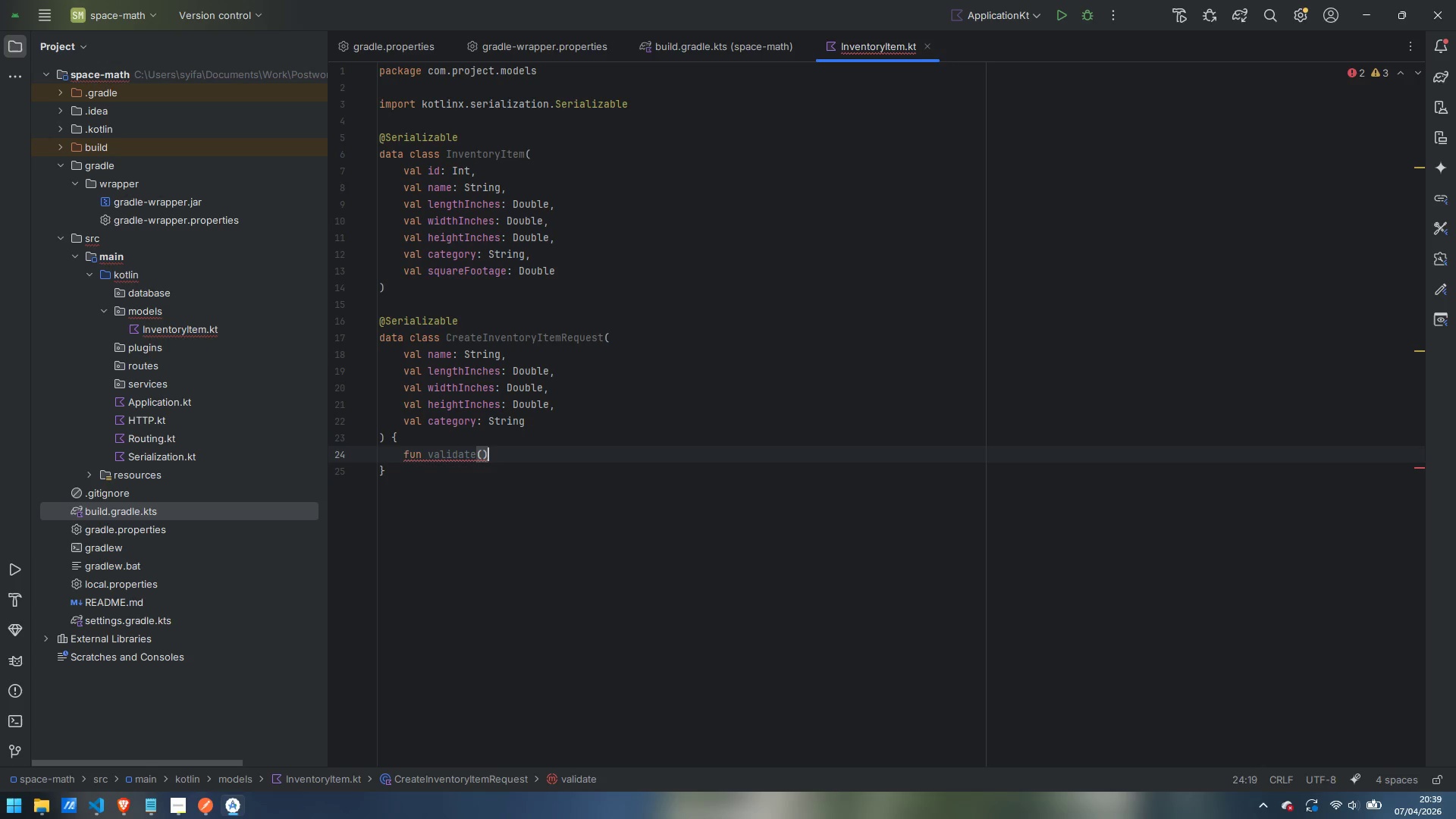 
type(: List)
 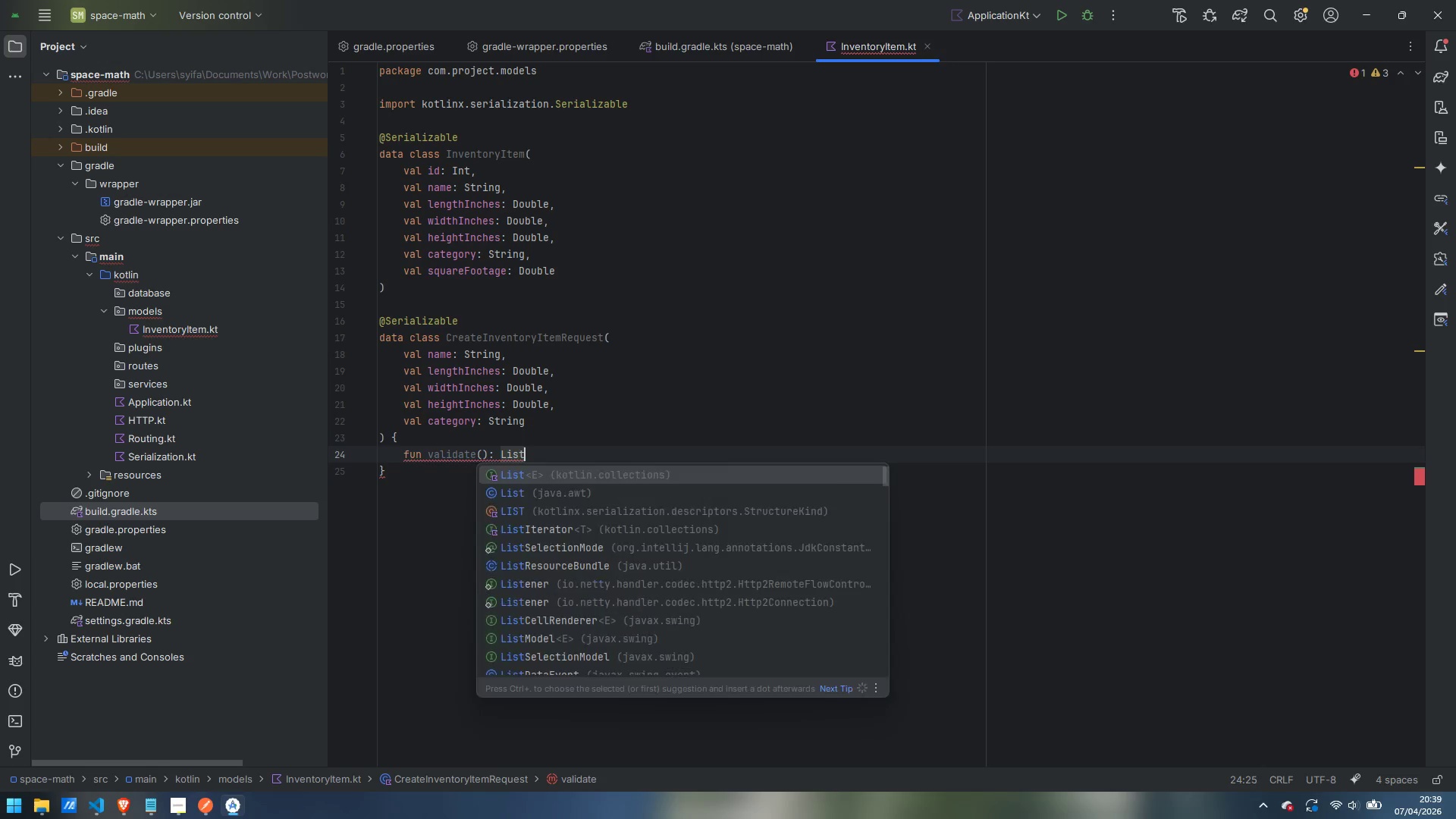 
hold_key(key=ShiftLeft, duration=0.44)
 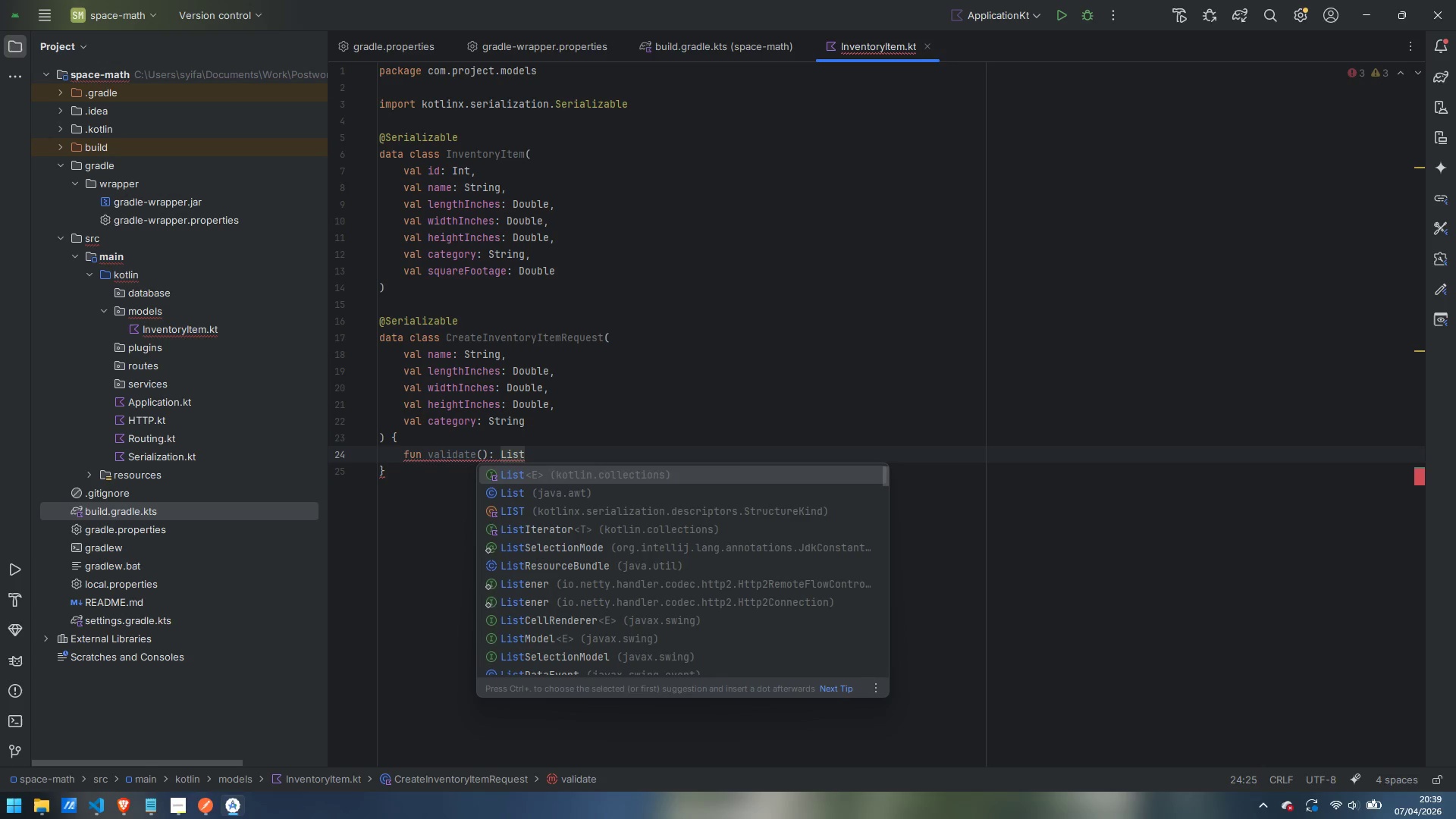 
key(Enter)
 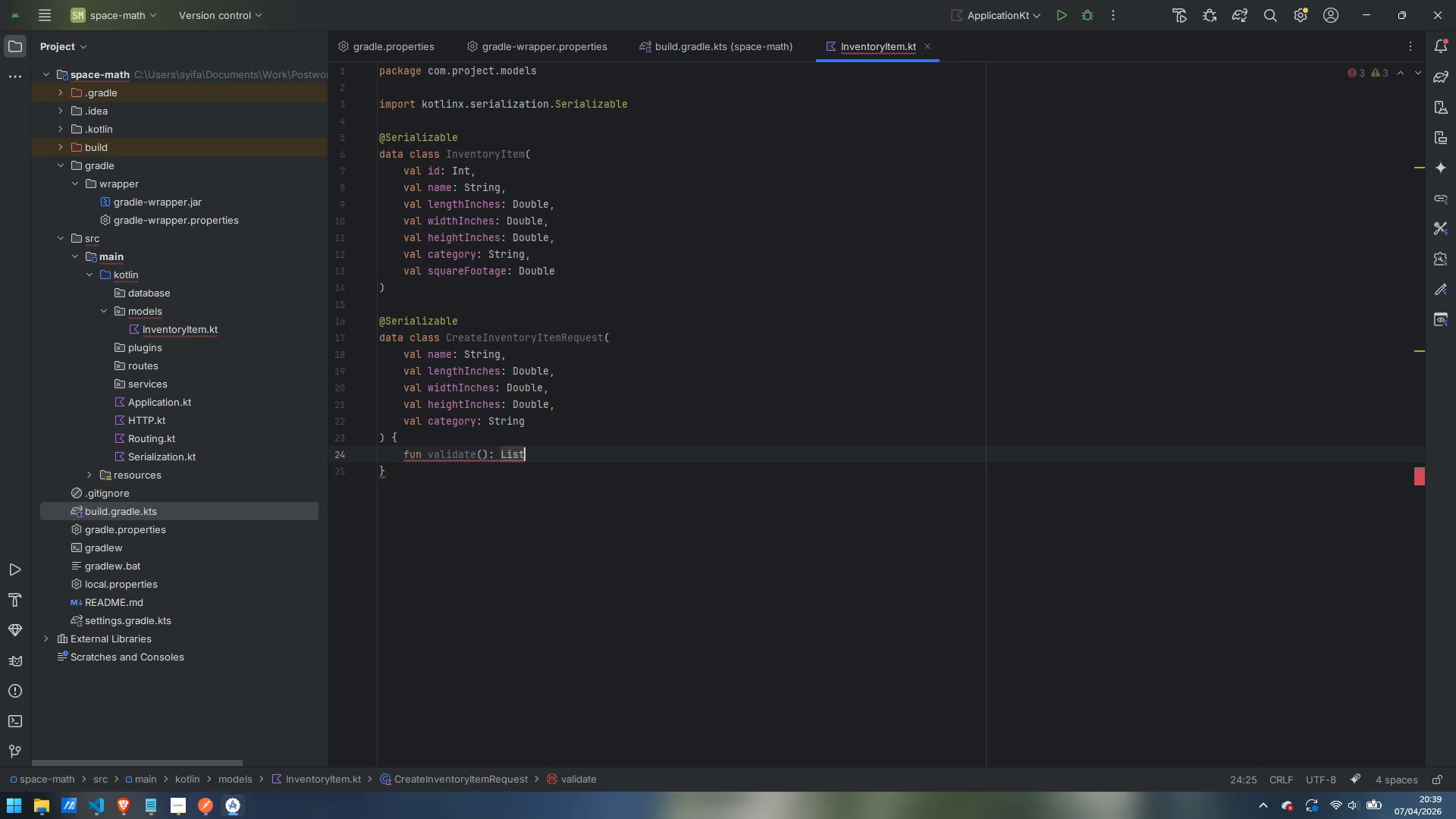 
type(<String)
 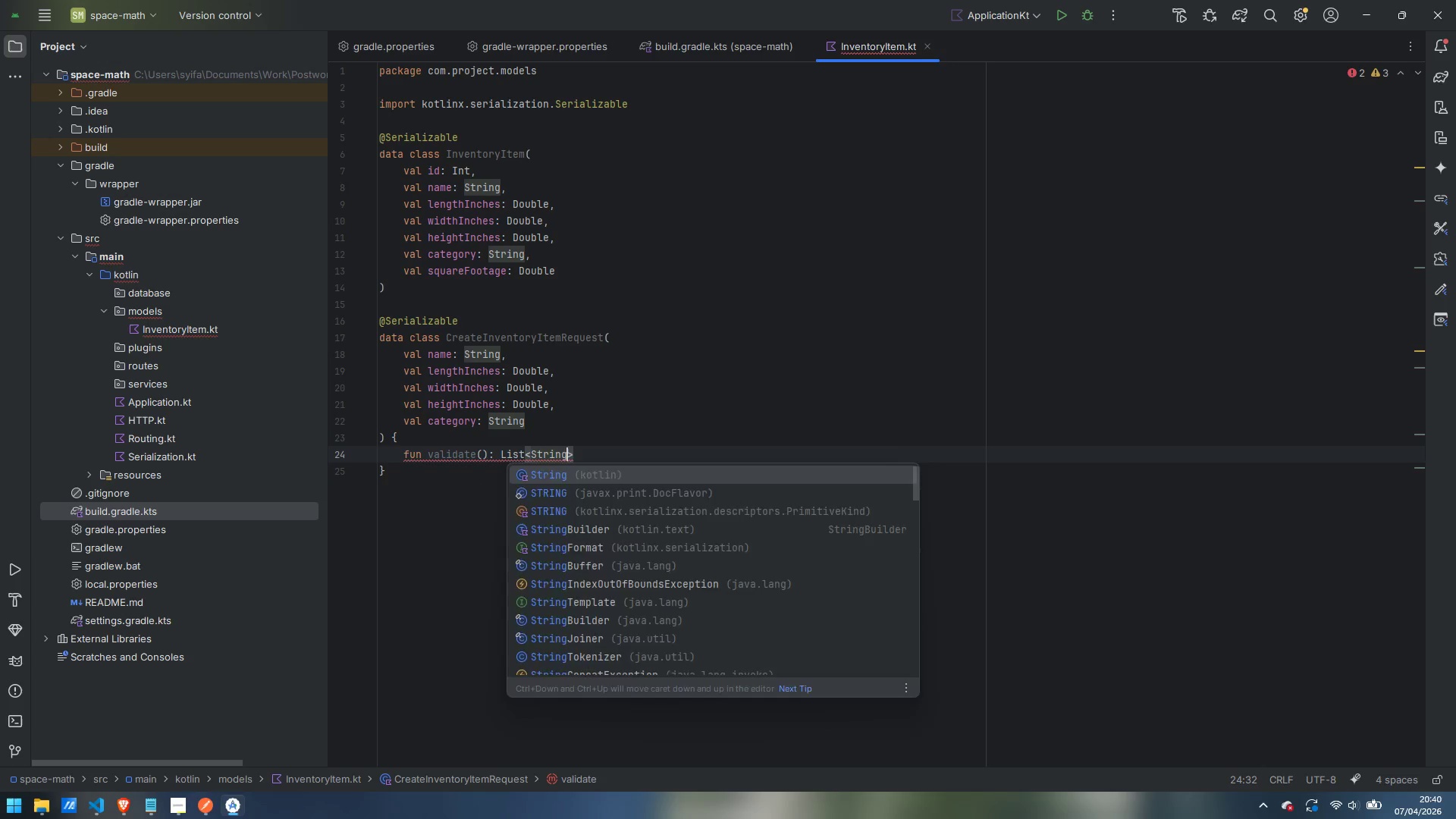 
key(ArrowRight)
 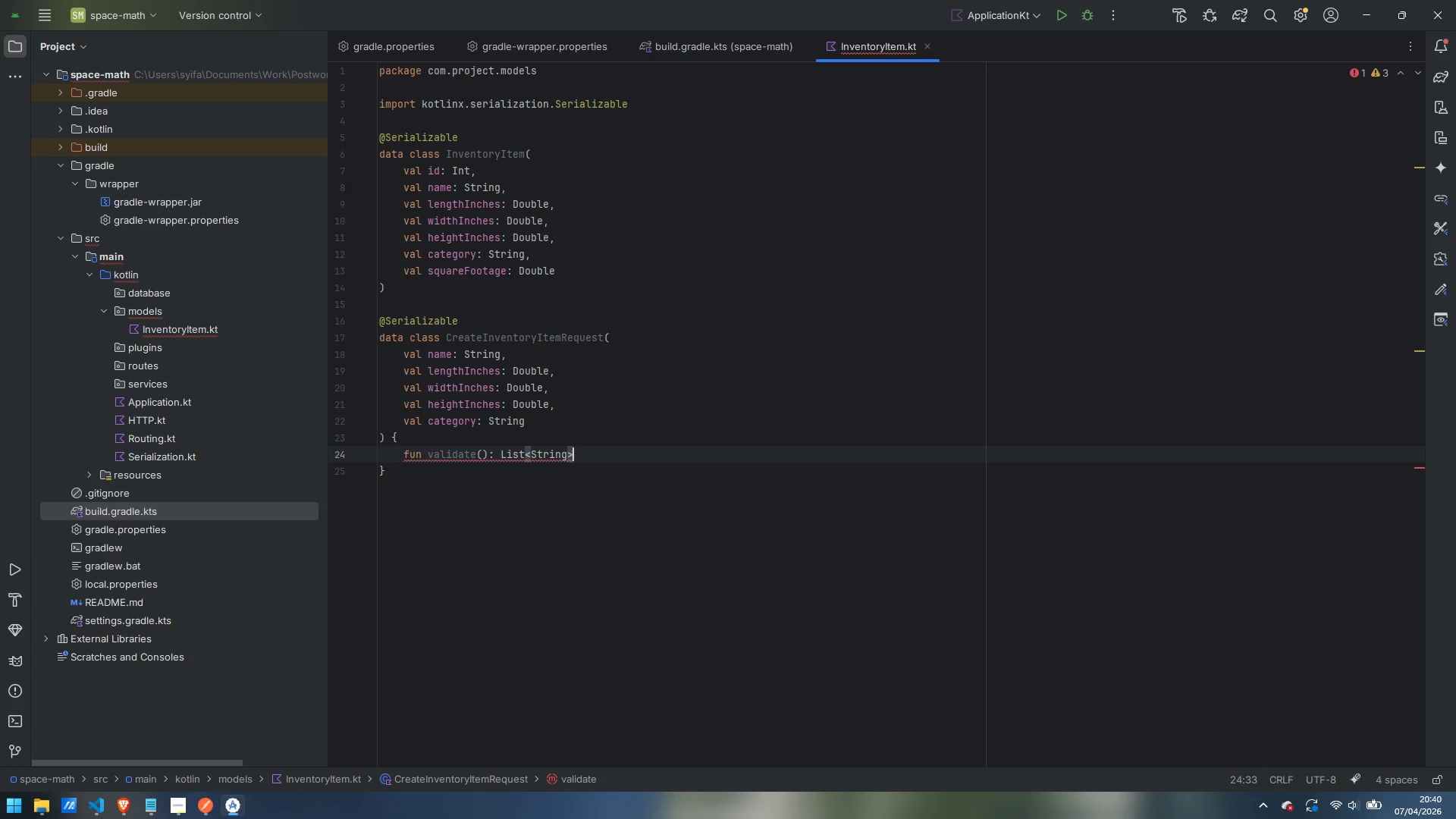 
key(Space)
 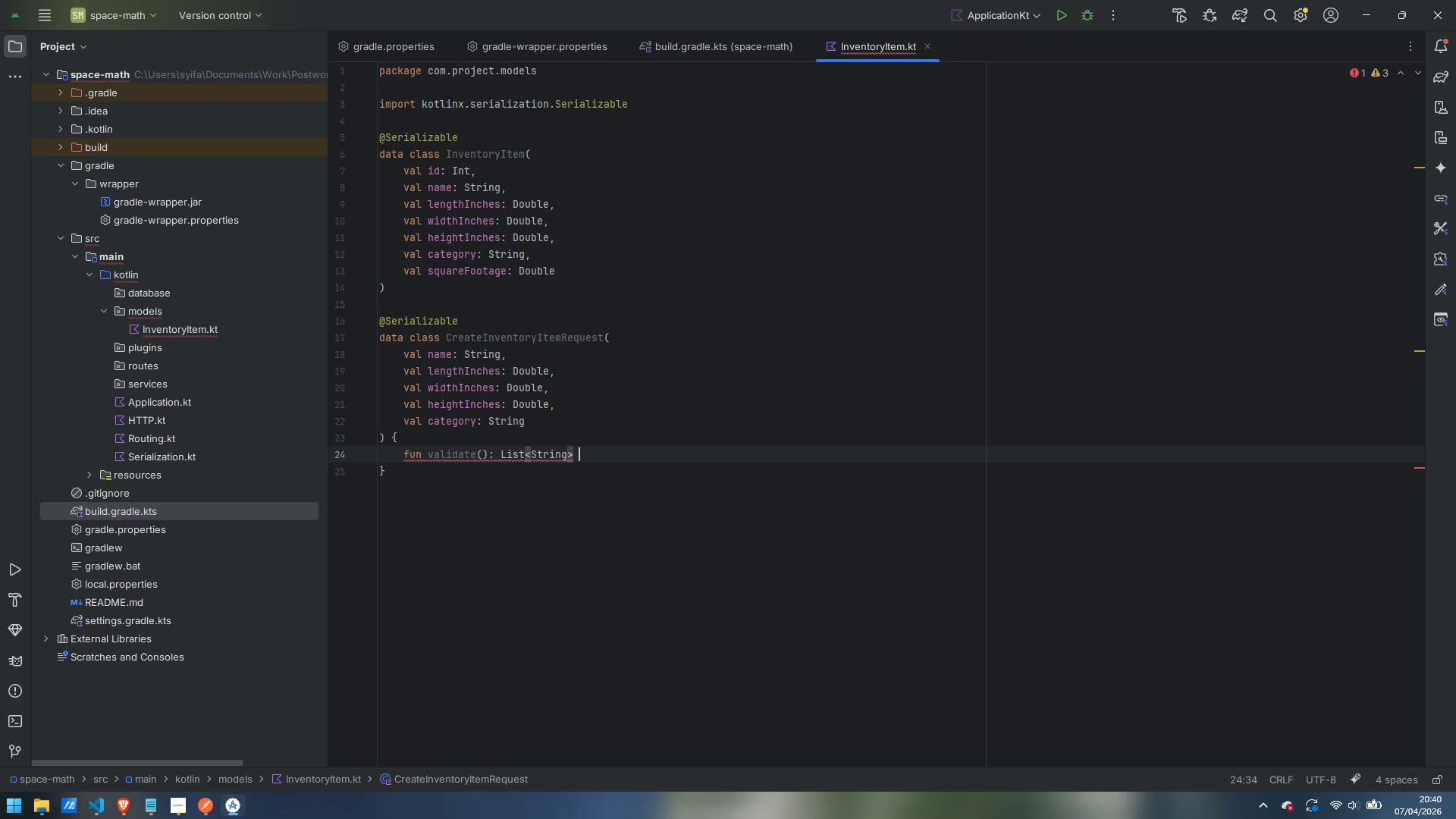 
key(Shift+ShiftLeft)
 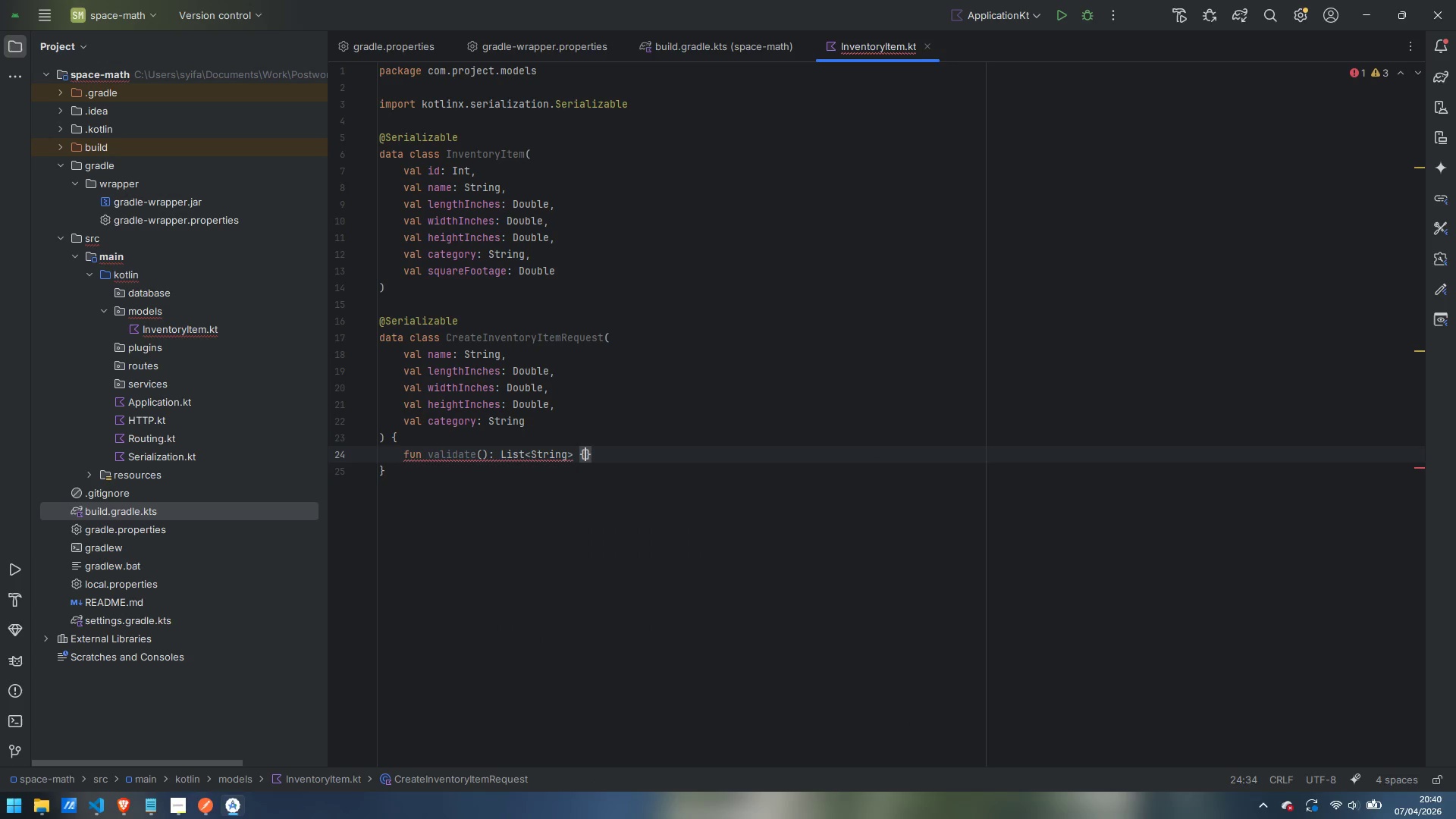 
key(Shift+BracketLeft)
 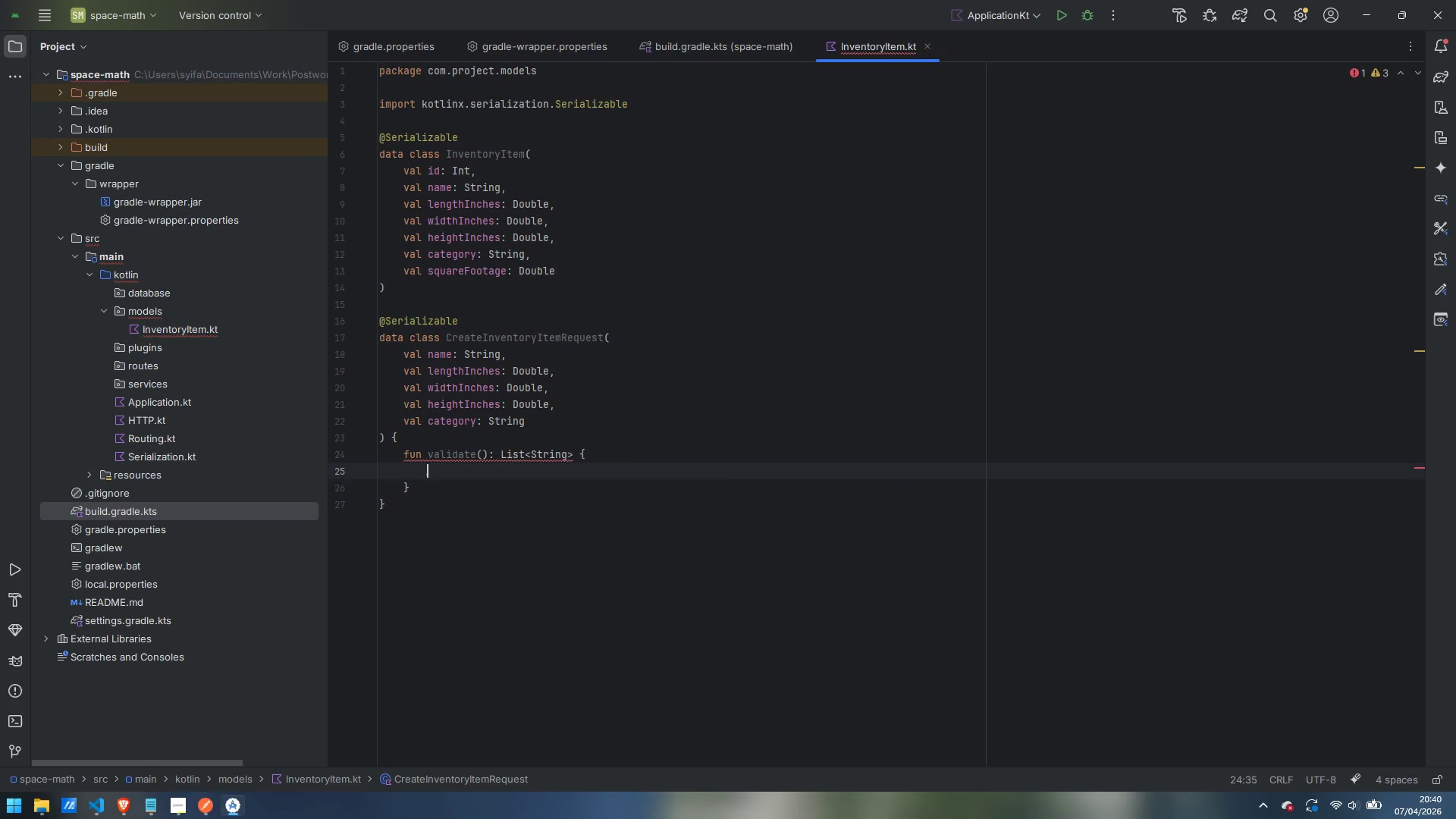 
key(Enter)
 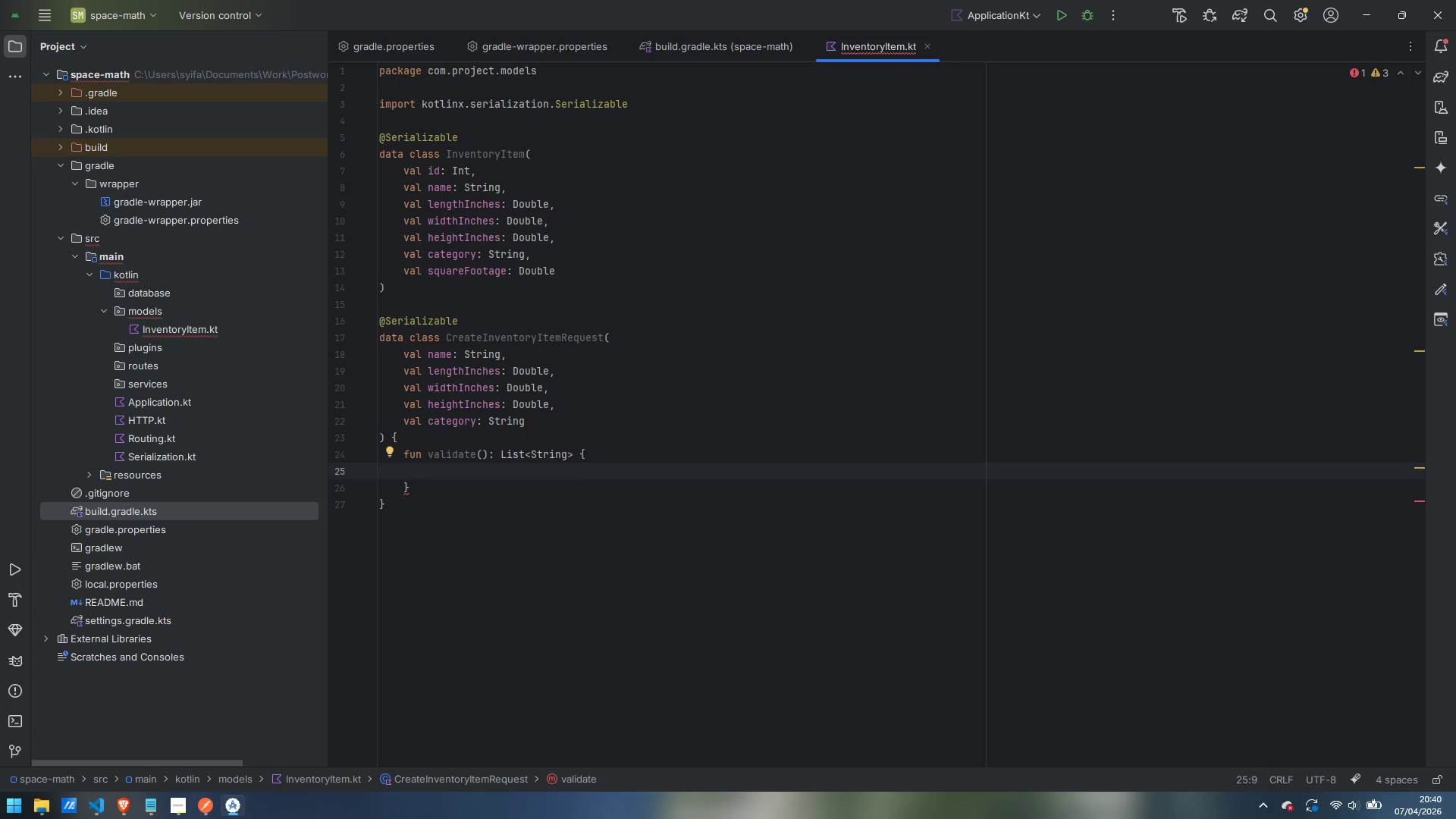 
type(val errors = mutableS)
key(Backspace)
type(LK)
key(Backspace)
type(istOf)
 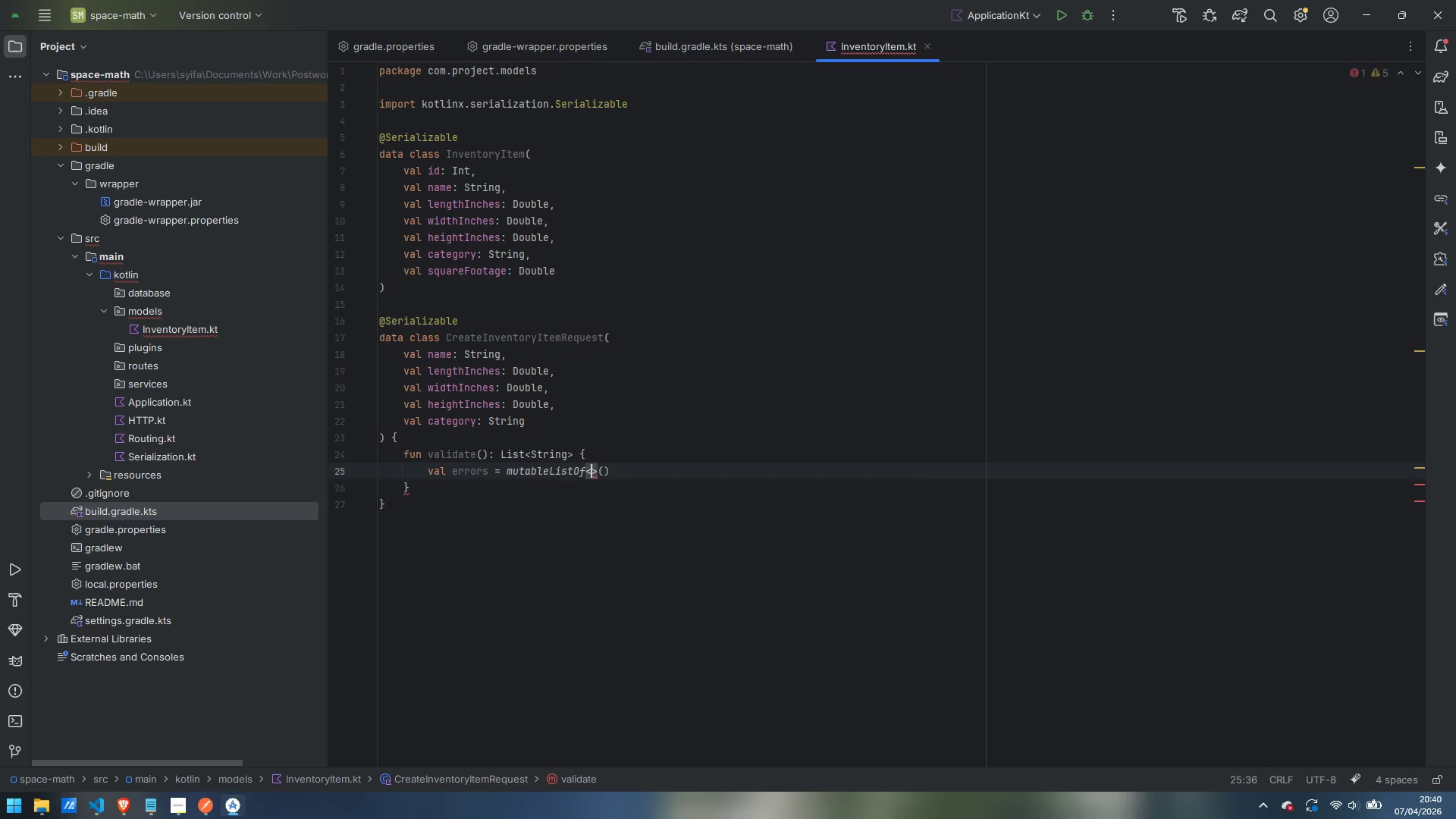 
 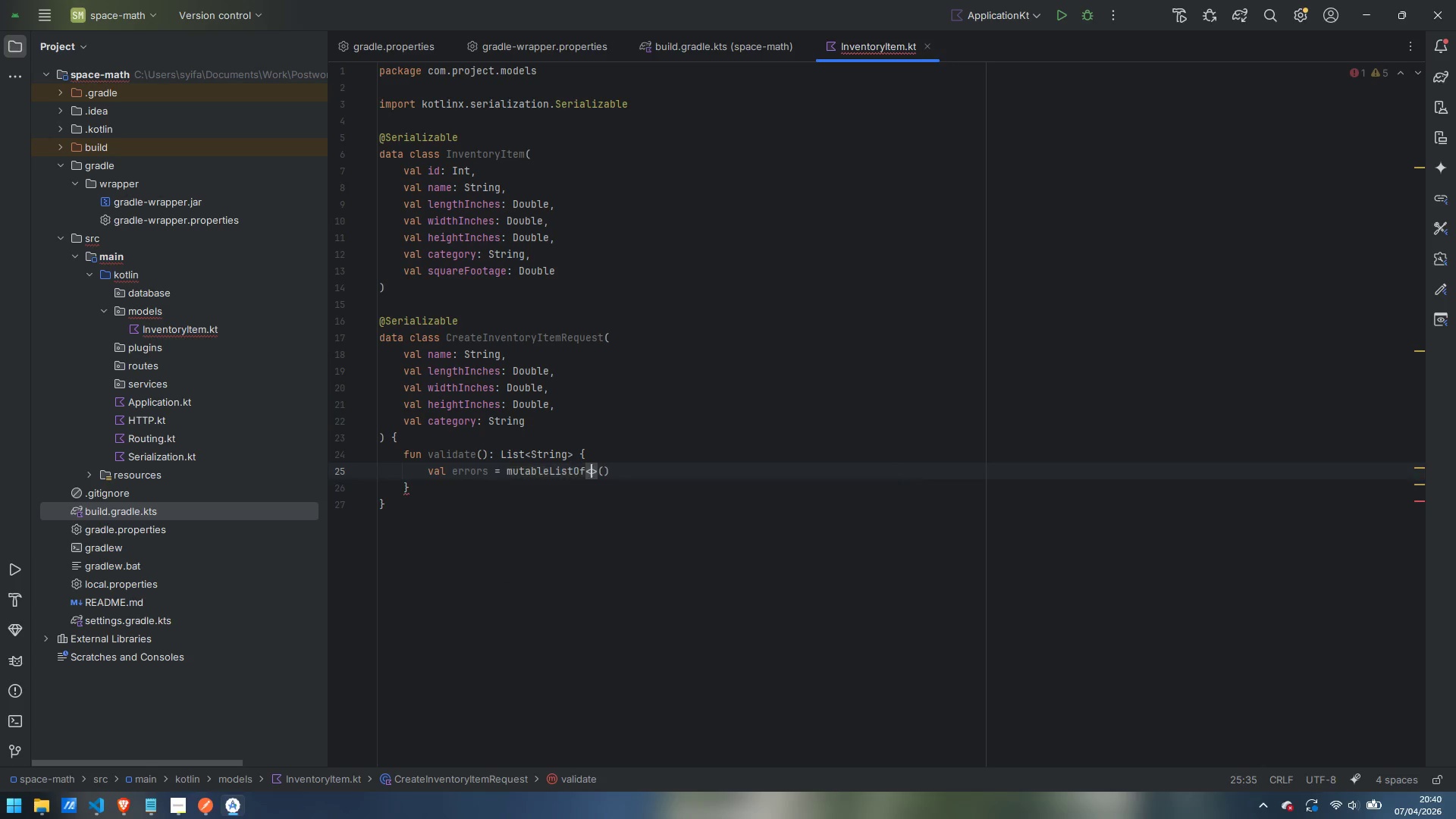 
key(Enter)
 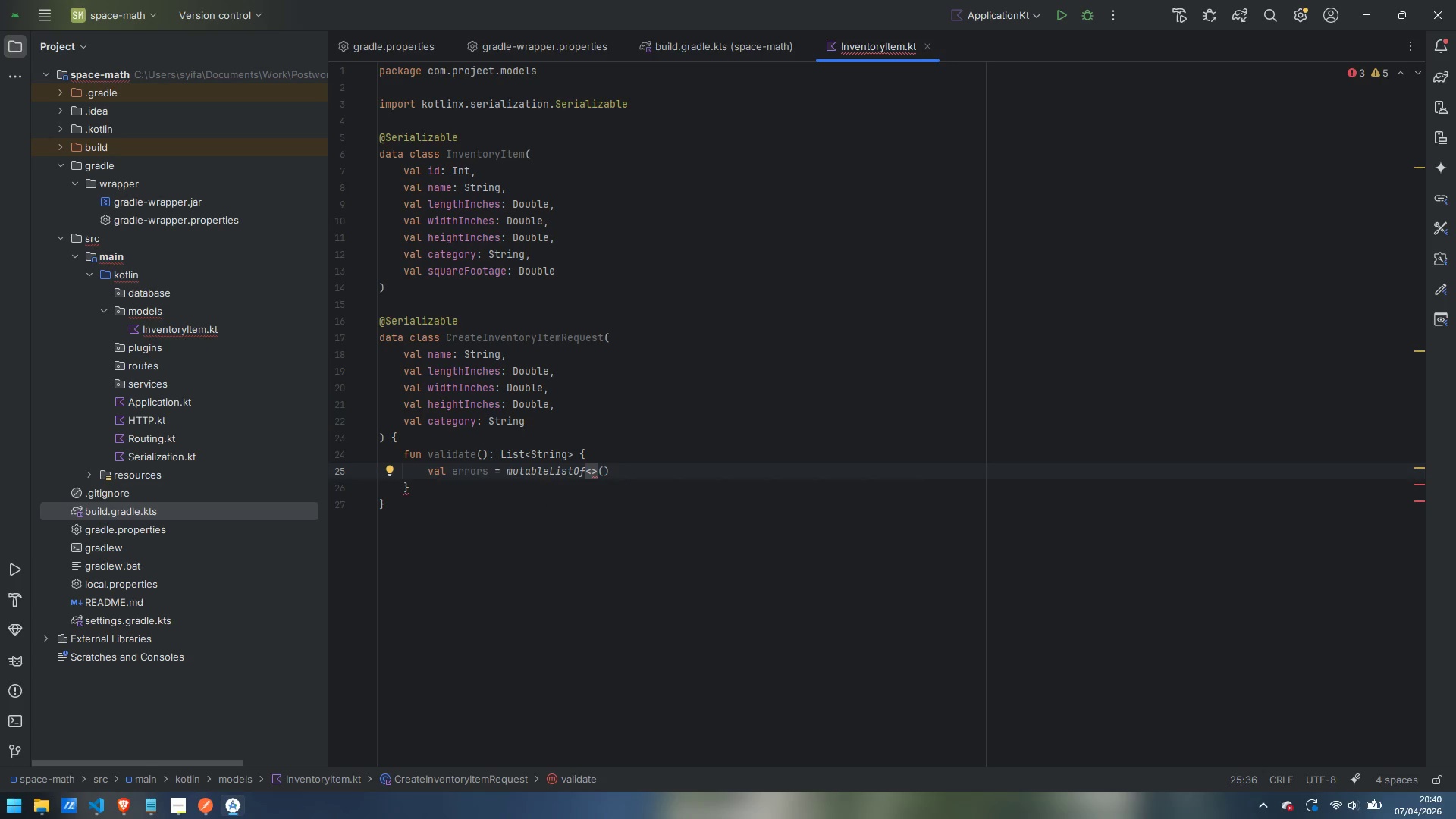 
type(Striong)
key(Backspace)
key(Backspace)
key(Backspace)
type(ng)
 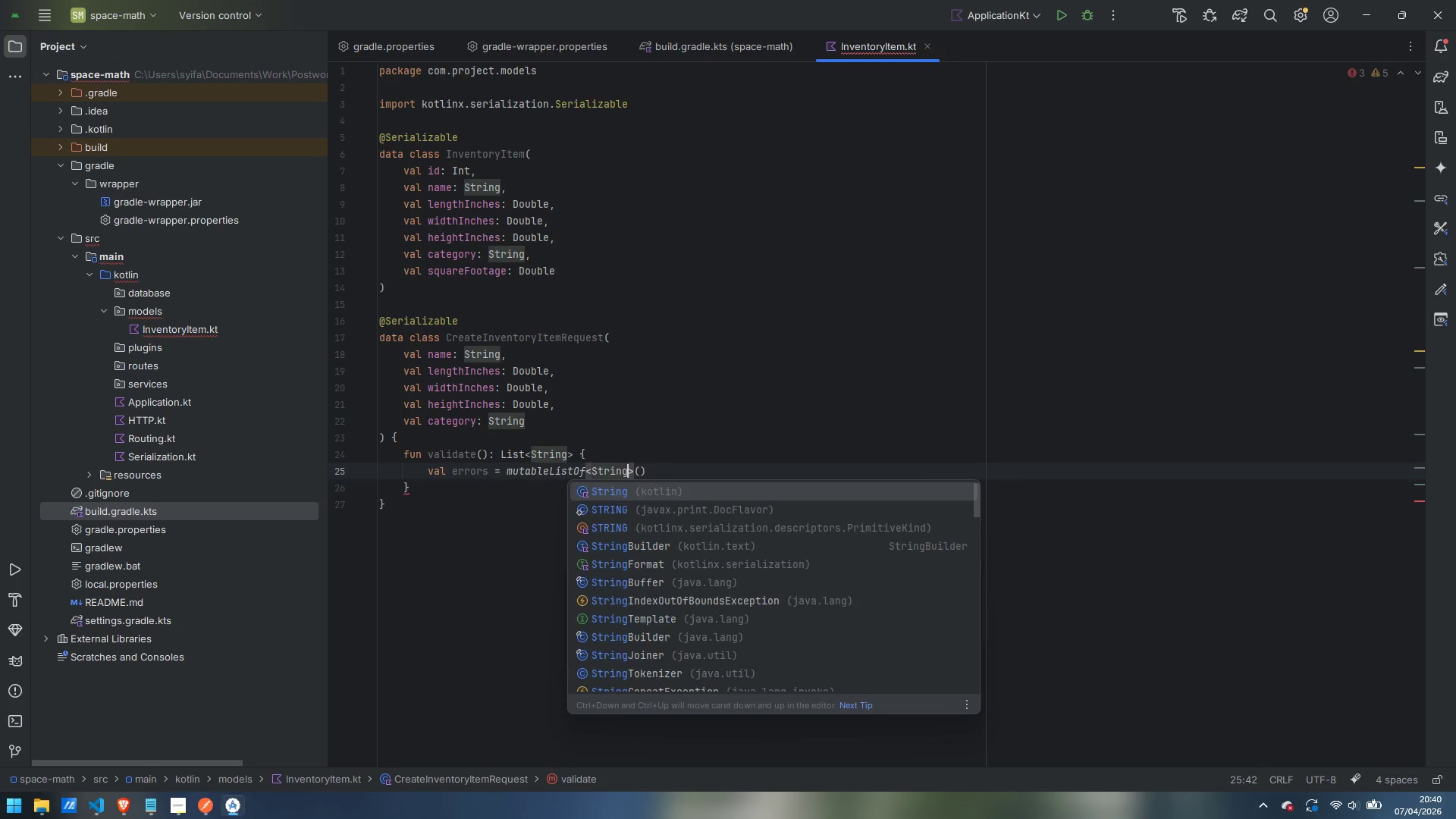 
key(Enter)
 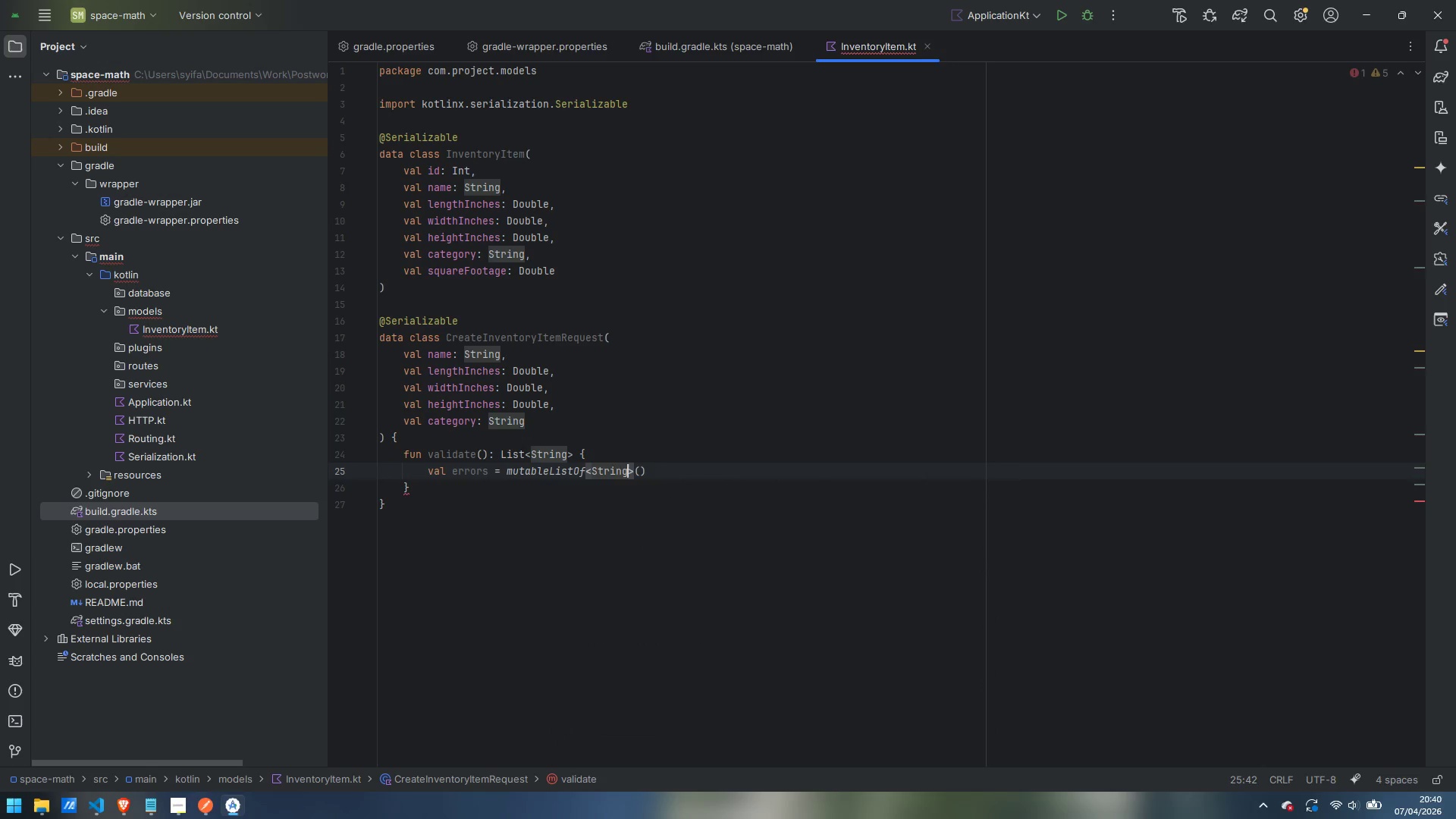 
key(ArrowRight)
 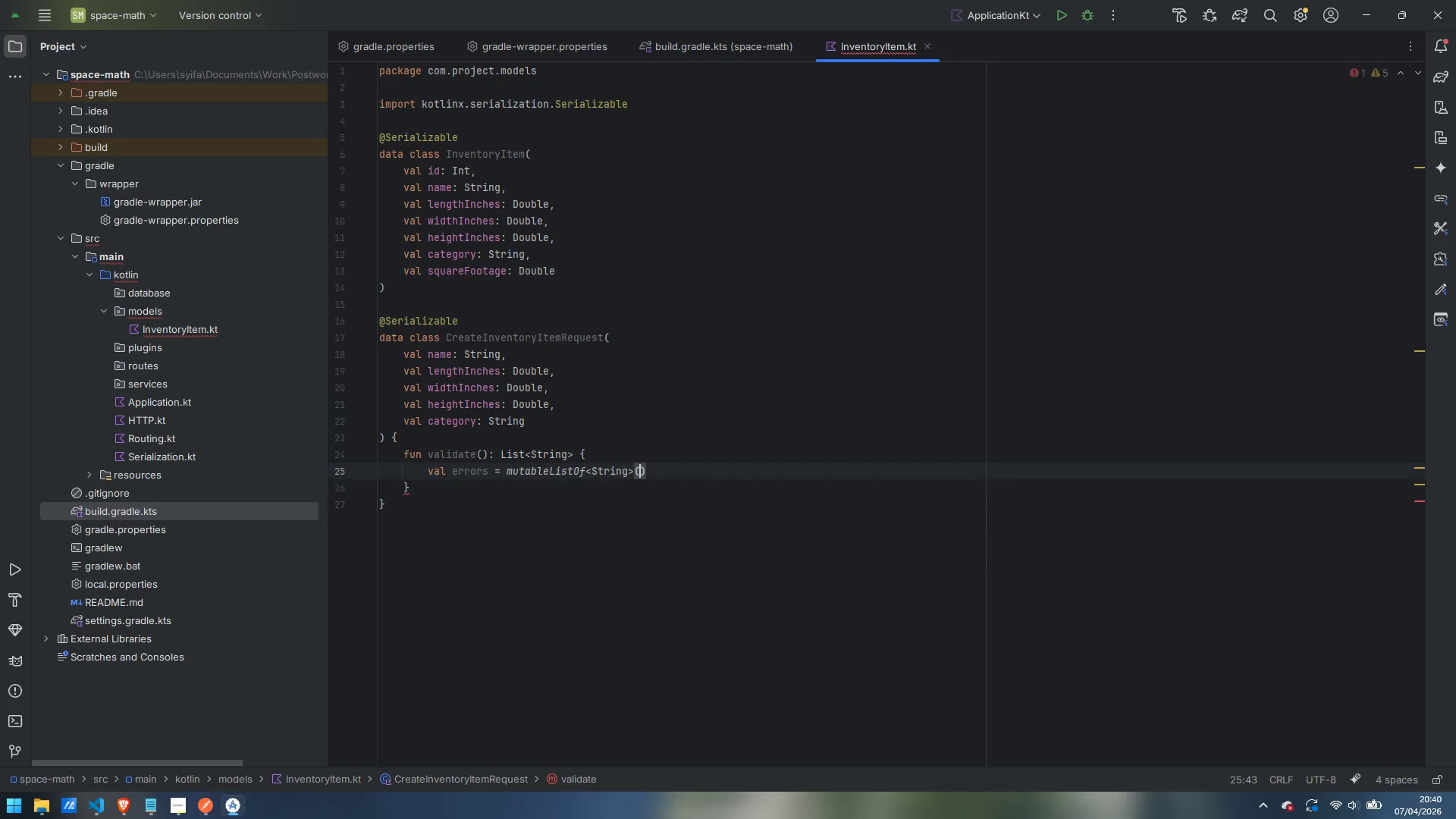 
key(ArrowRight)
 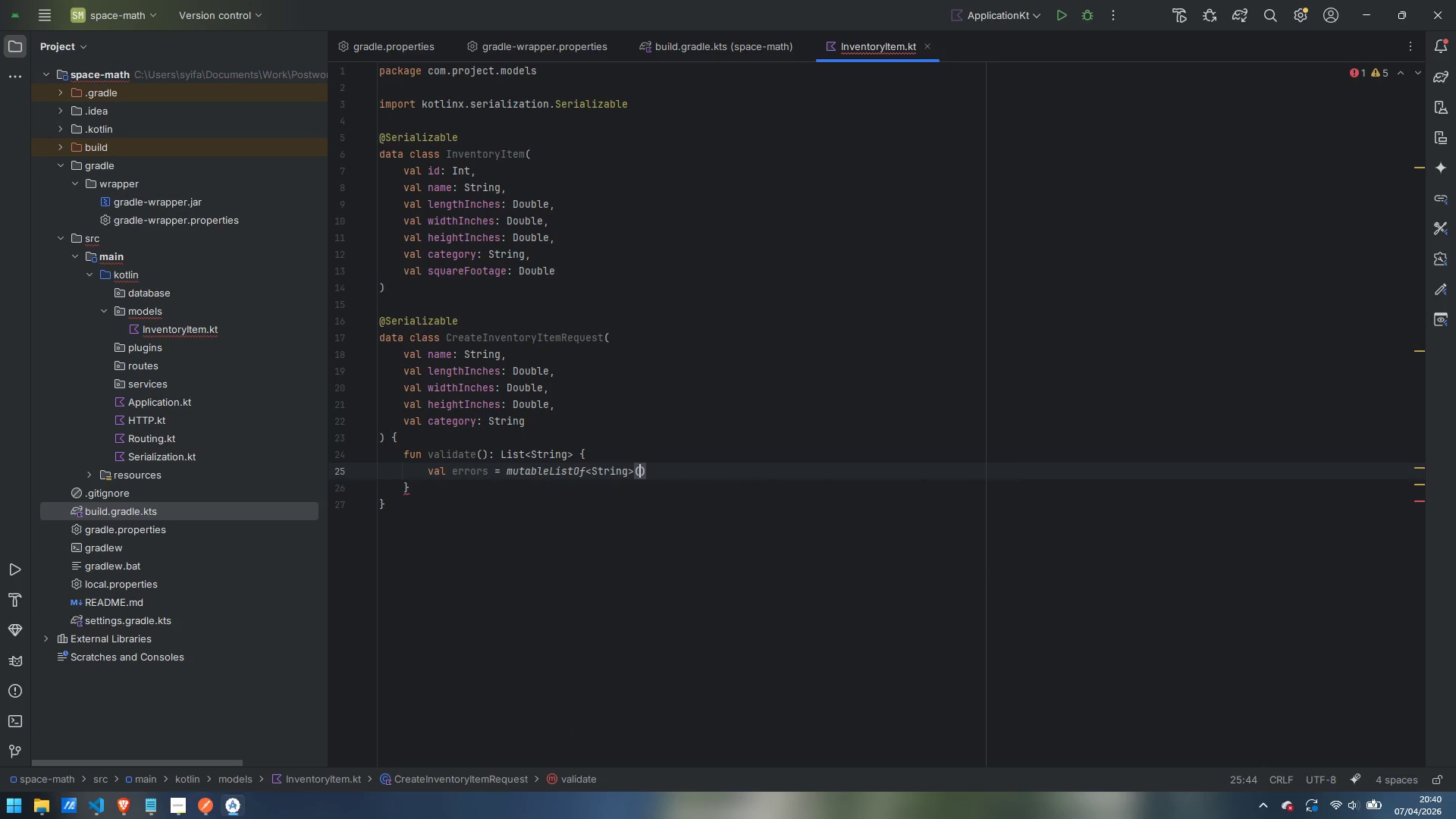 
key(ArrowRight)
 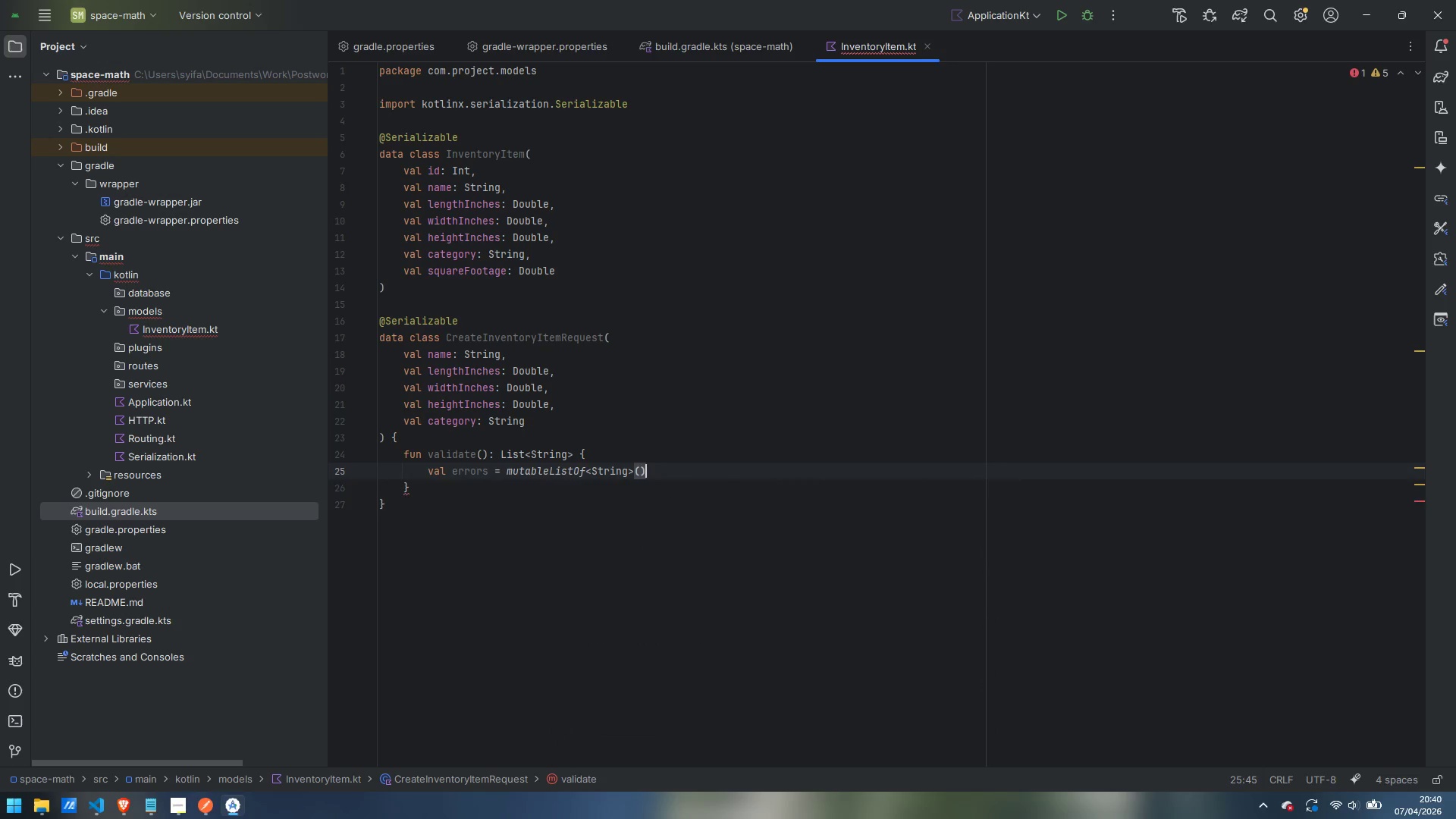 
key(Enter)
 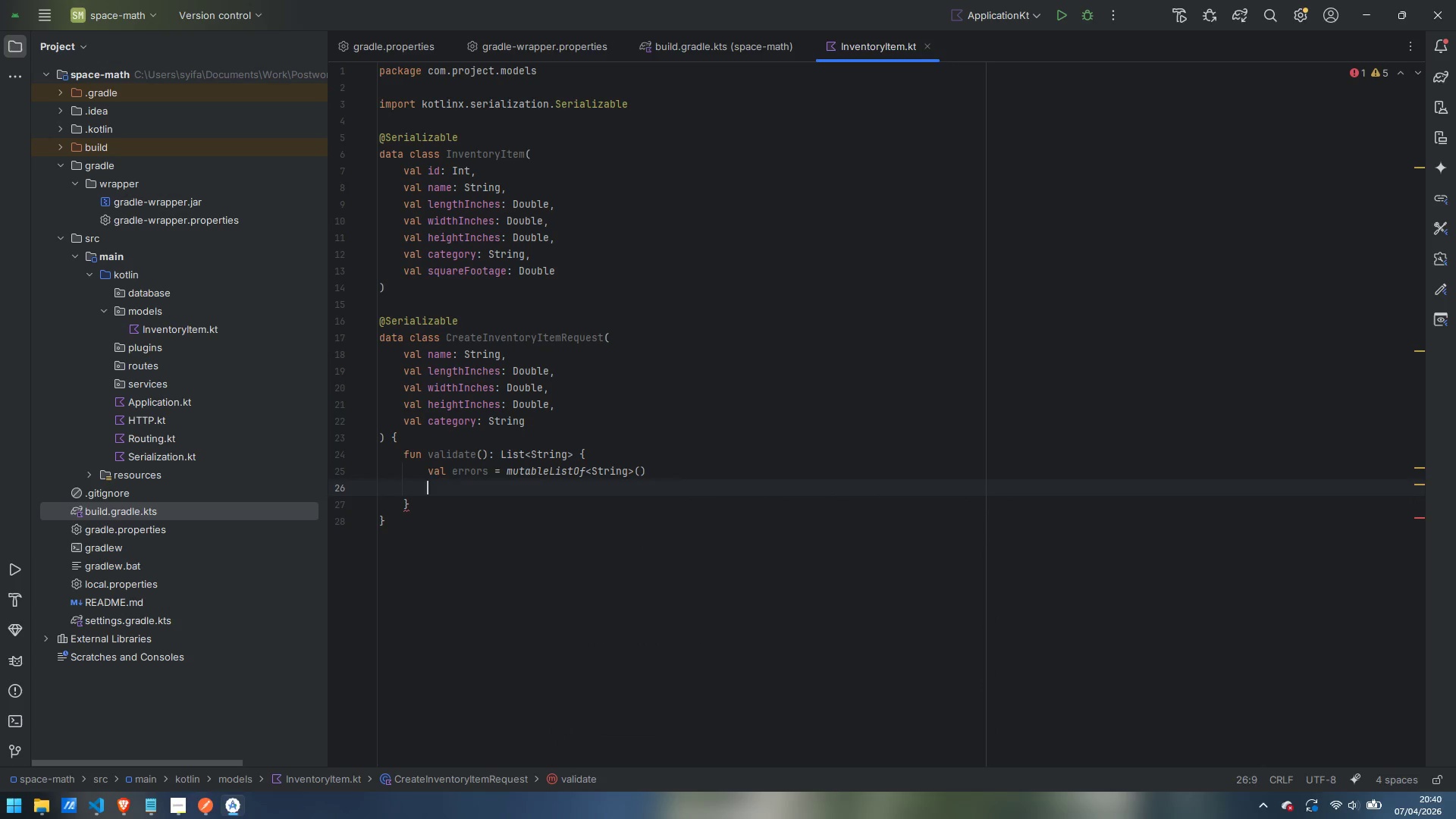 
type(if (name.isBlank)
 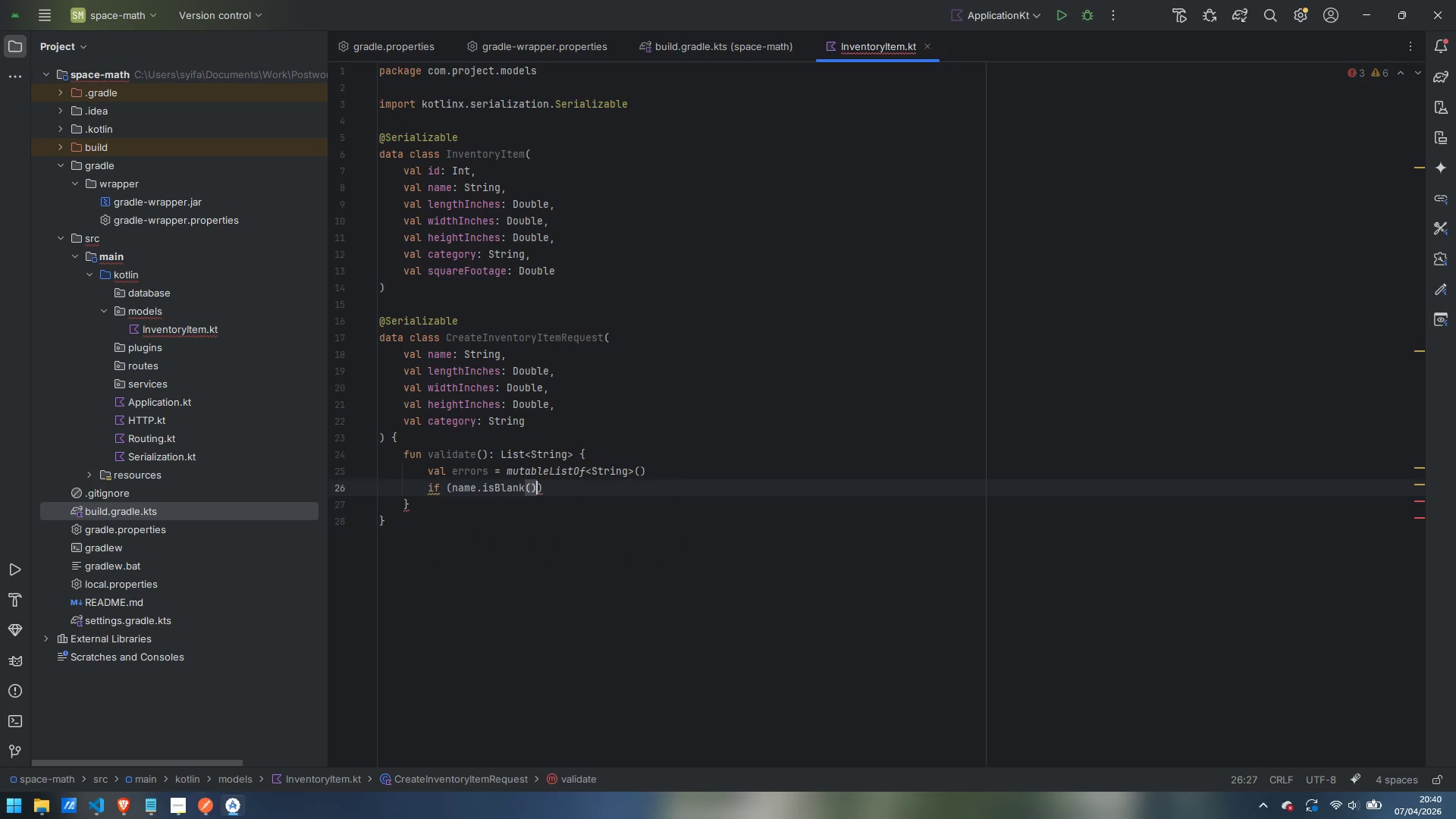 
 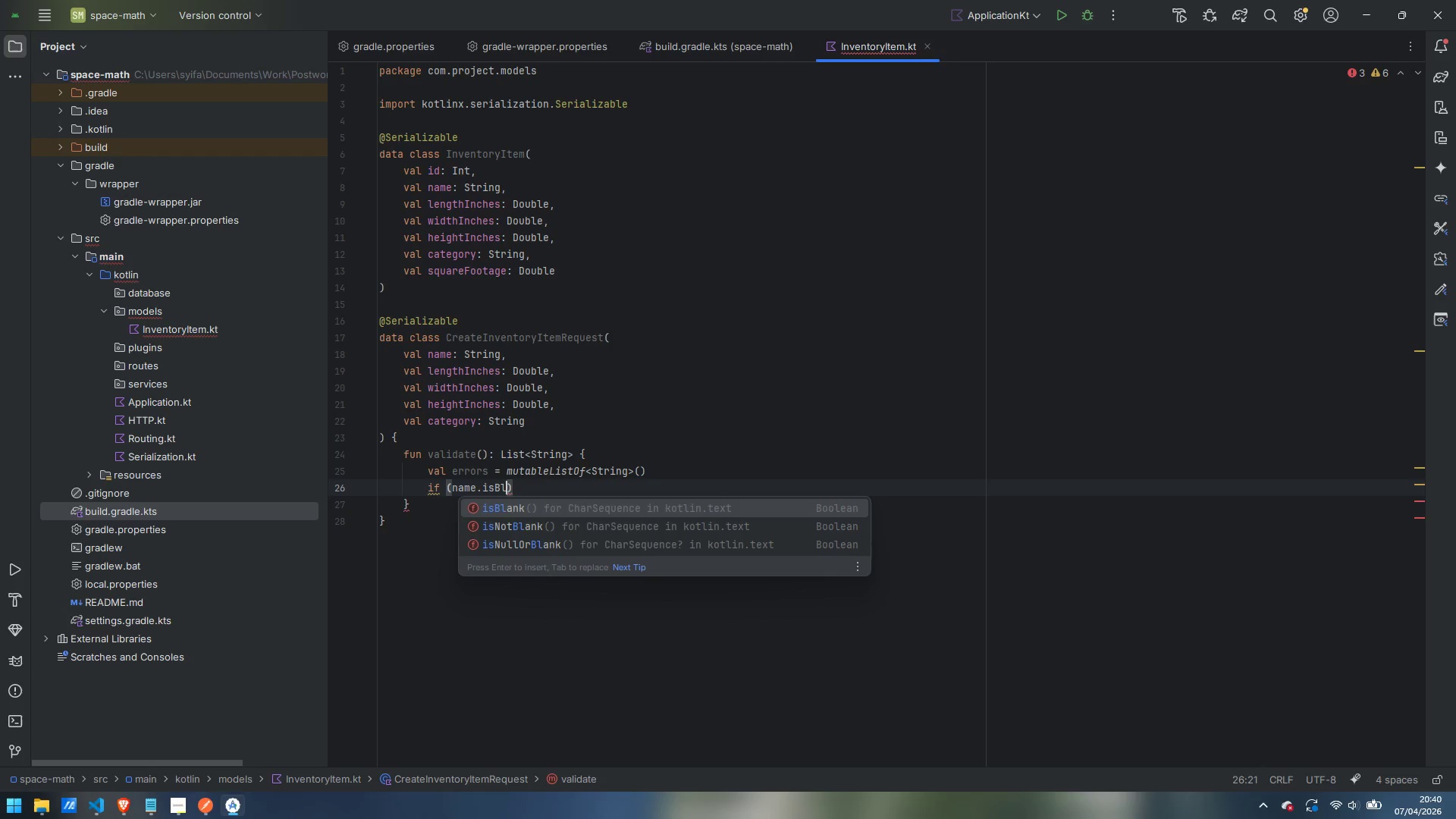 
key(Enter)
 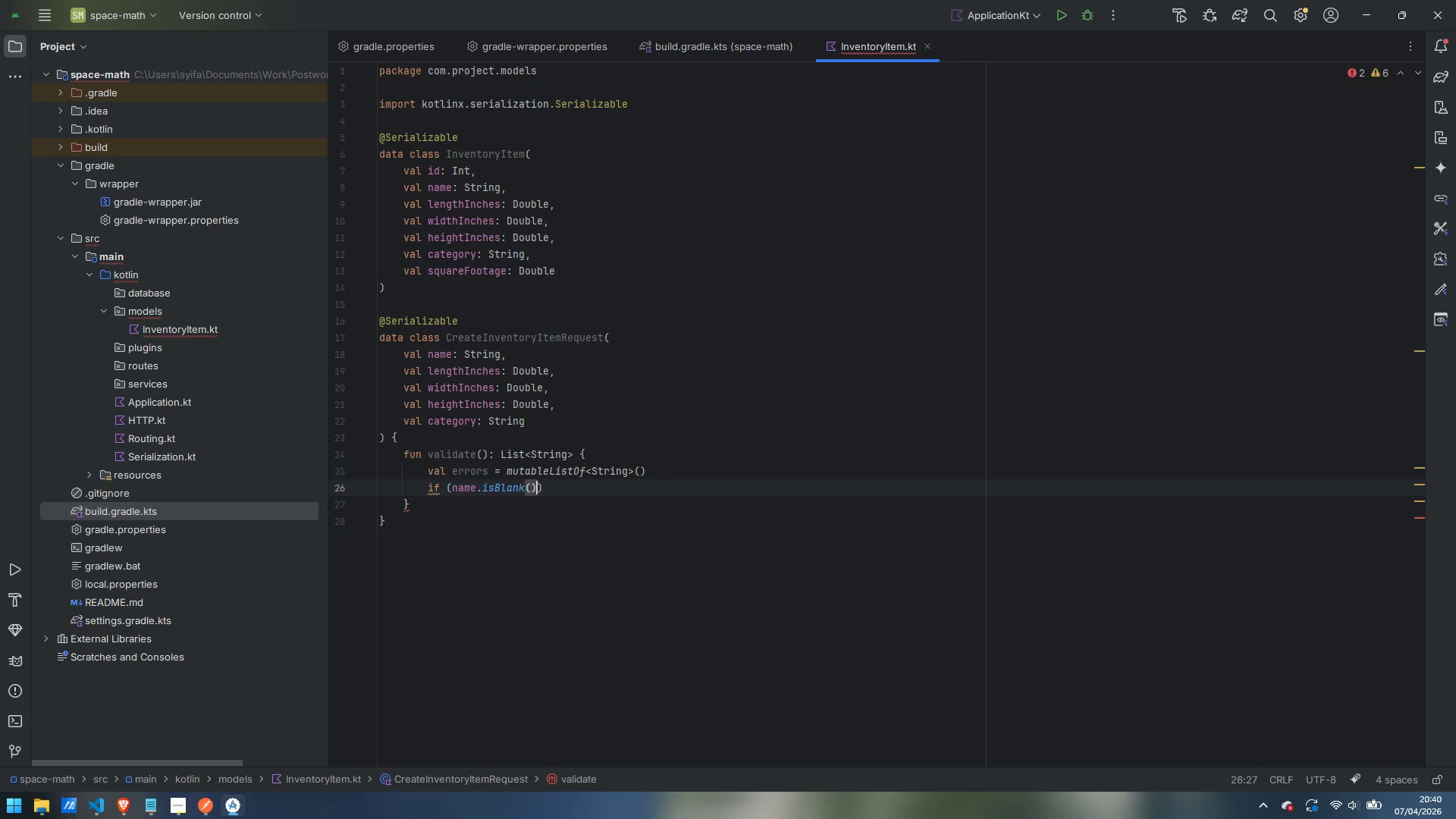 
key(ArrowRight)
 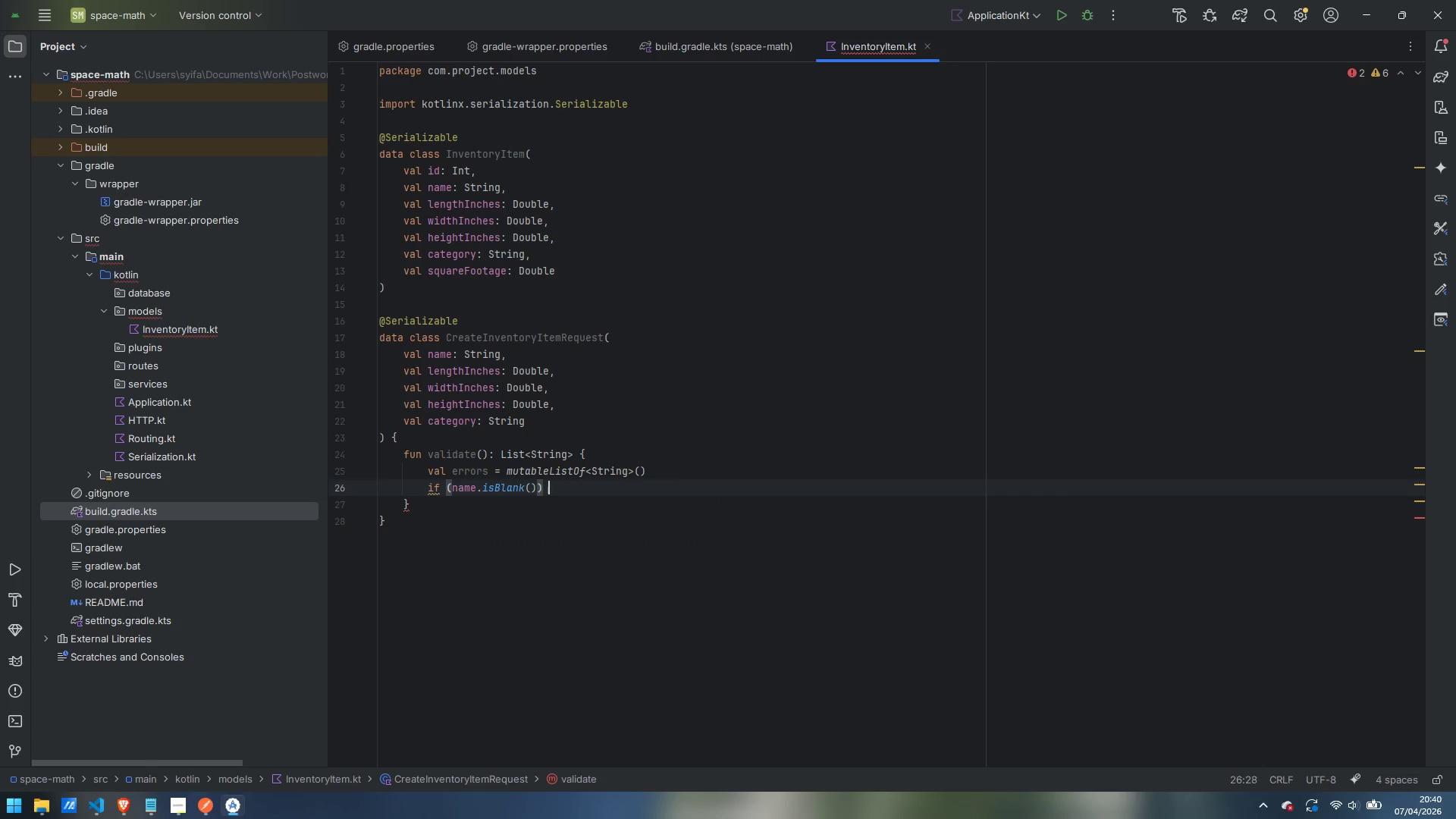 
type( errors.add)
 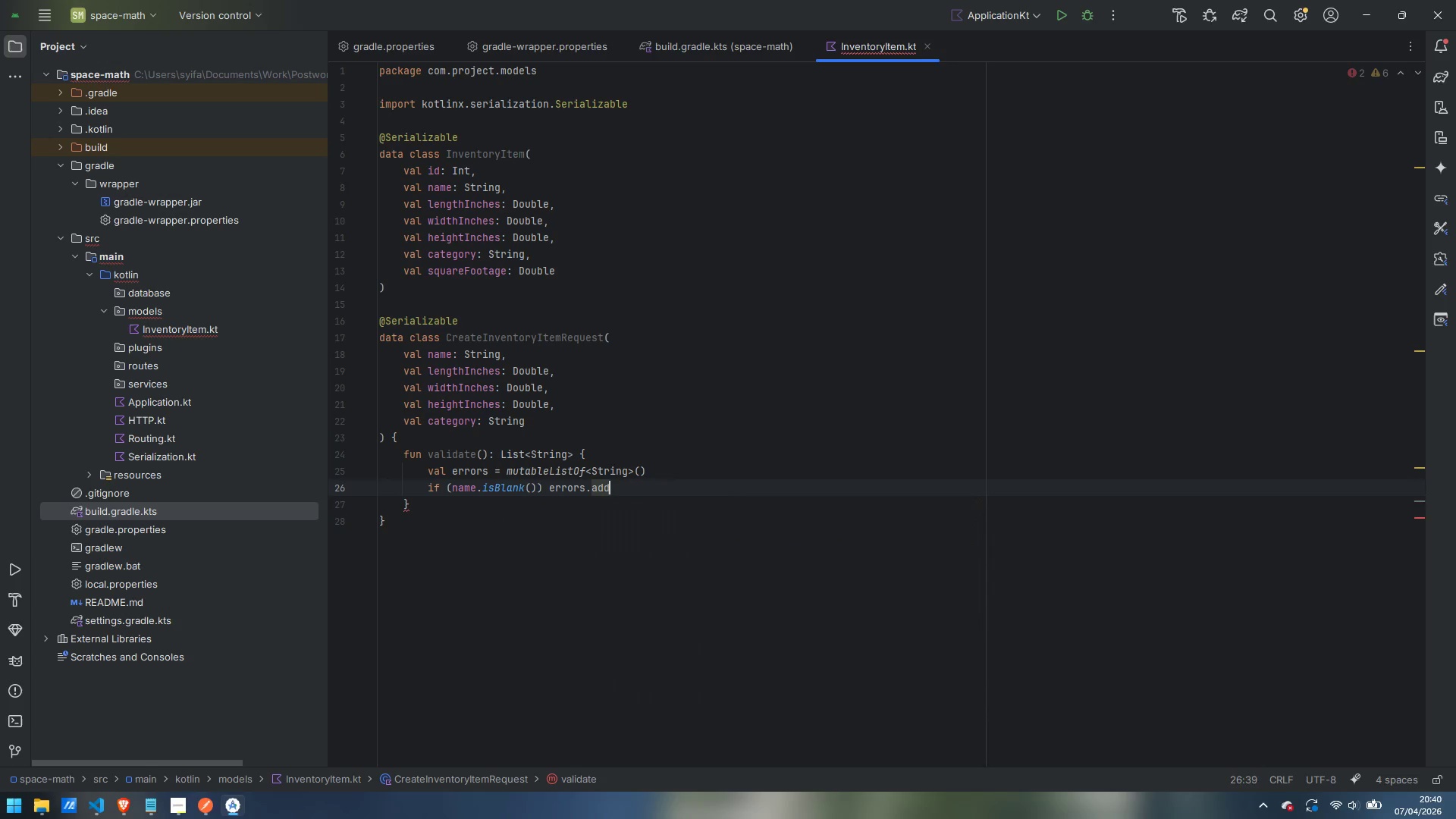 
key(Enter)
 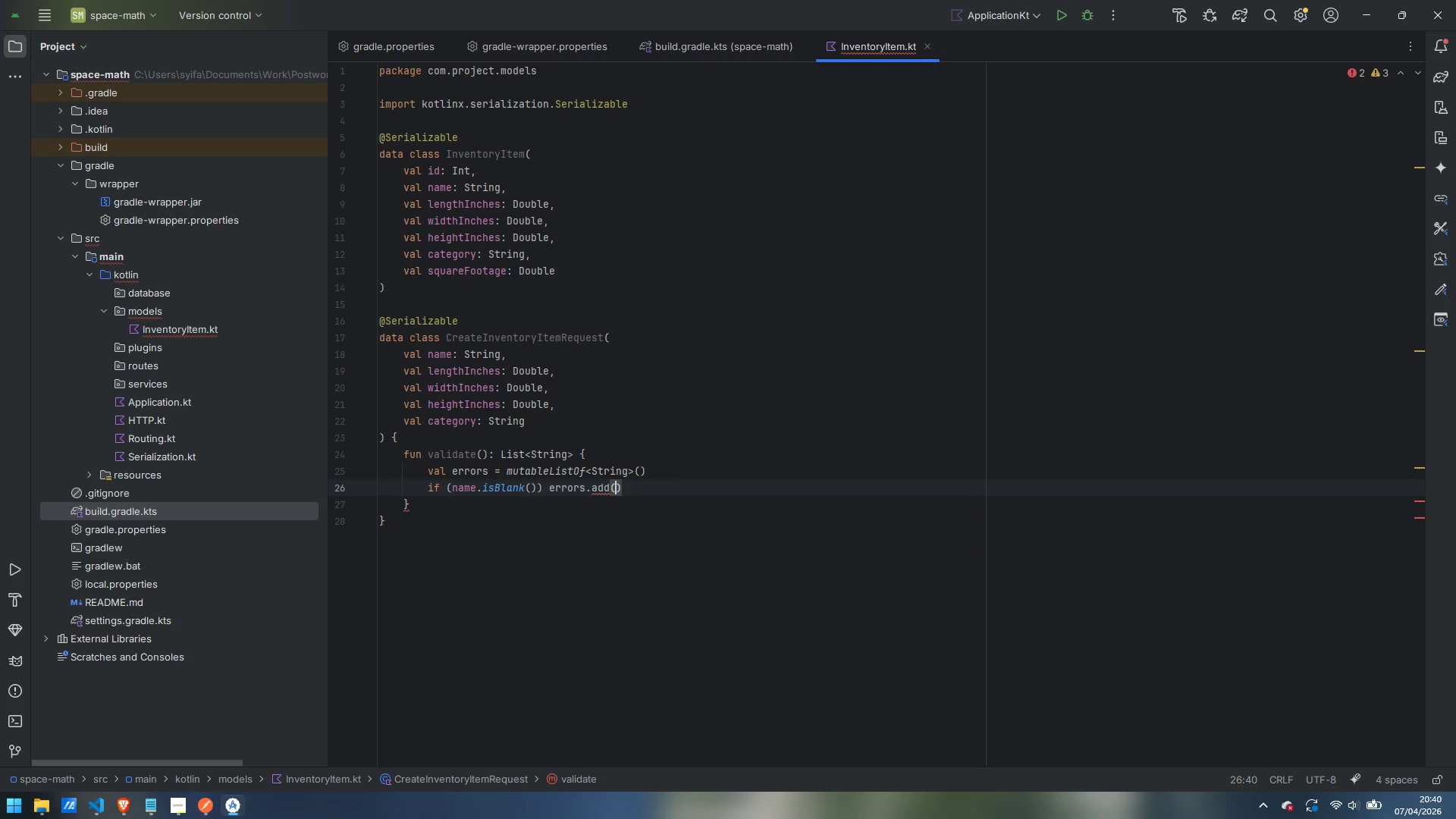 
type("Item name must not be blank/)
key(Backspace)
type(.)
 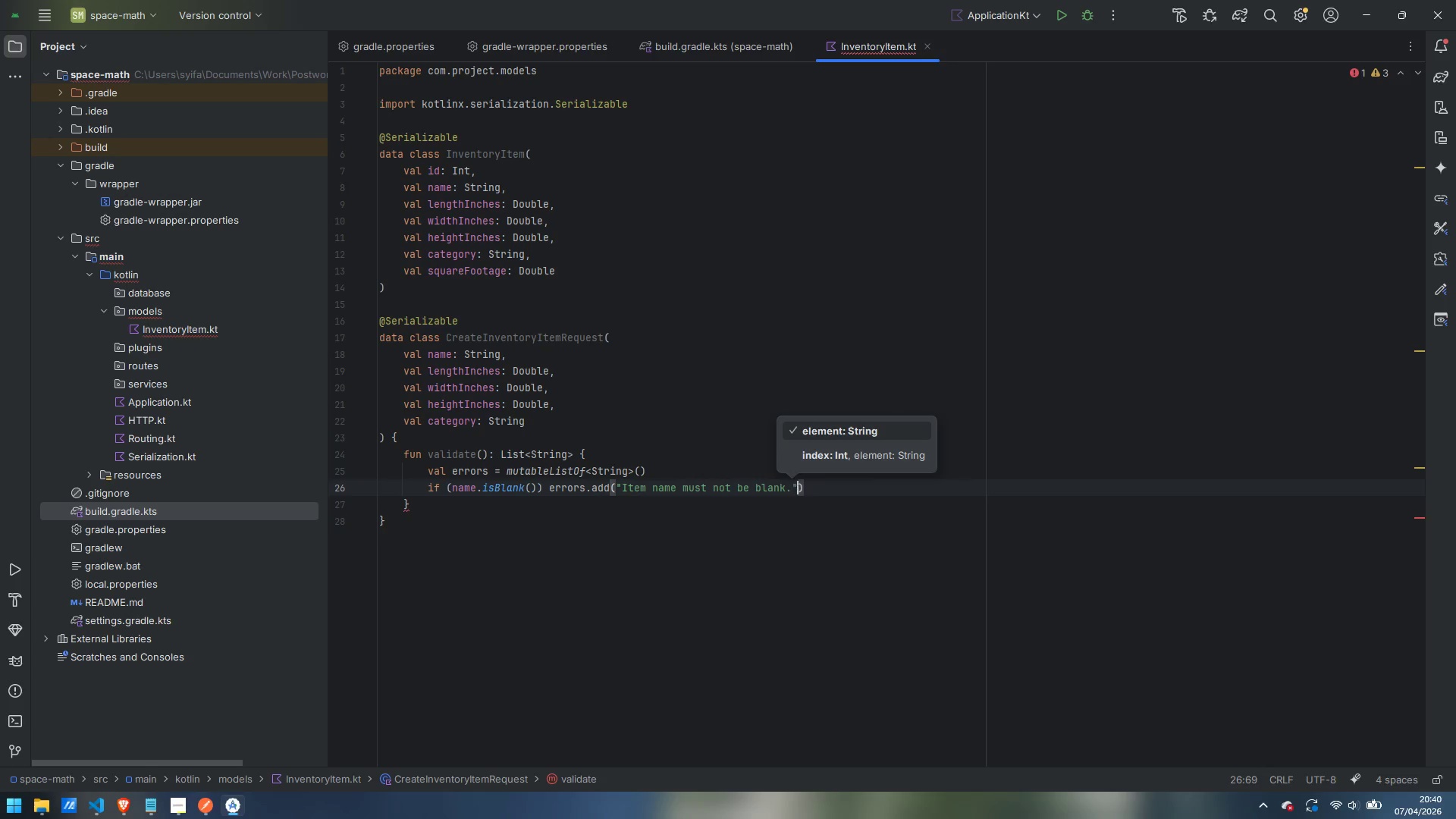 
key(ArrowRight)
 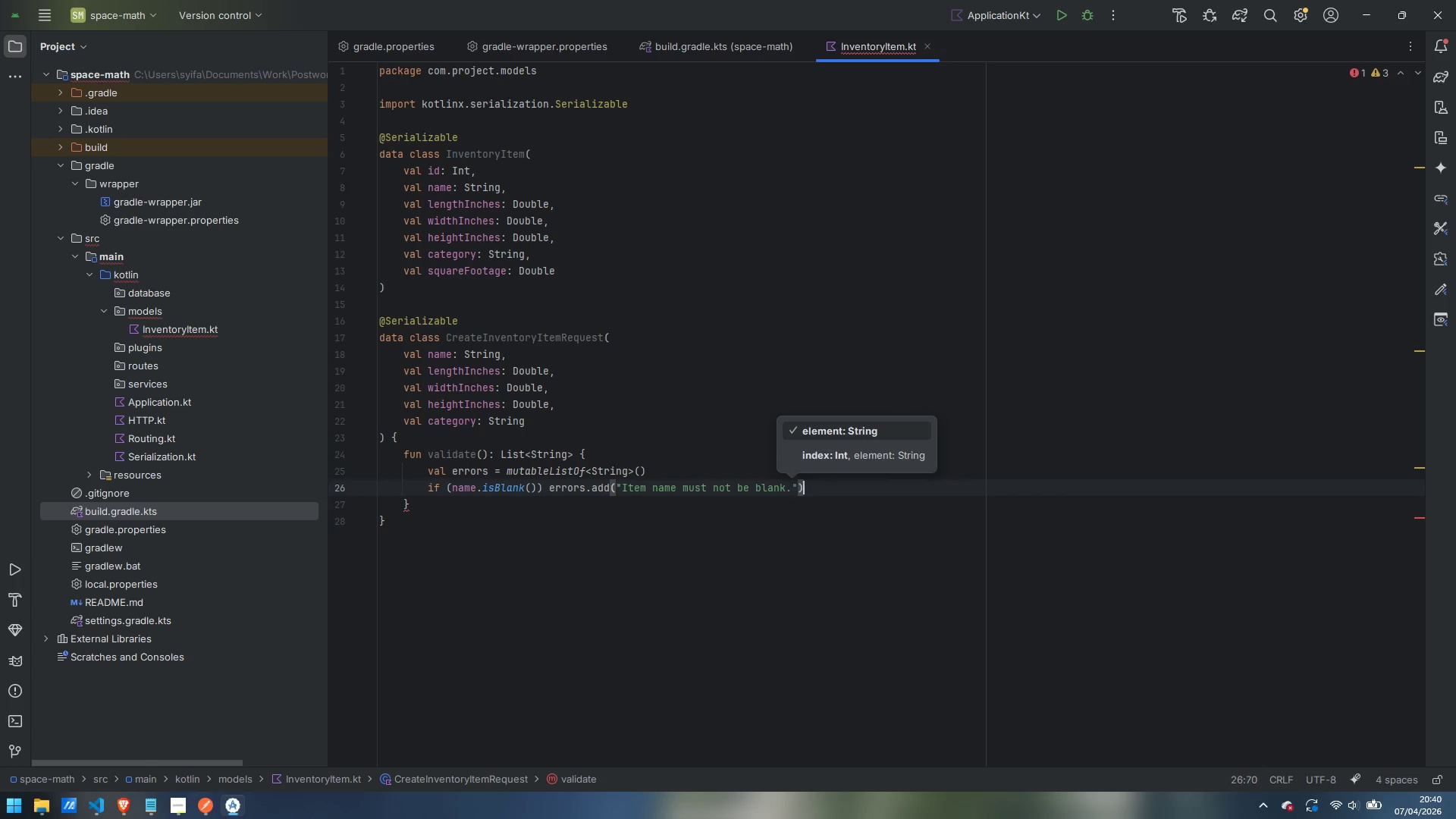 
key(ArrowRight)
 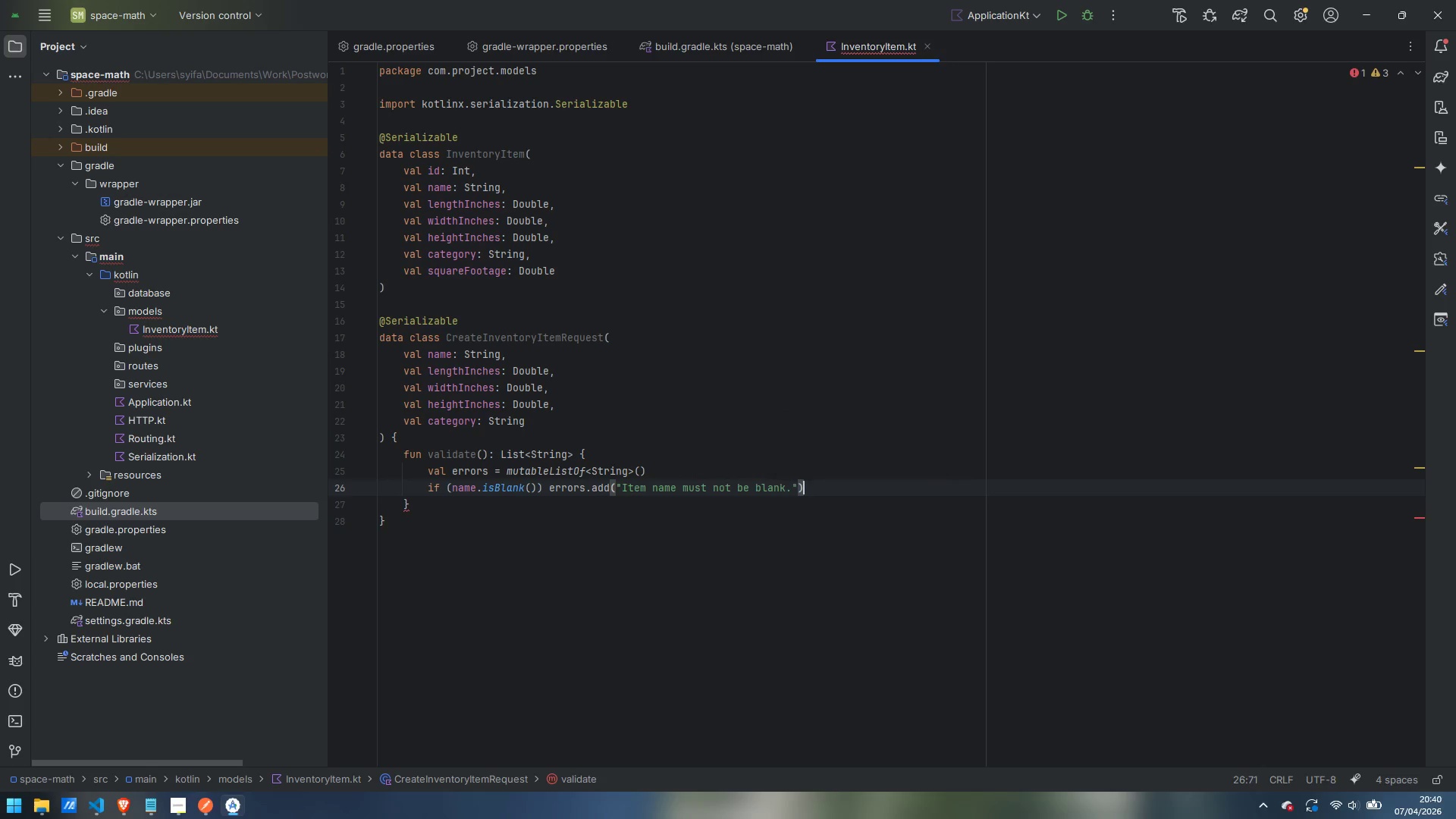 
key(Enter)
 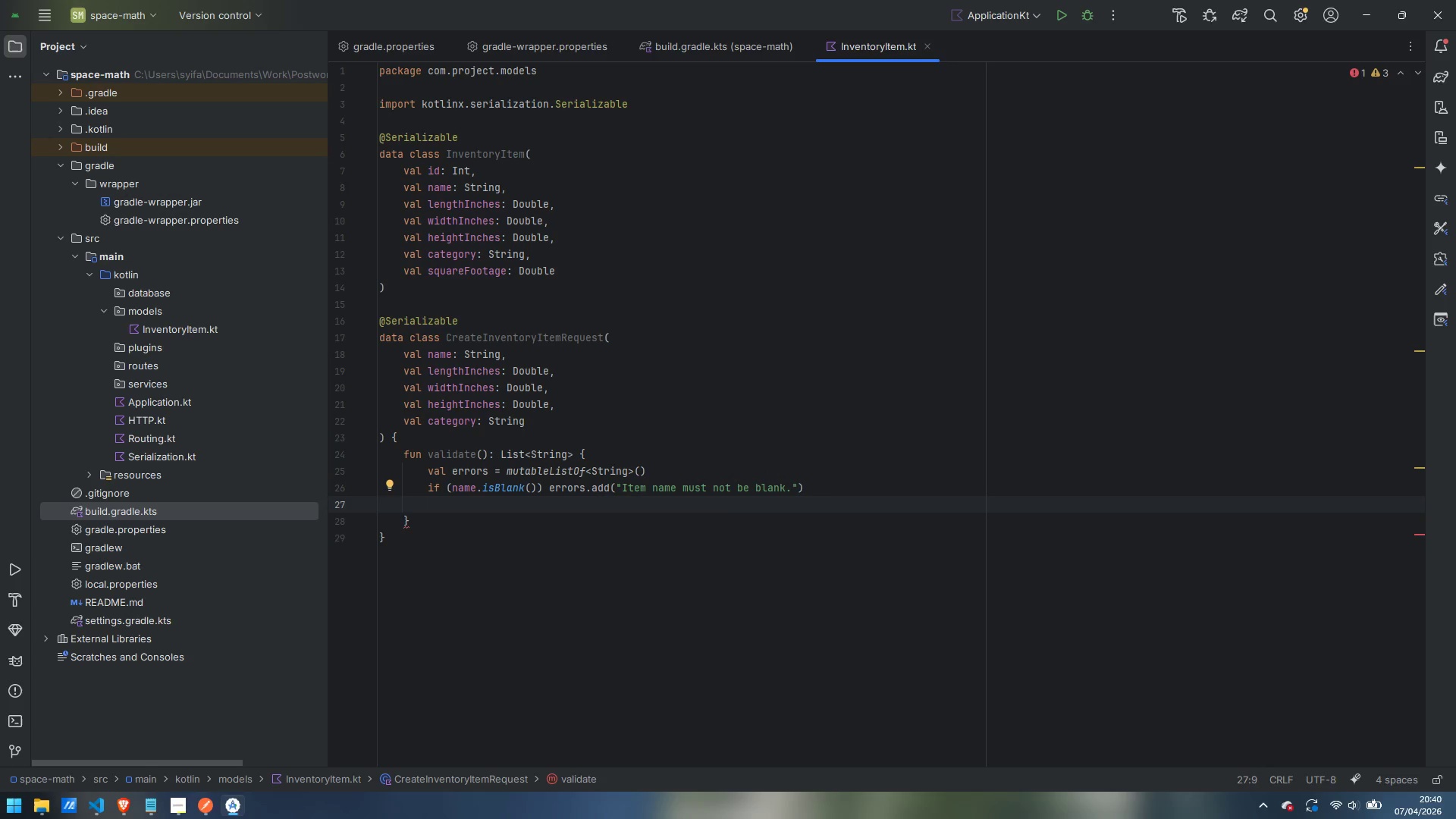 
type(if (category.isBlank)
 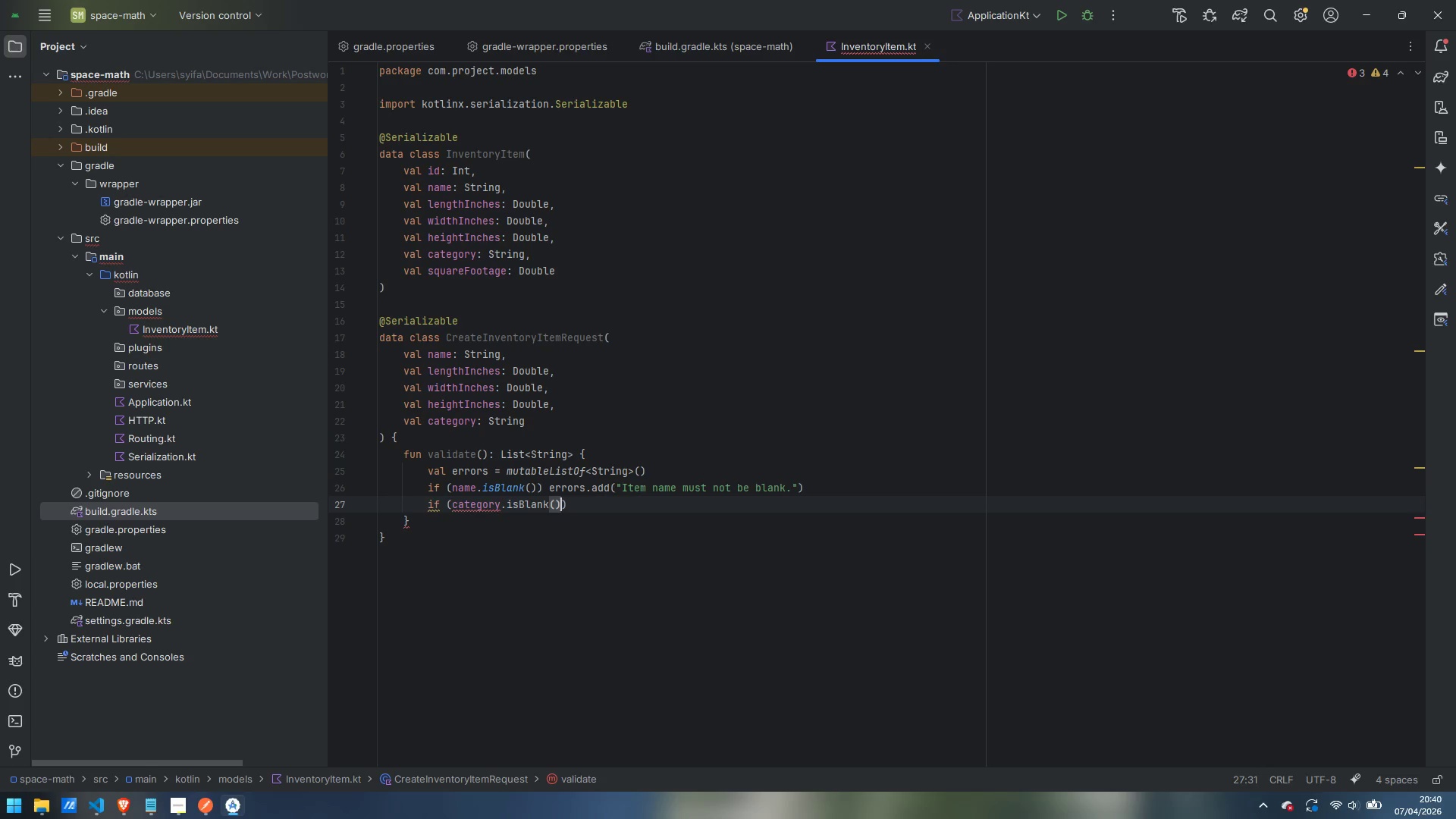 
 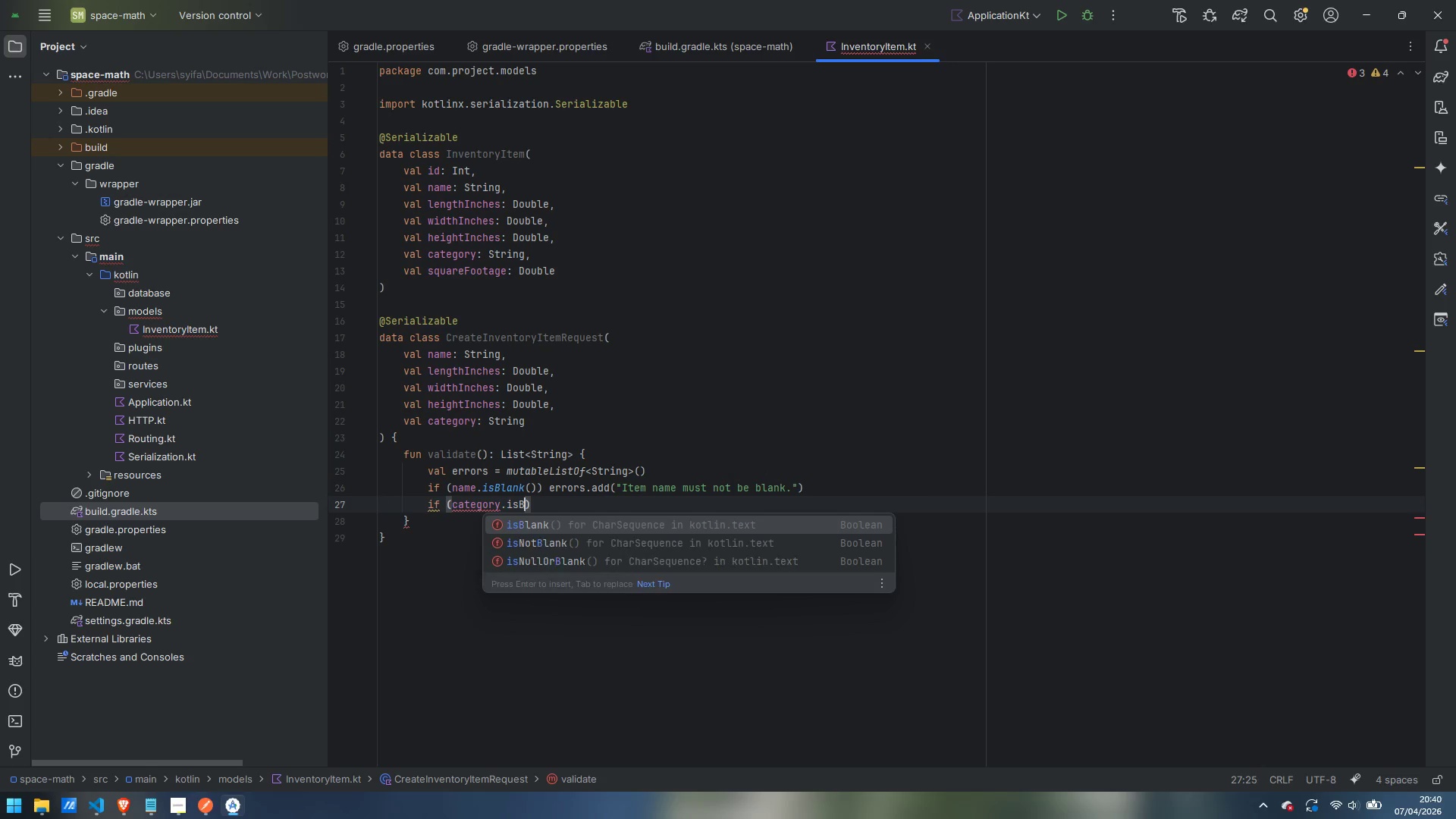 
key(Enter)
 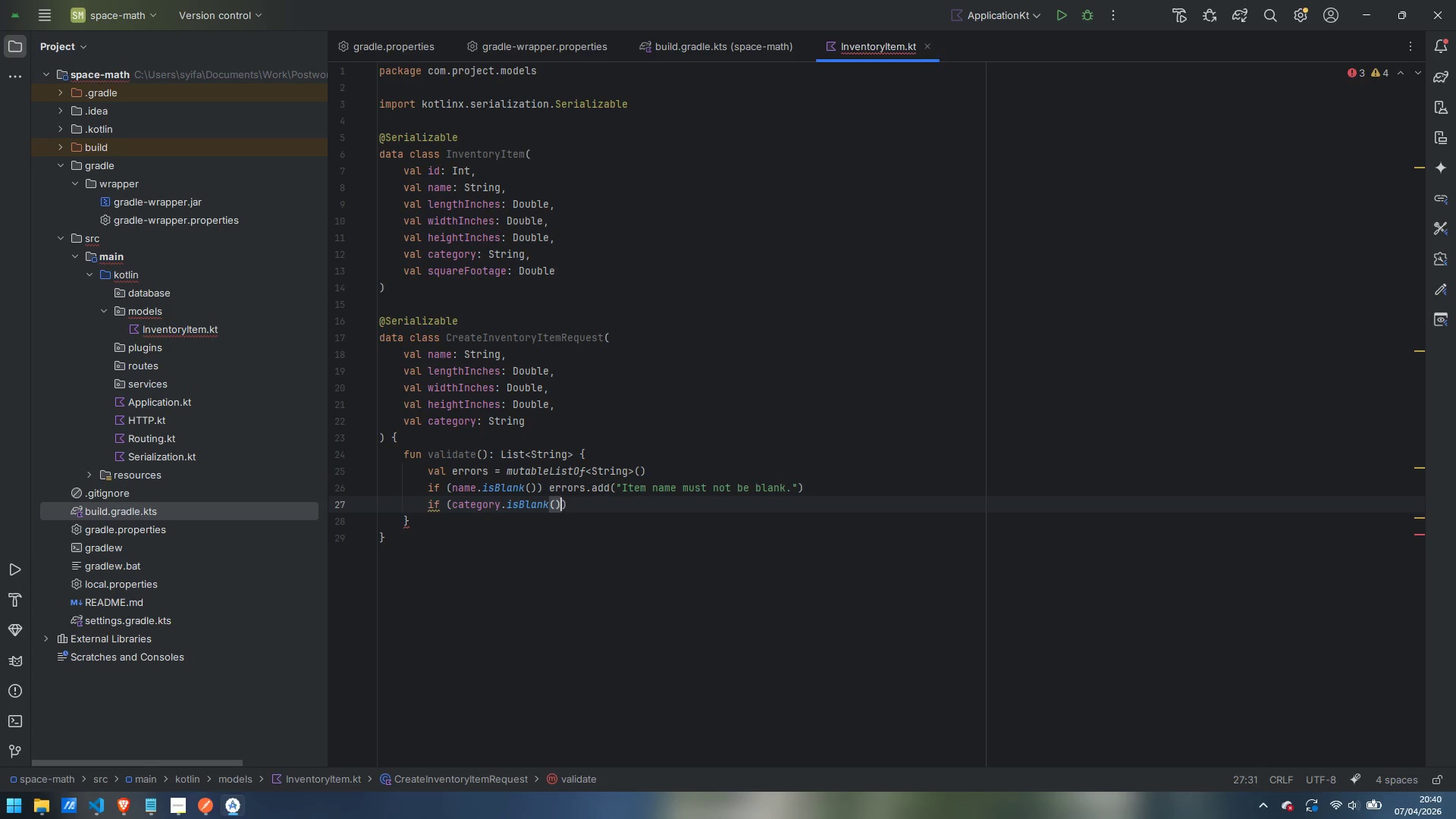 
key(ArrowRight)
 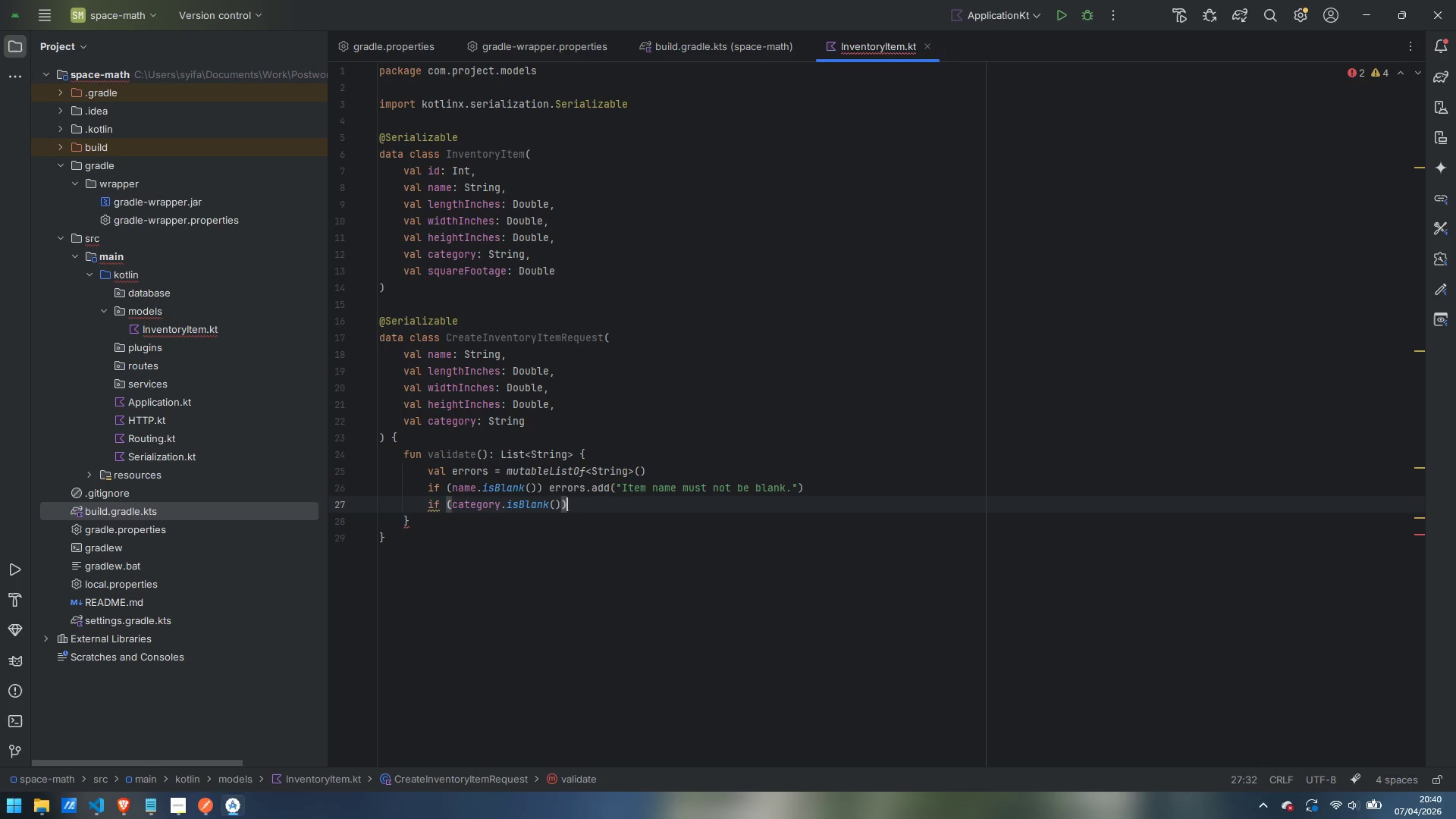 
type( errors.add)
 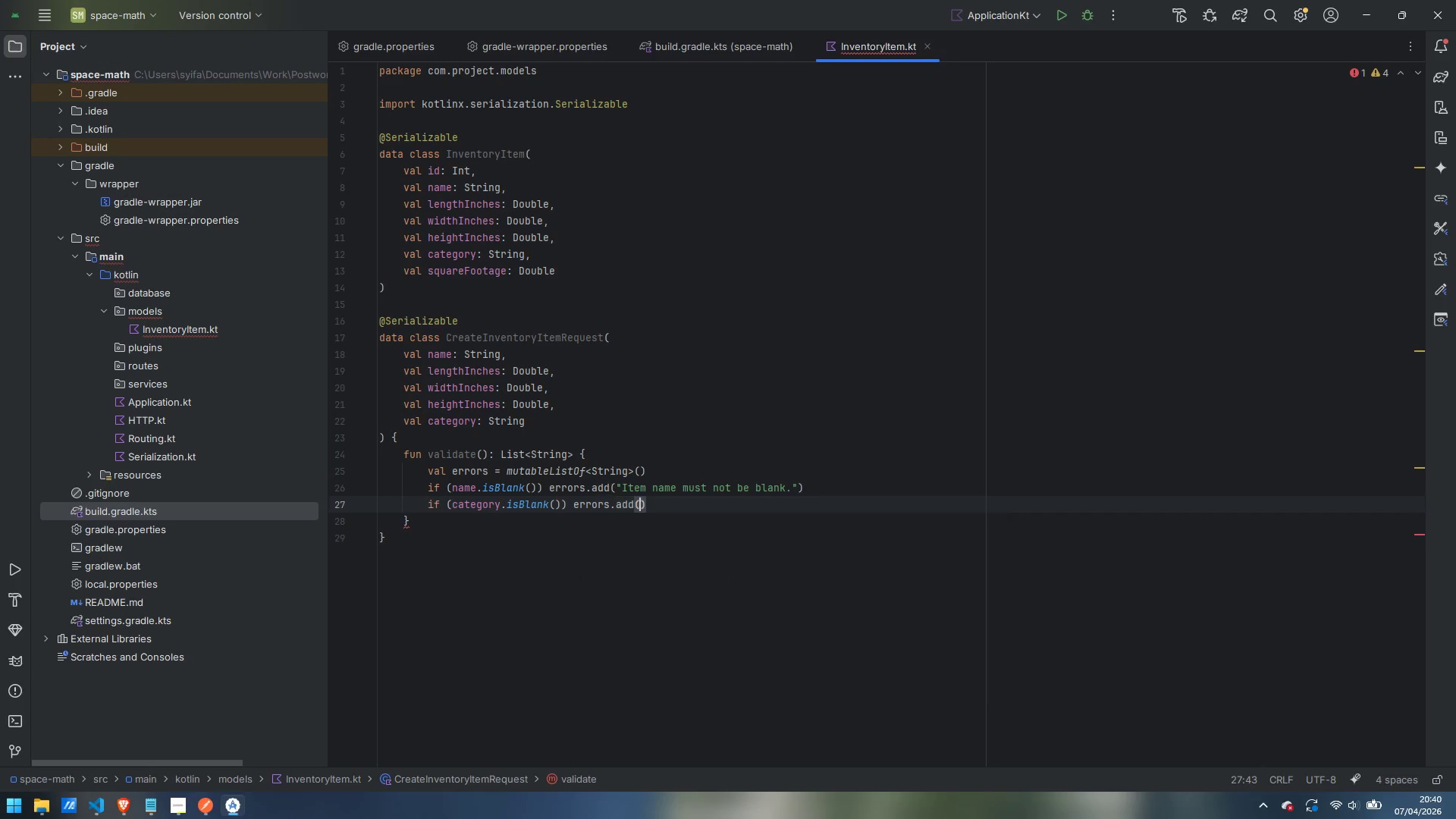 
key(Enter)
 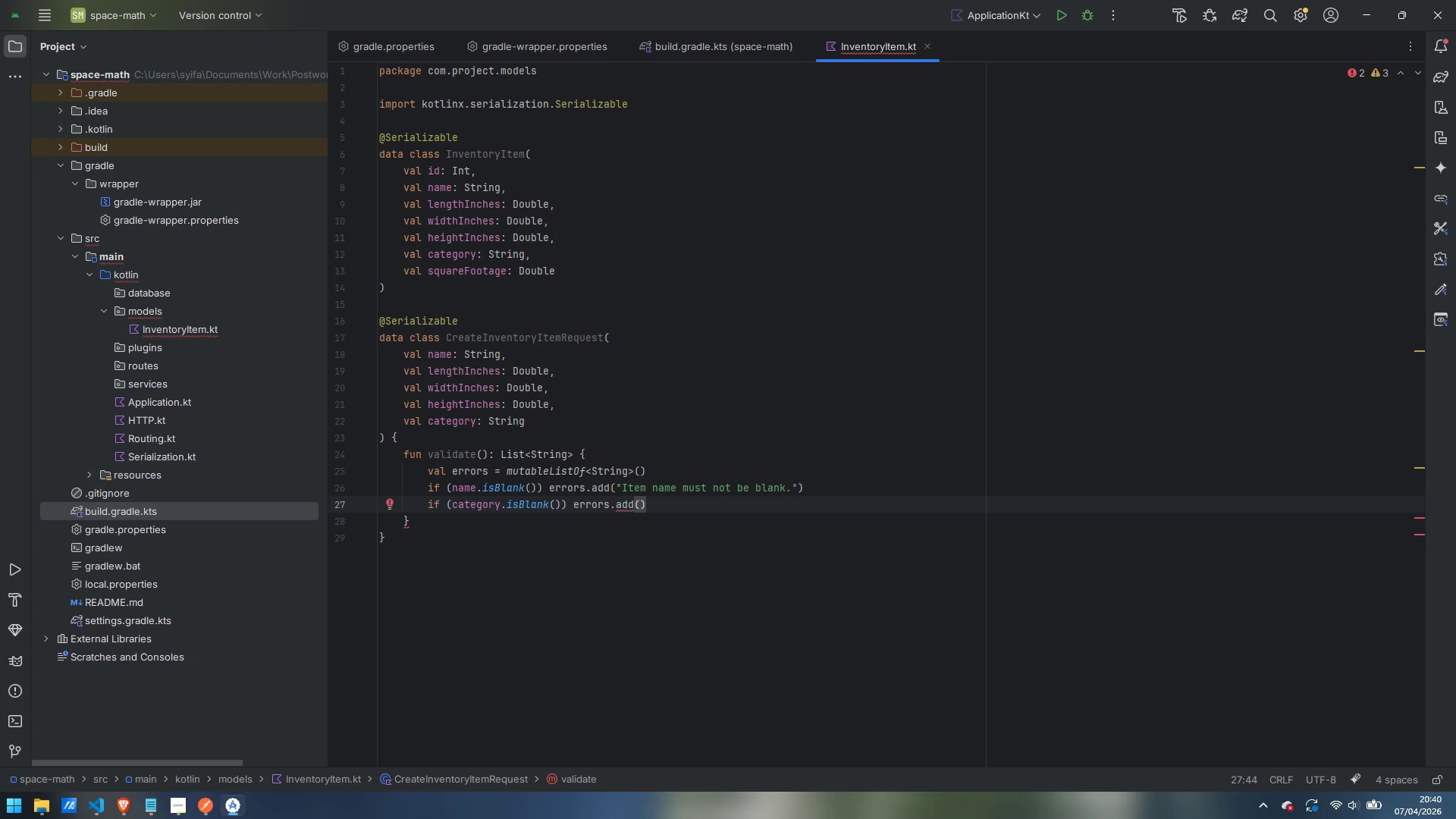 
type("Categoru)
key(Backspace)
type(y must not be blank.)
 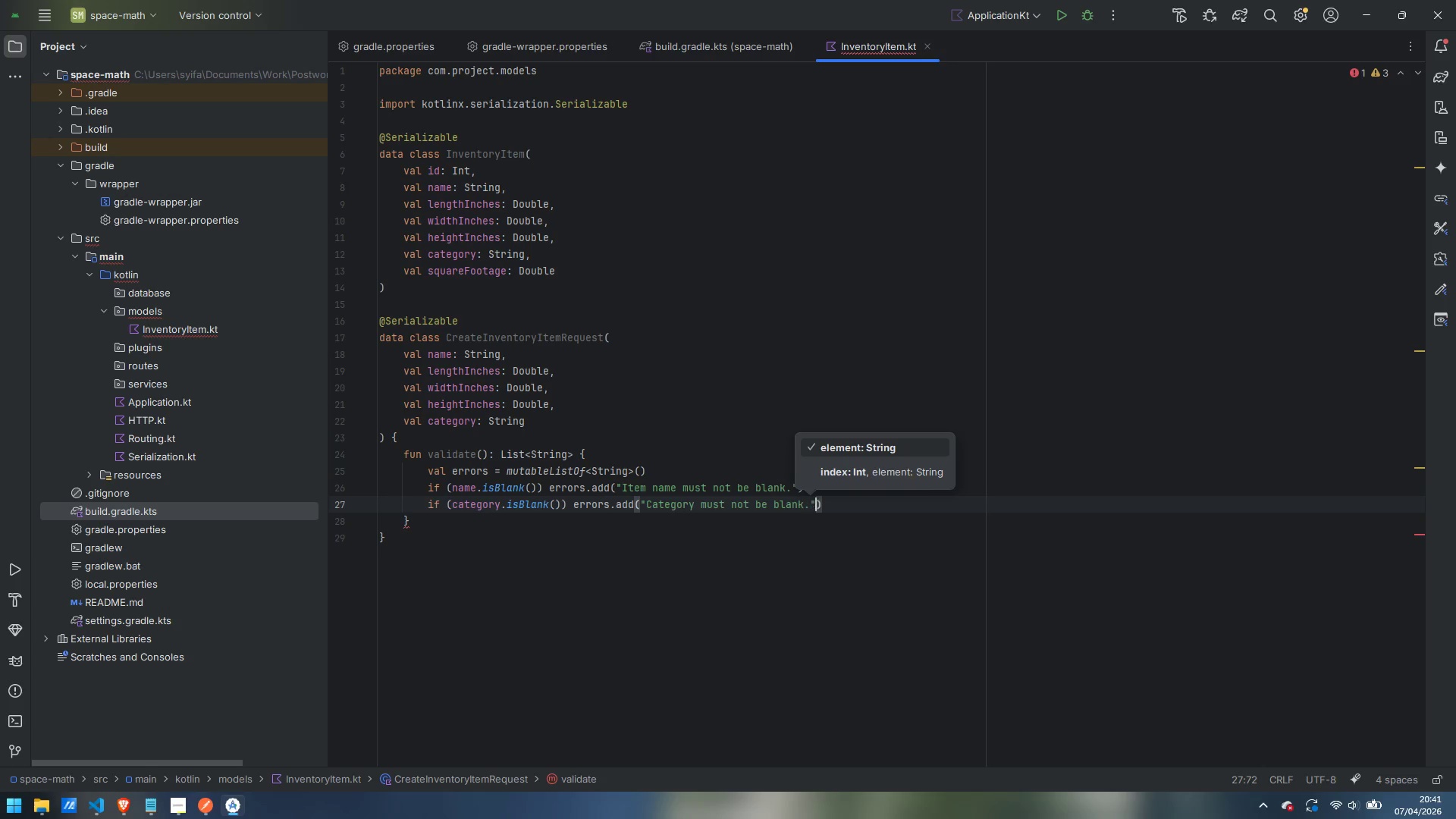 
key(ArrowRight)
 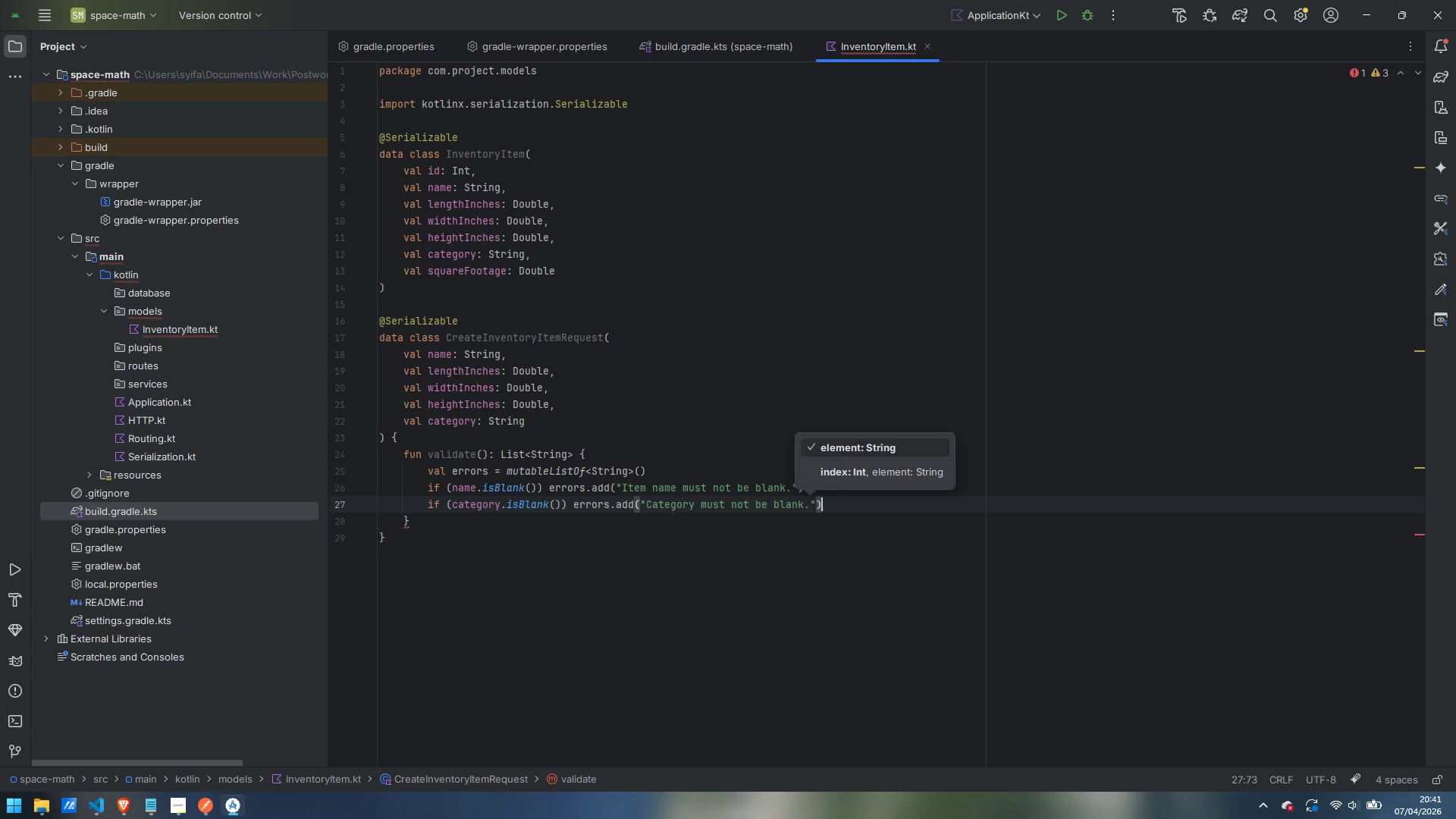 
key(ArrowRight)
 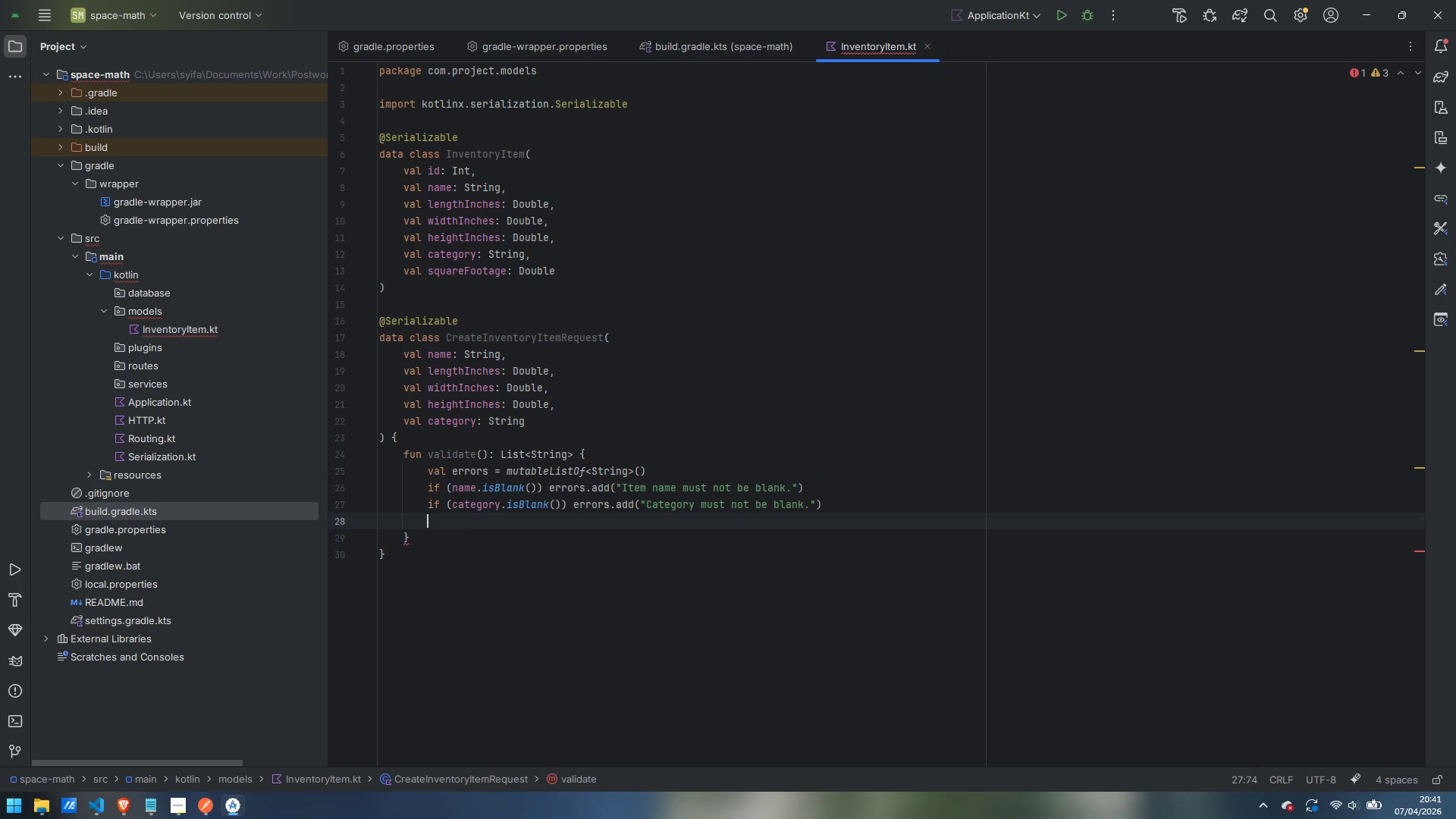 
key(Enter)
 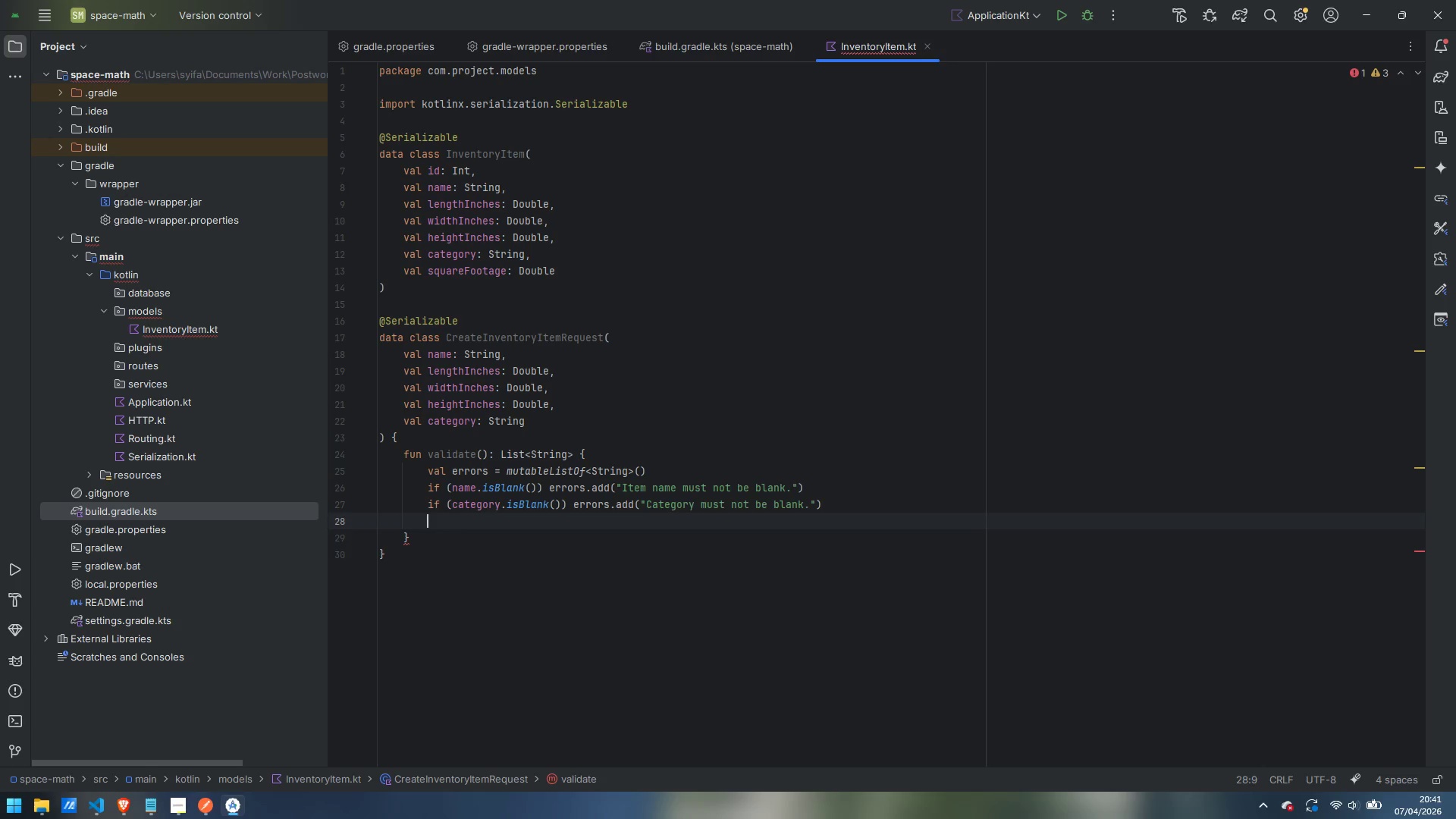 
type(if (lengthInches <= 0)
 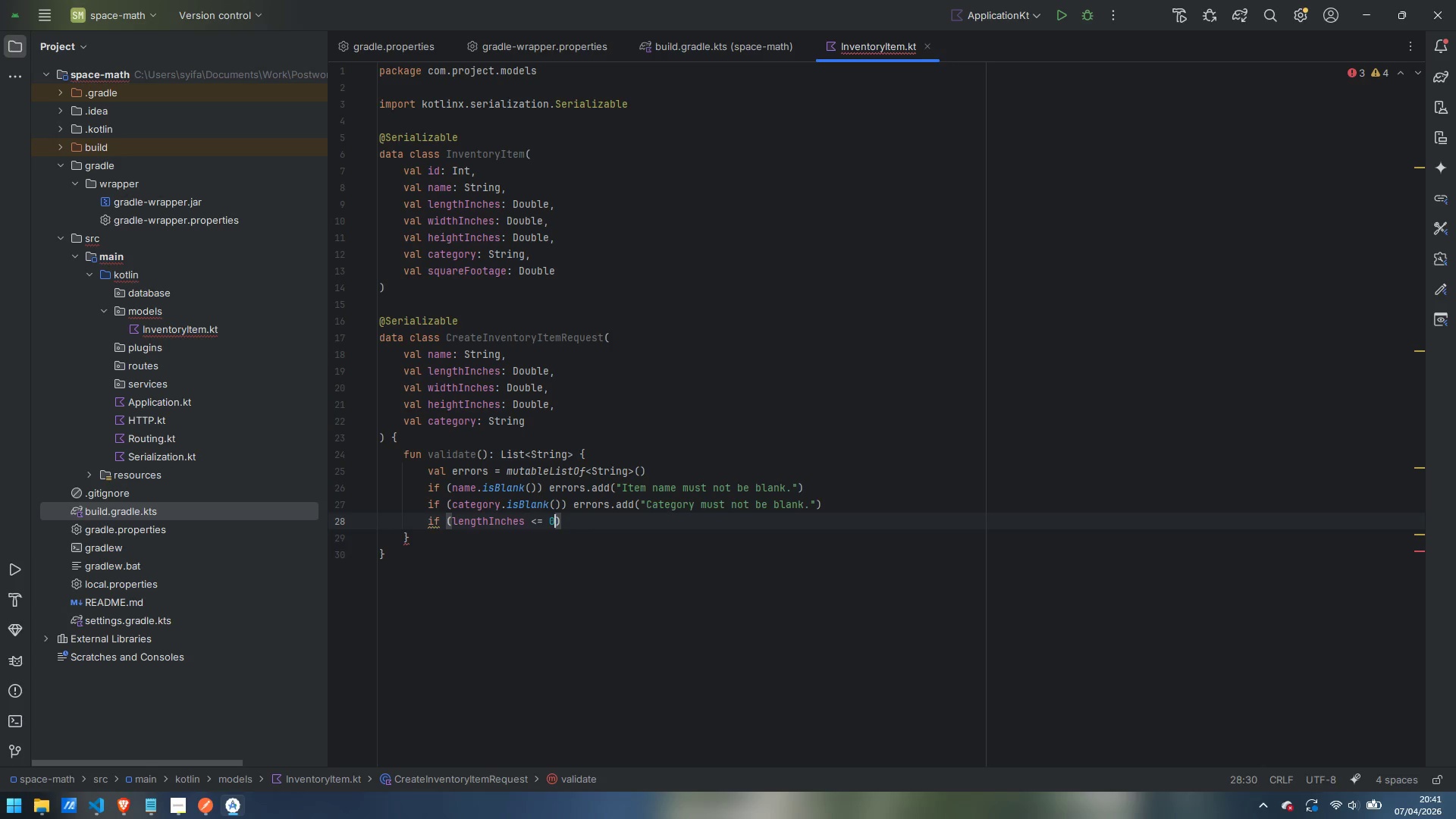 
key(ArrowRight)
 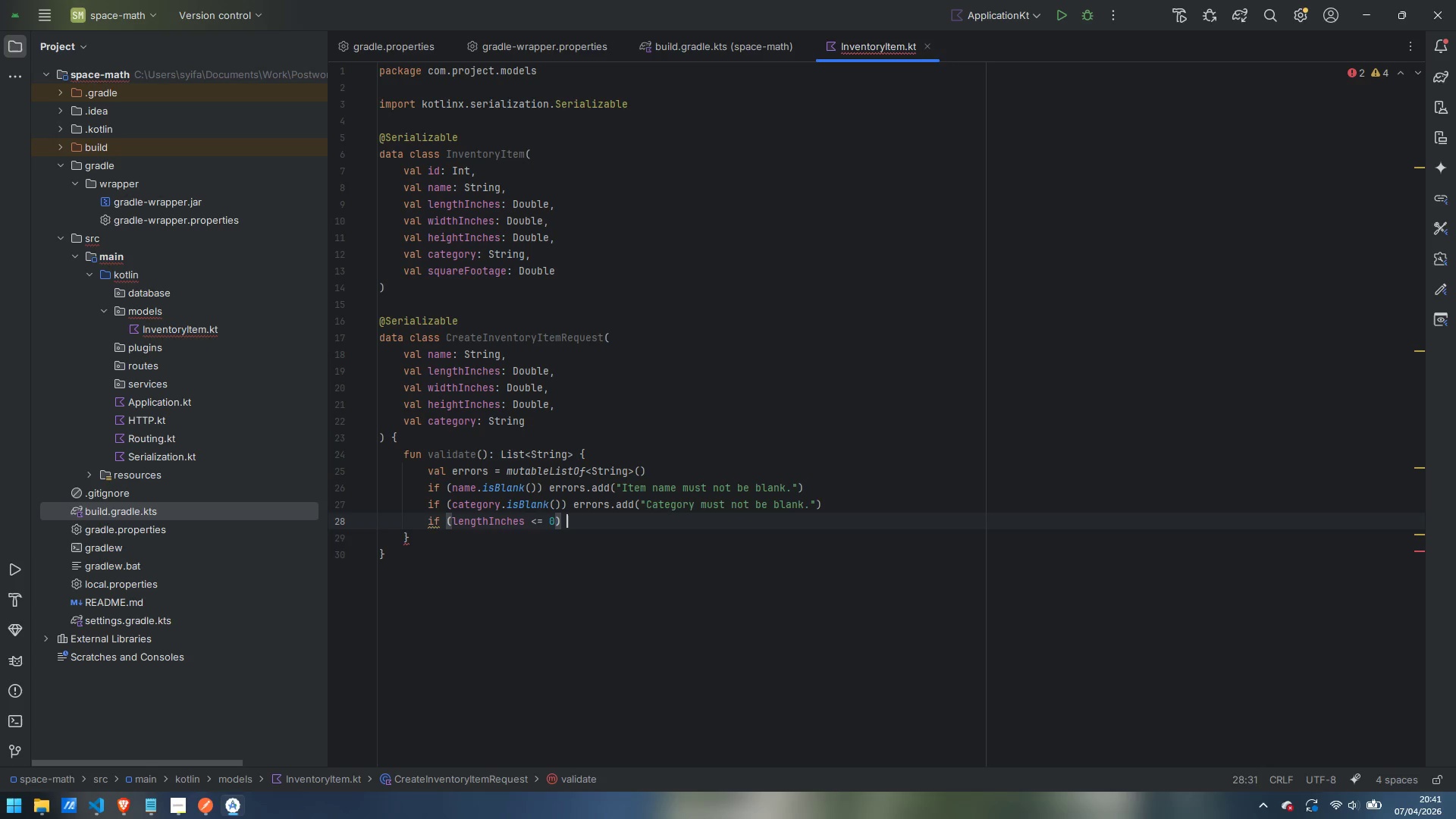 
type( errors.add)
 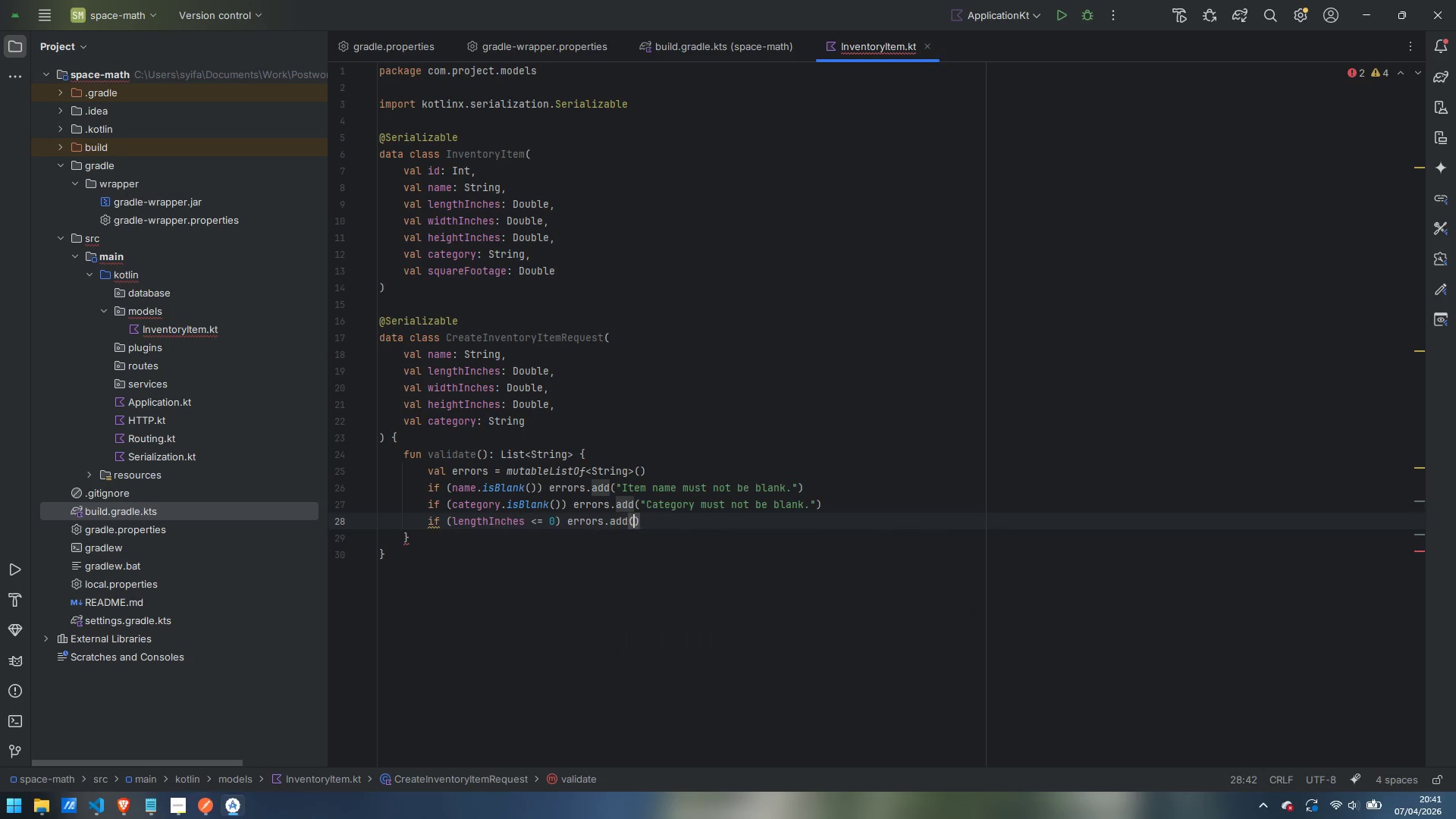 
key(Enter)
 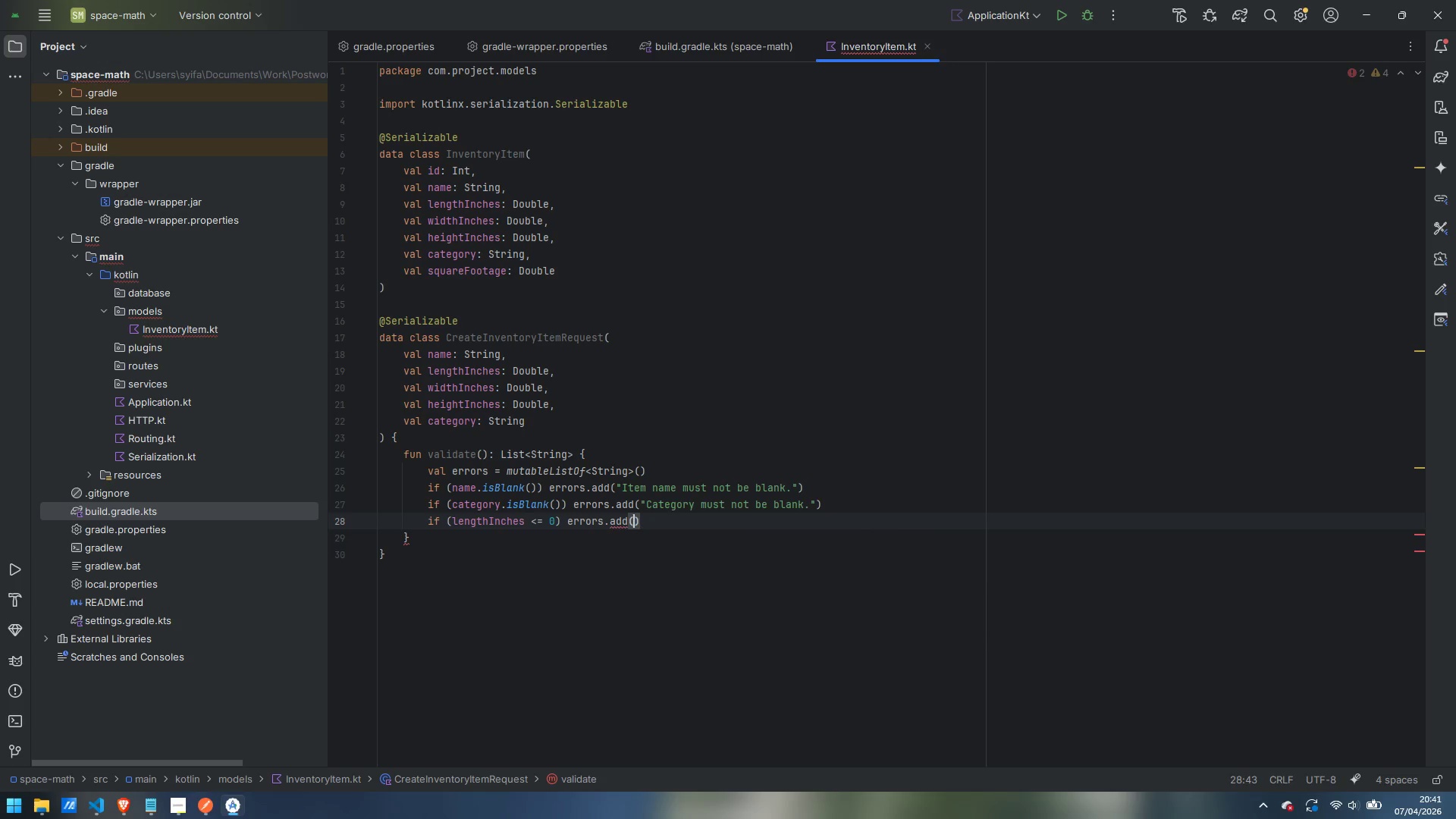 
type("Length must be grater )
 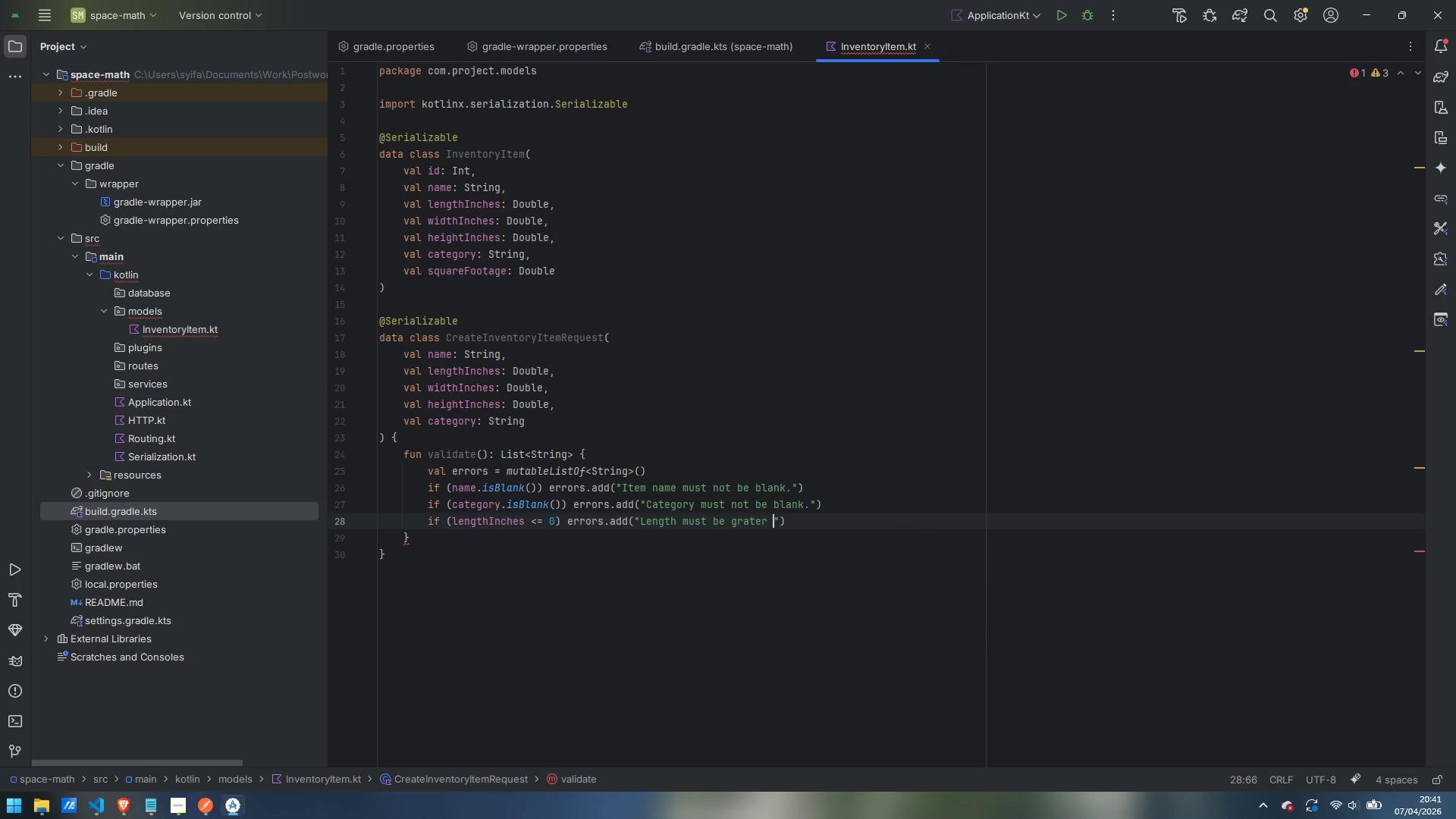 
key(Control+ArrowLeft)
 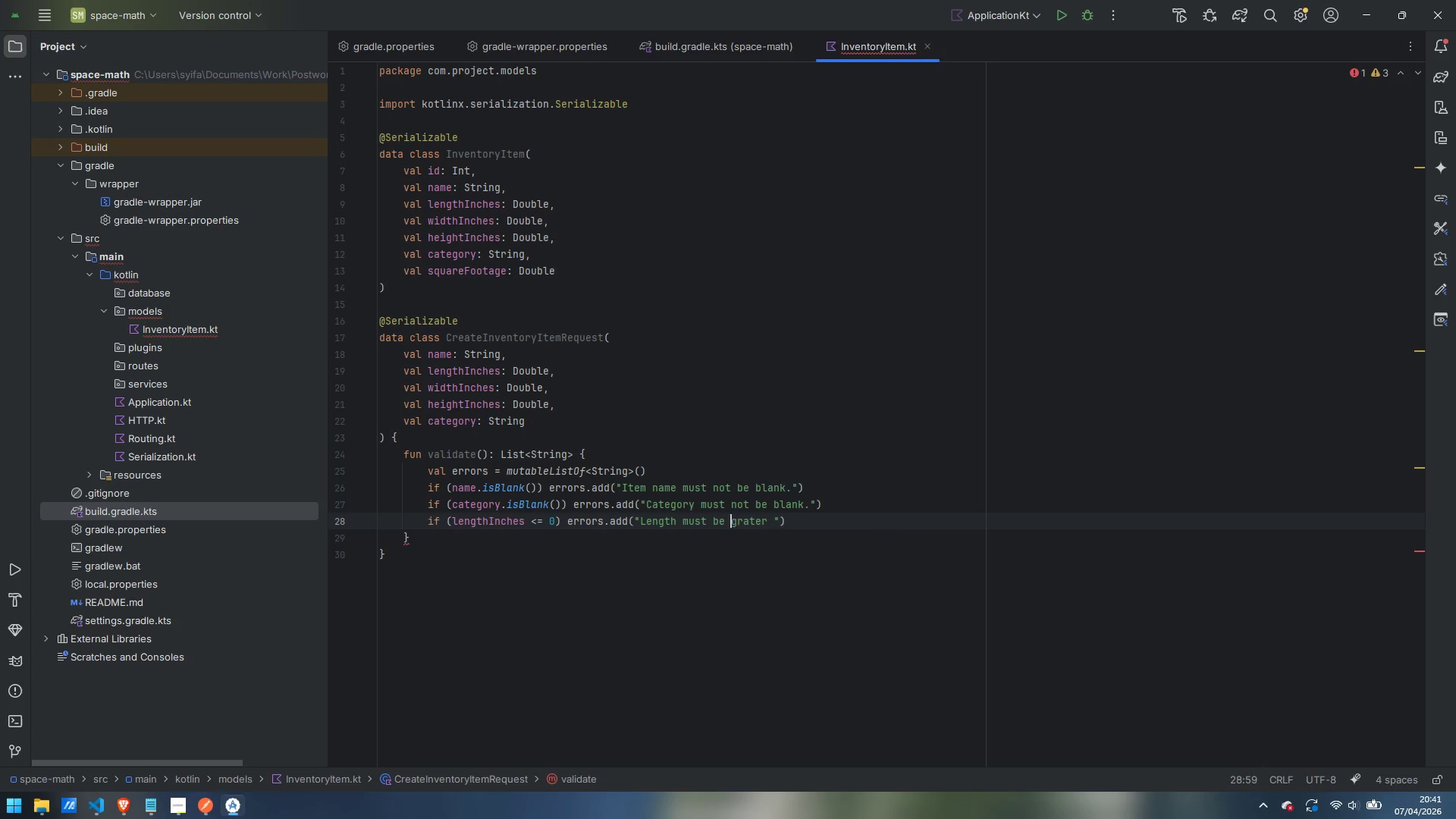 
key(ArrowRight)
 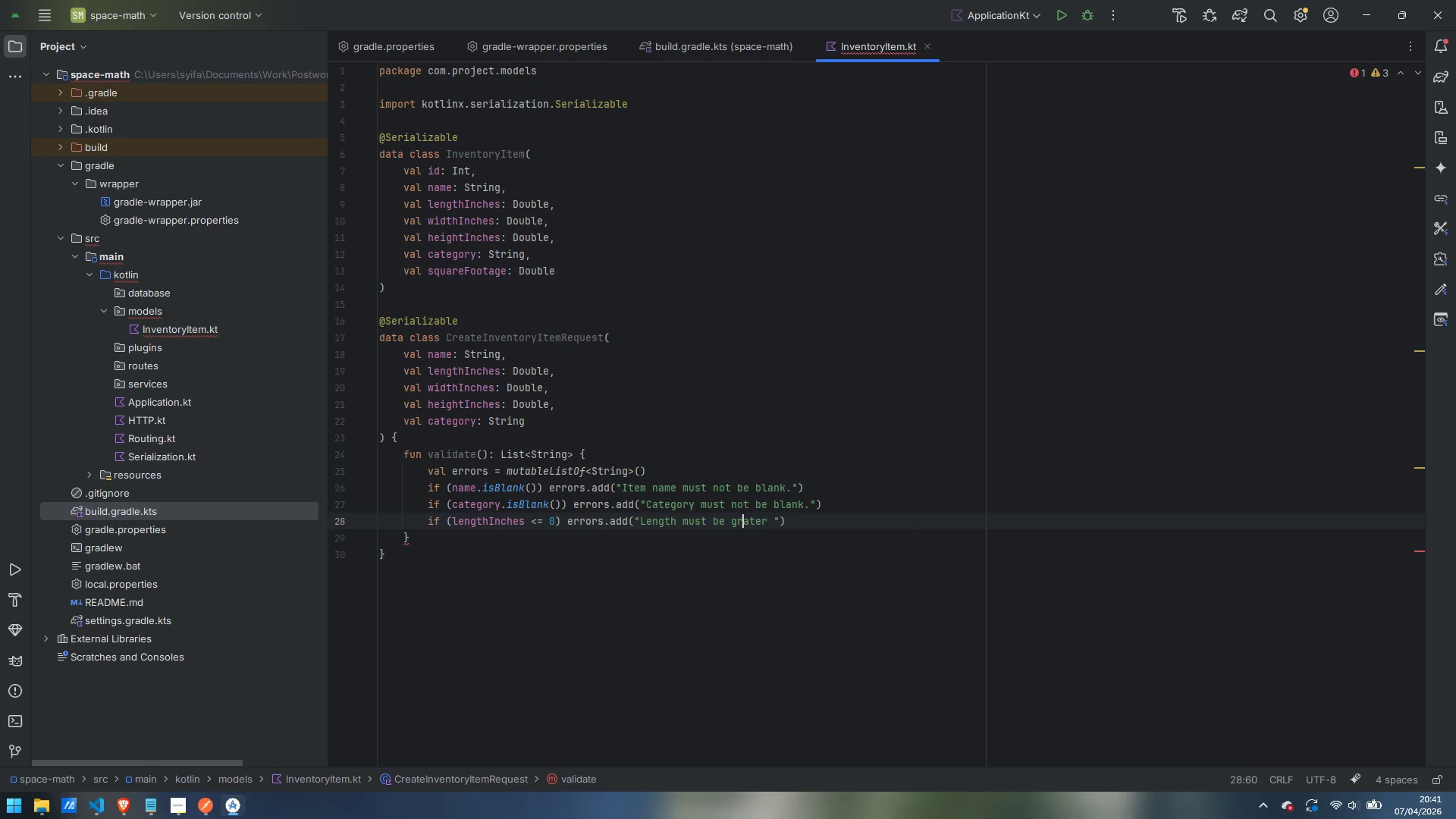 
key(ArrowRight)
 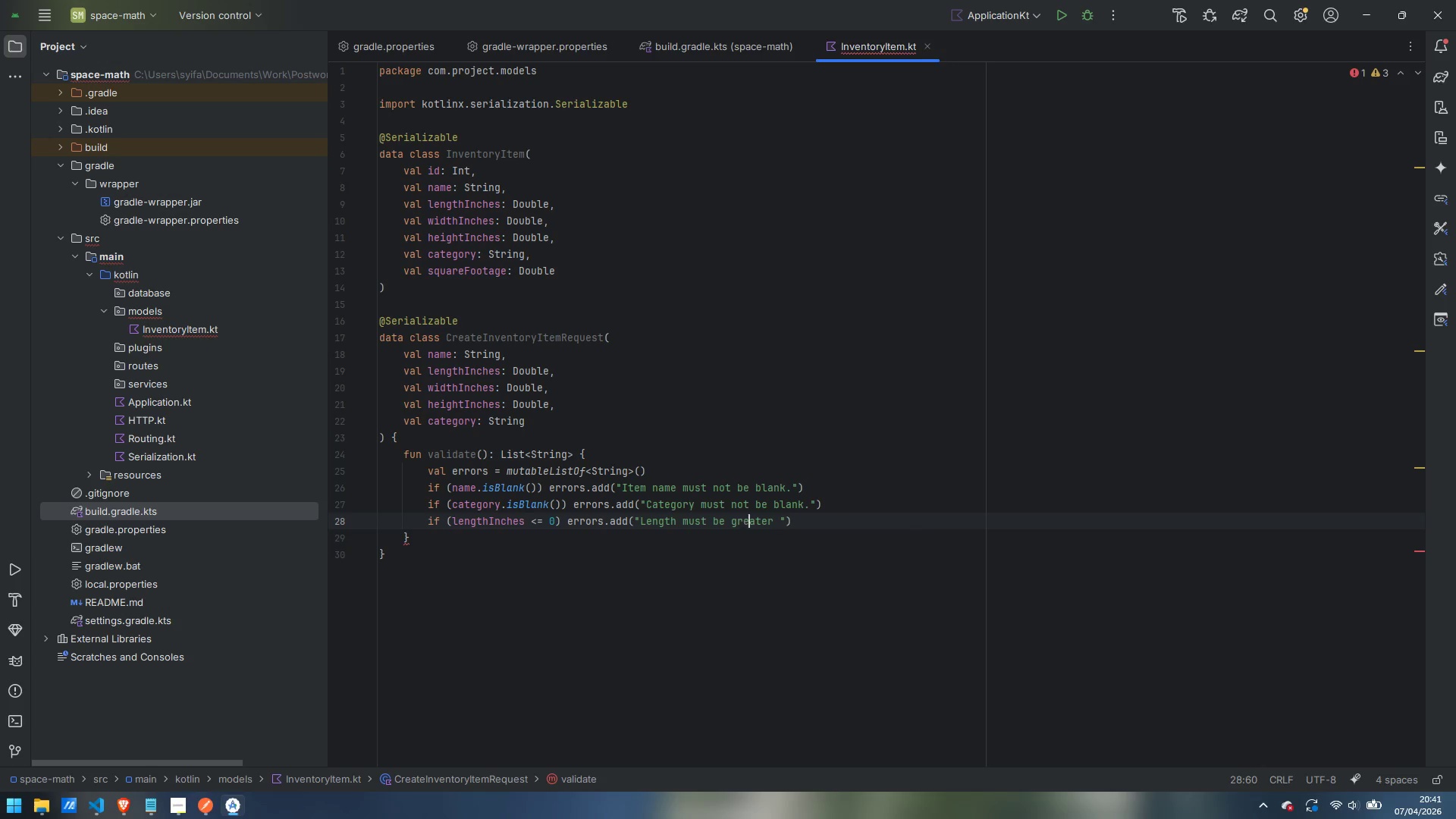 
key(E)
 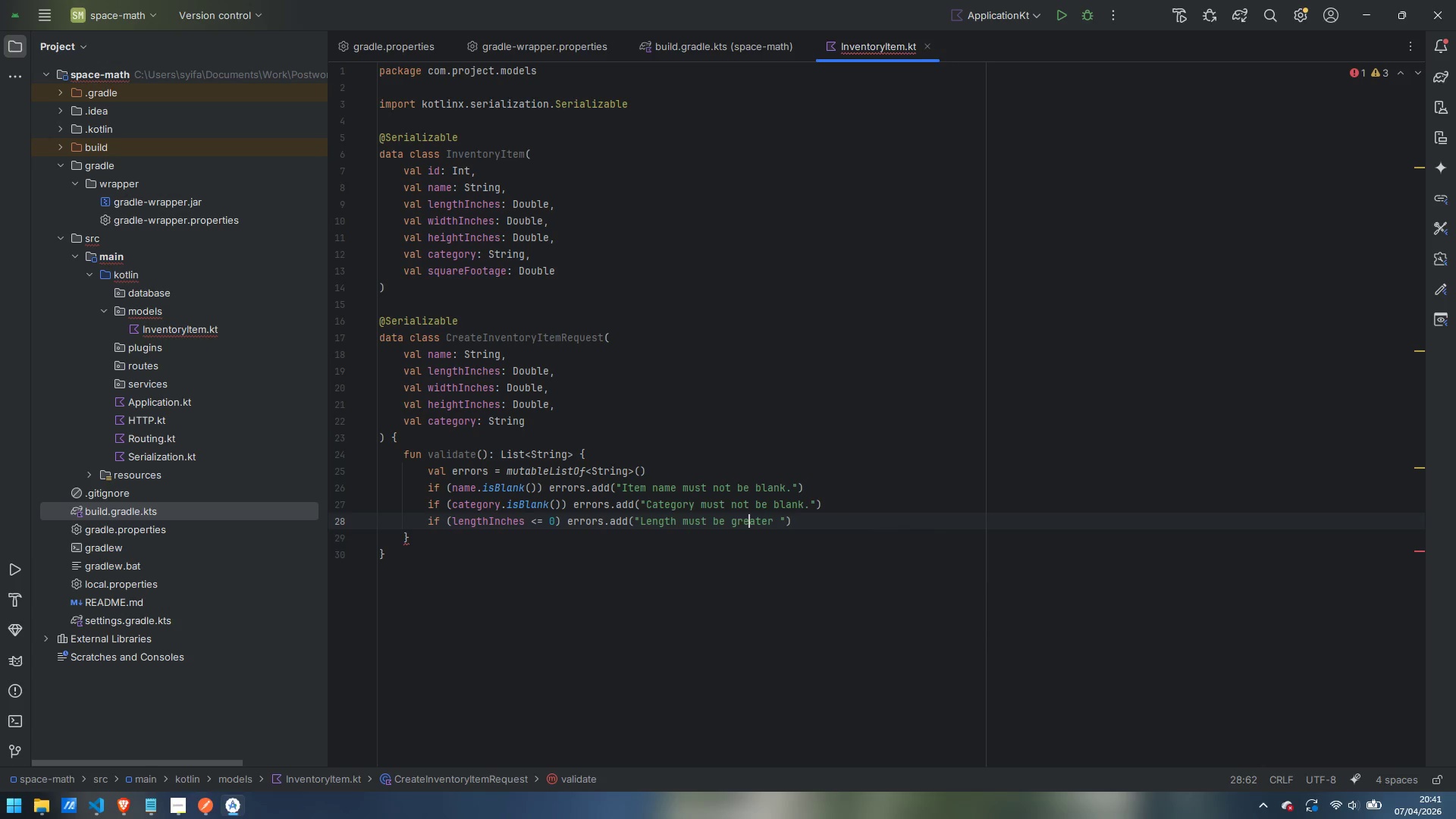 
key(Control+ControlLeft)
 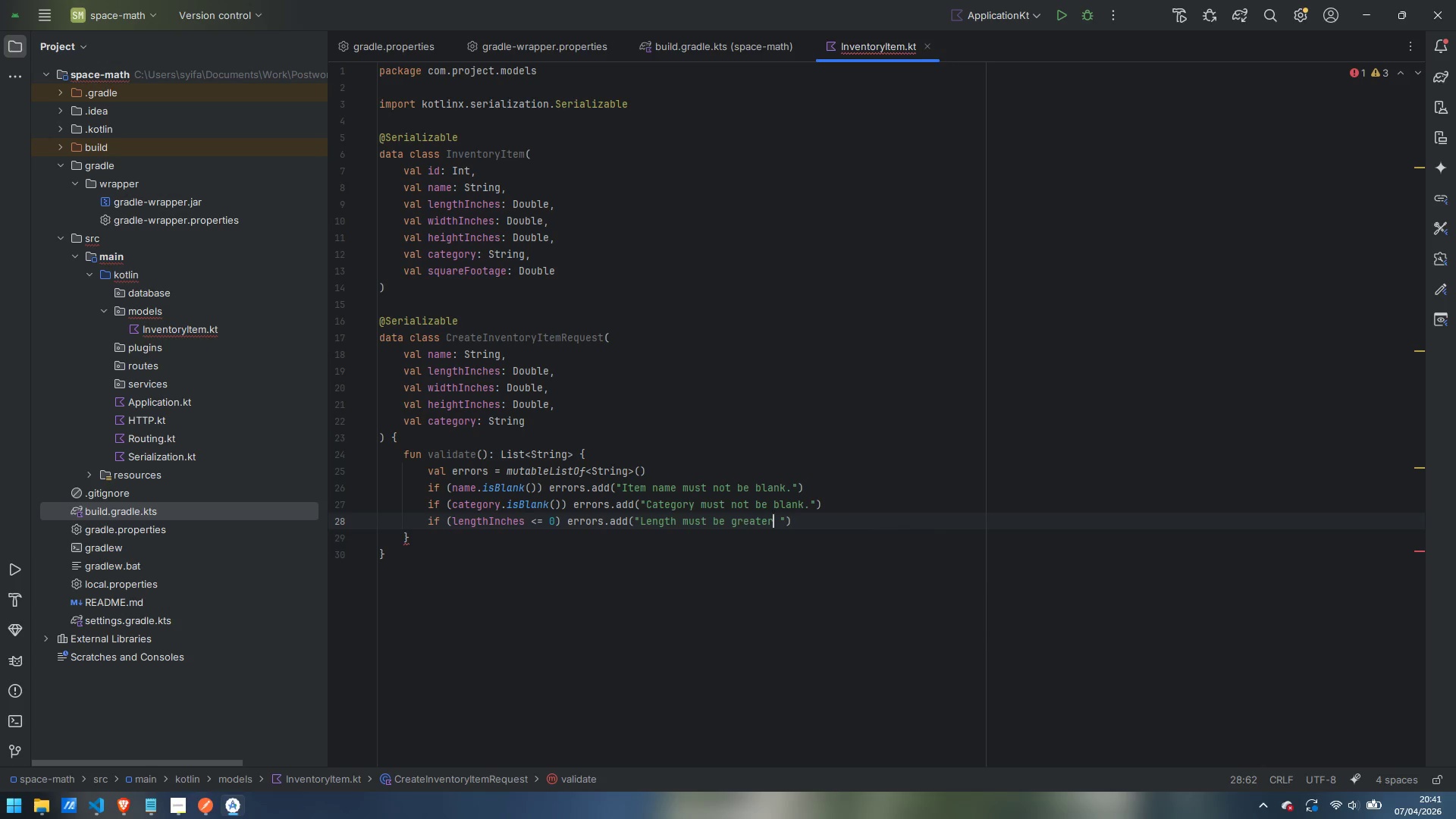 
key(Control+ArrowRight)
 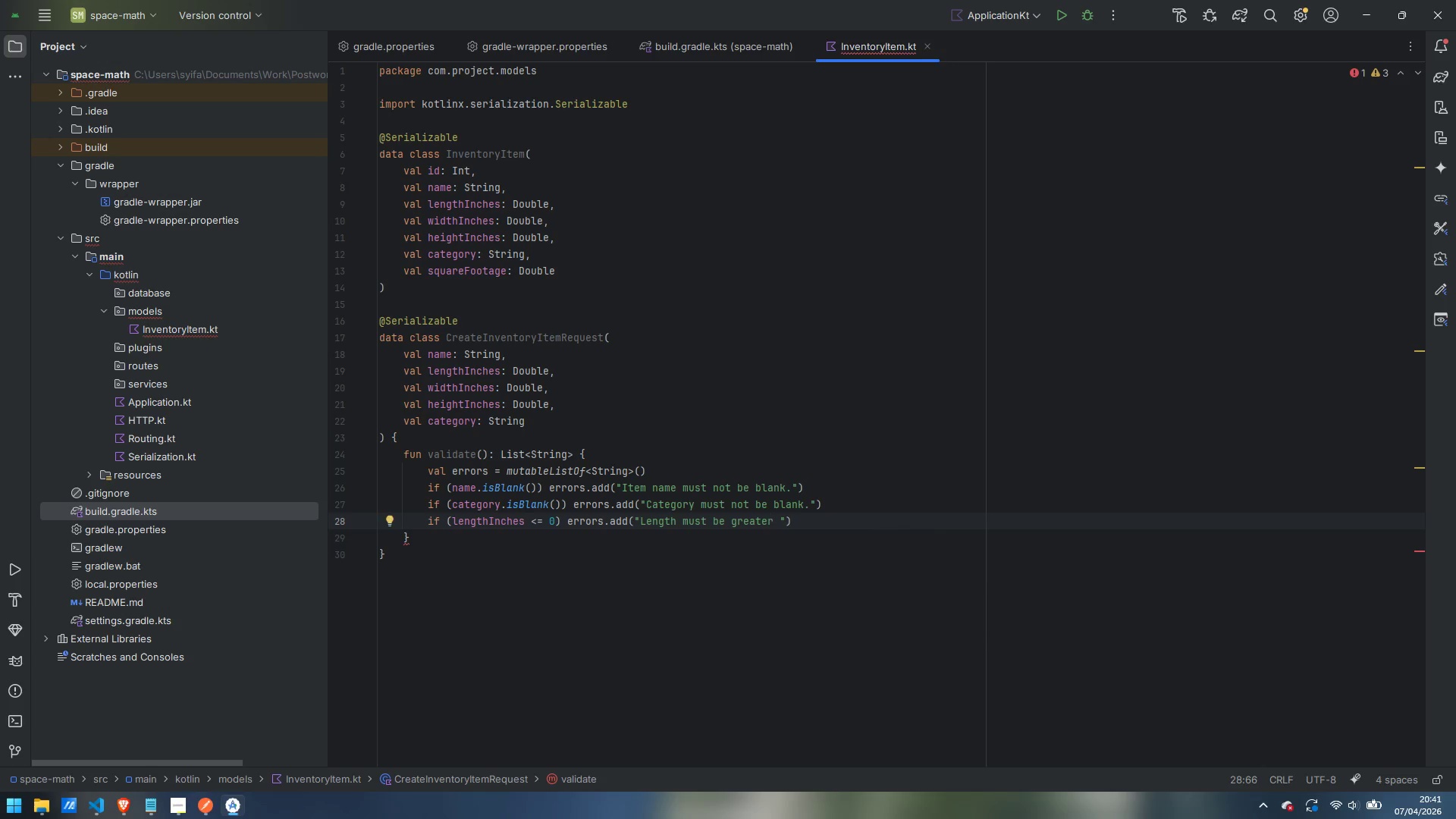 
key(ArrowRight)
 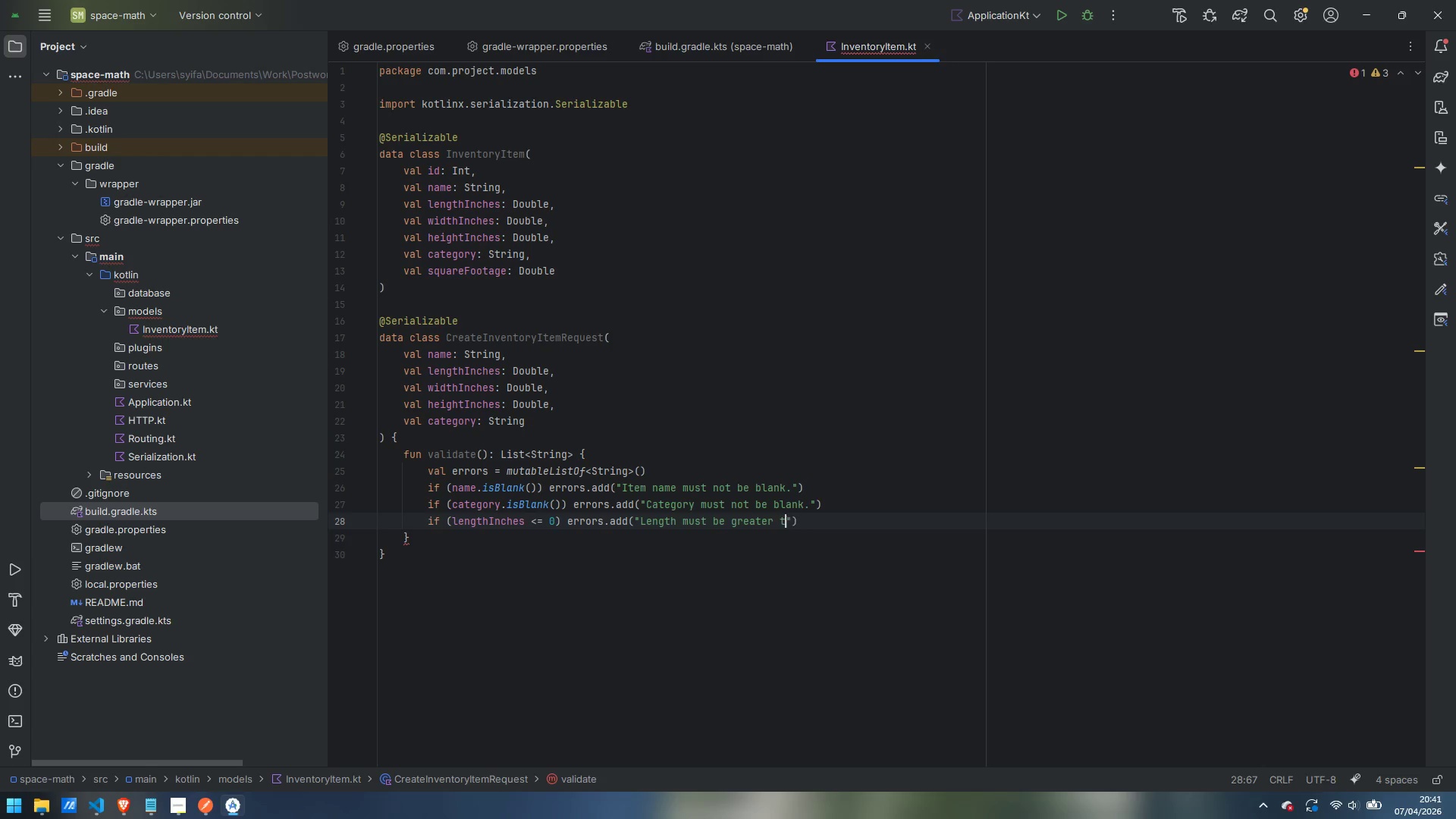 
type(than 0.)
 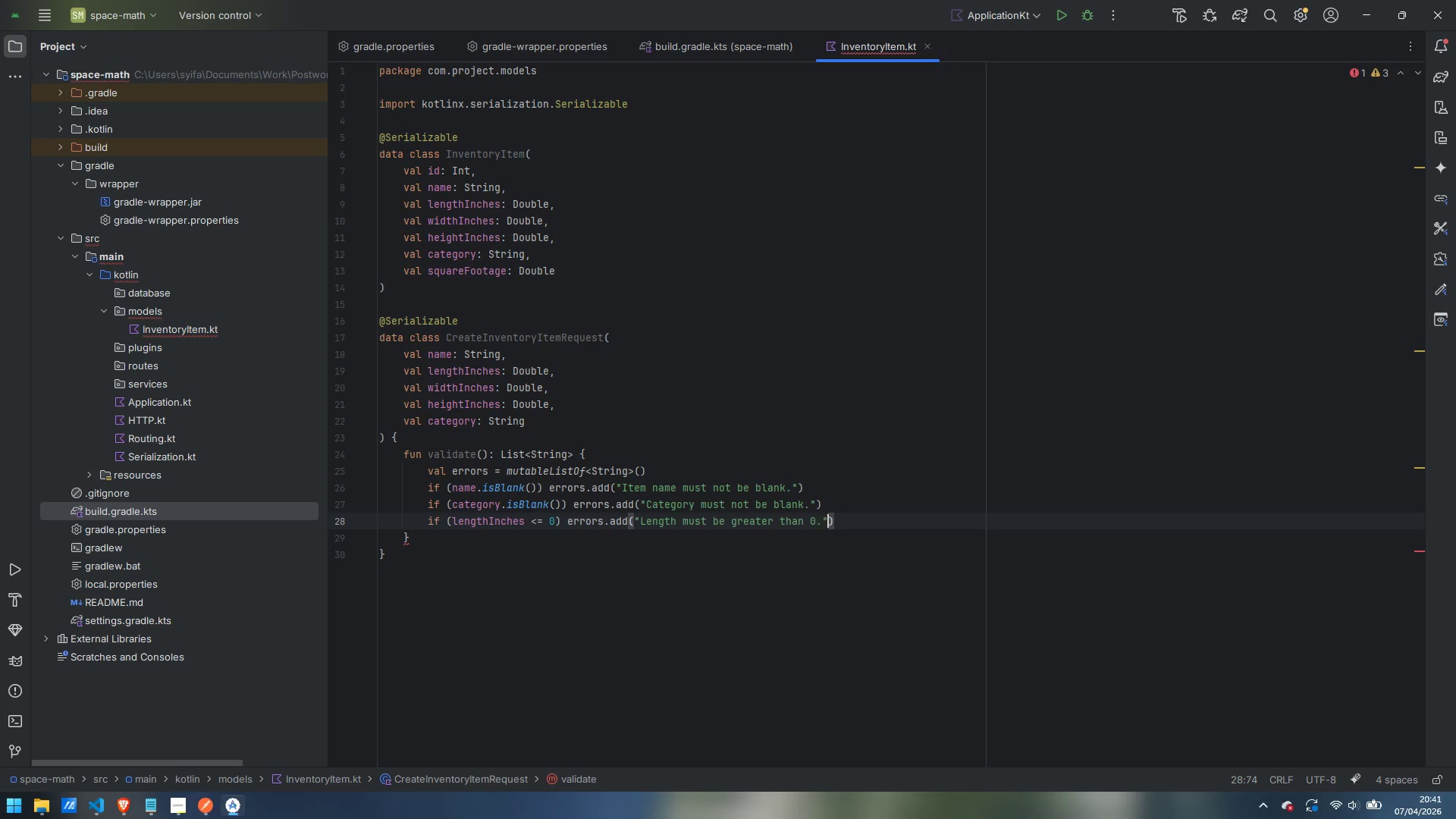 
key(ArrowRight)
 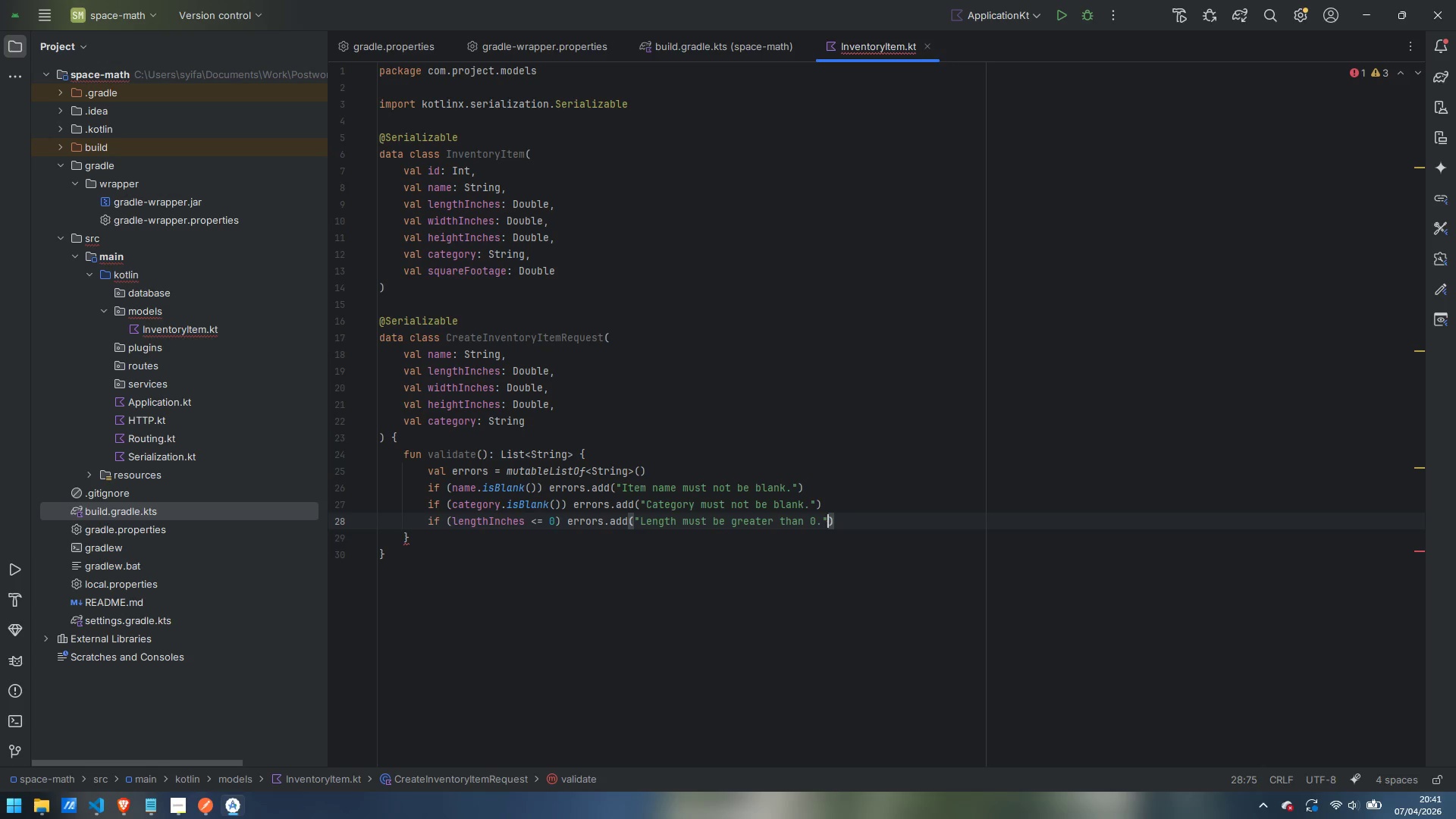 
key(ArrowRight)
 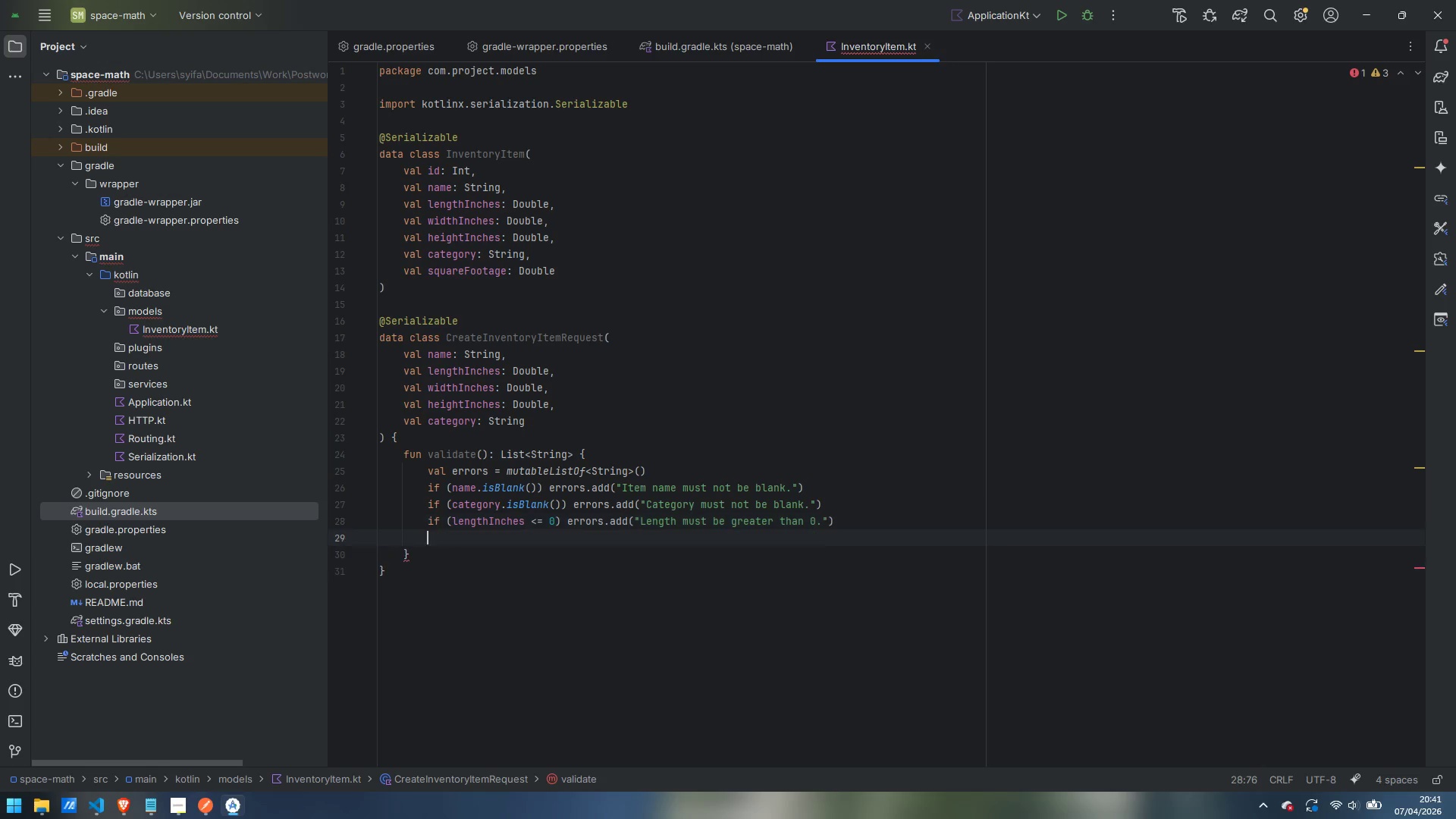 
key(Enter)
 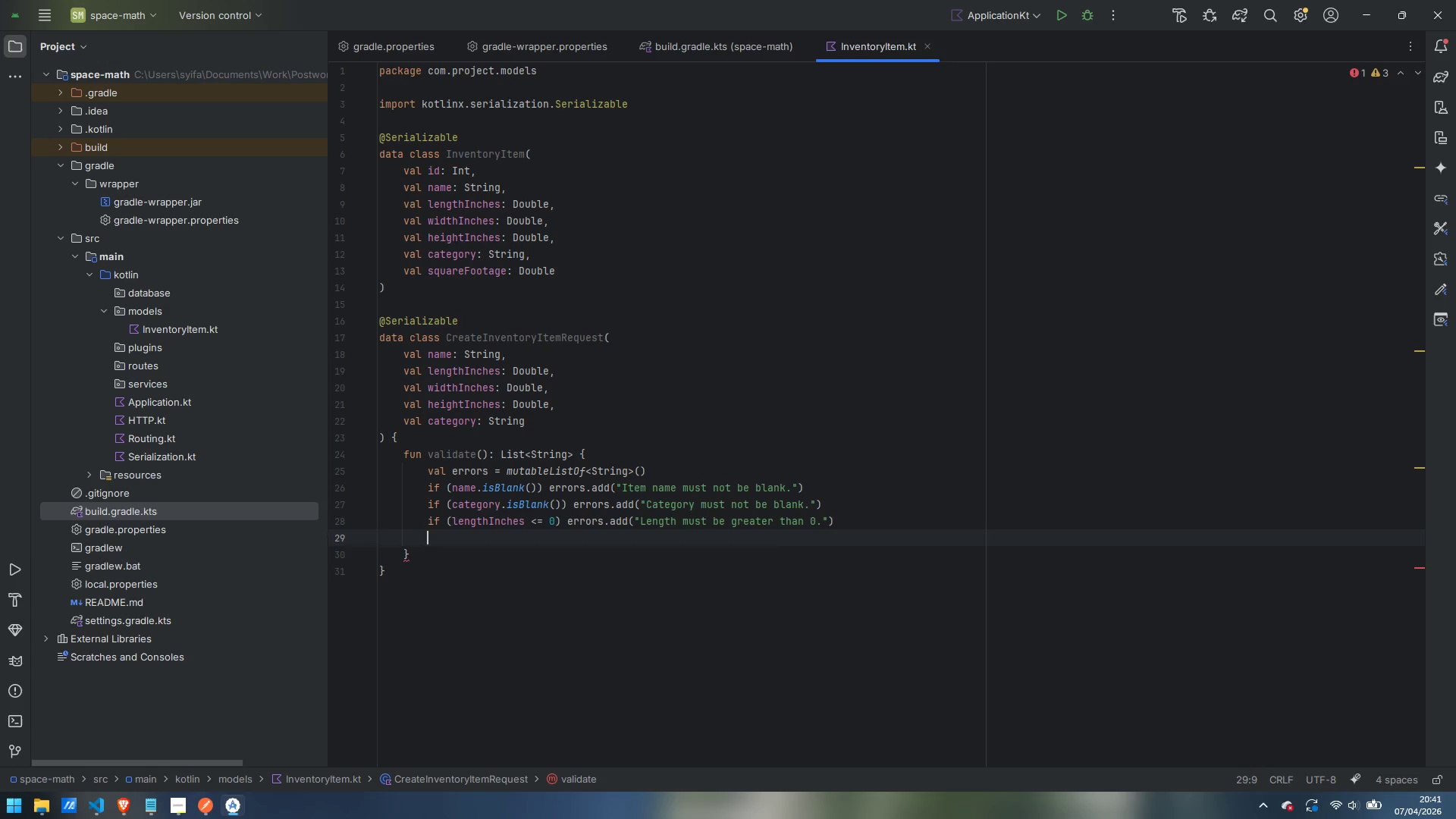 
type(if (widthh)
key(Backspace)
type(L)
key(Backspace)
type(Inches M<)
key(Backspace)
key(Backspace)
type(<= 0)
 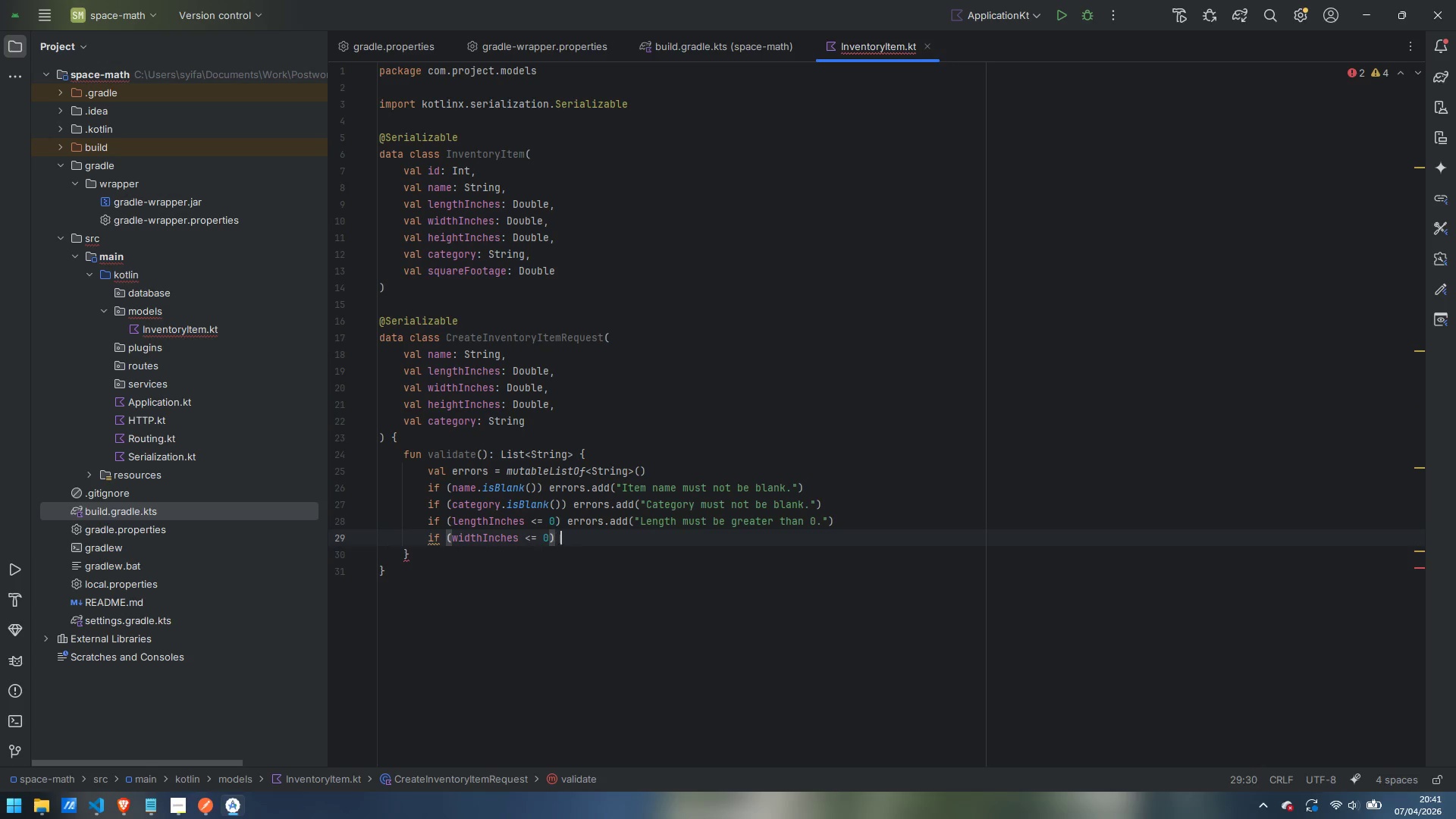 
 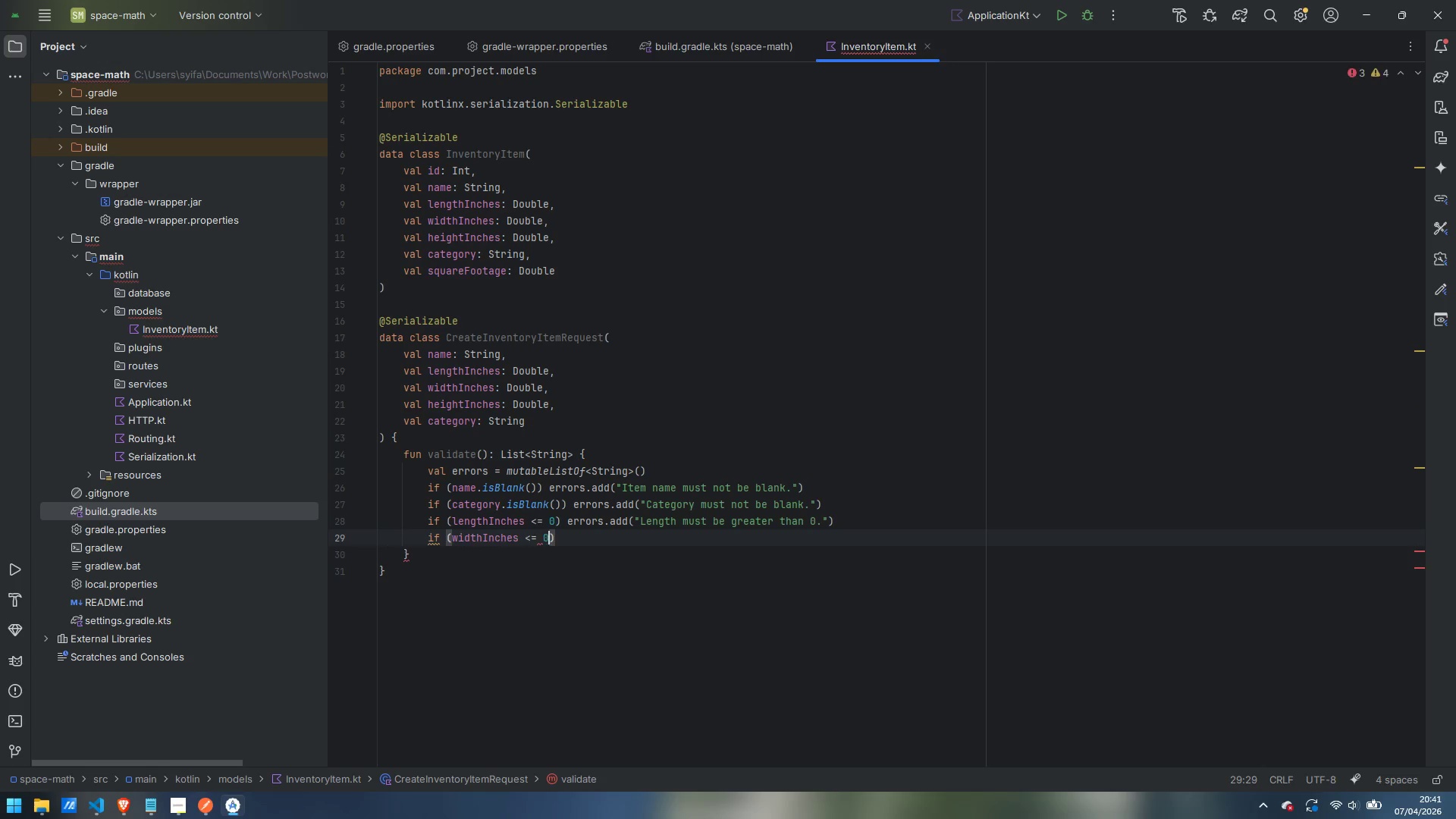 
key(ArrowRight)
 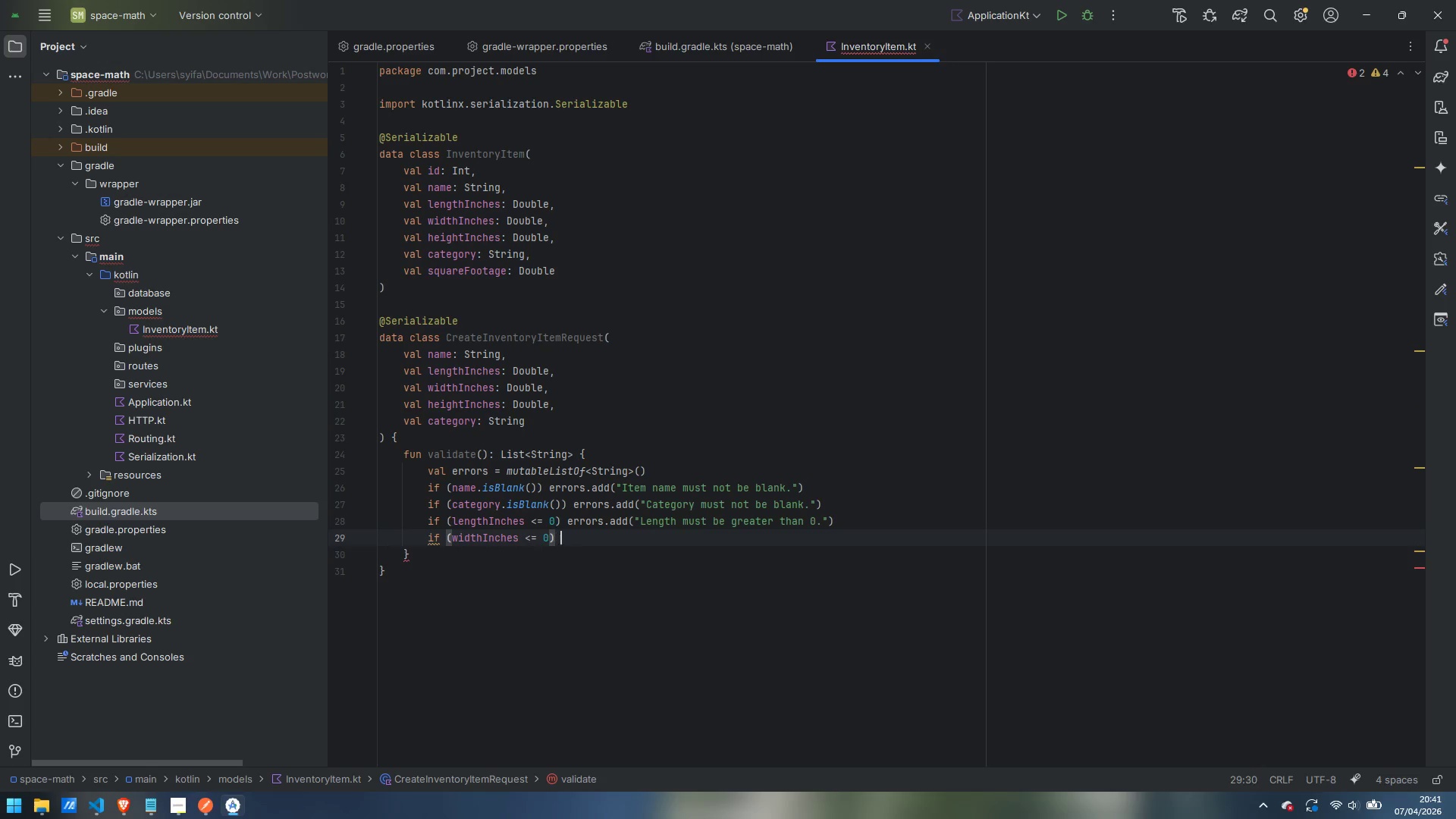 
type( errors.add)
 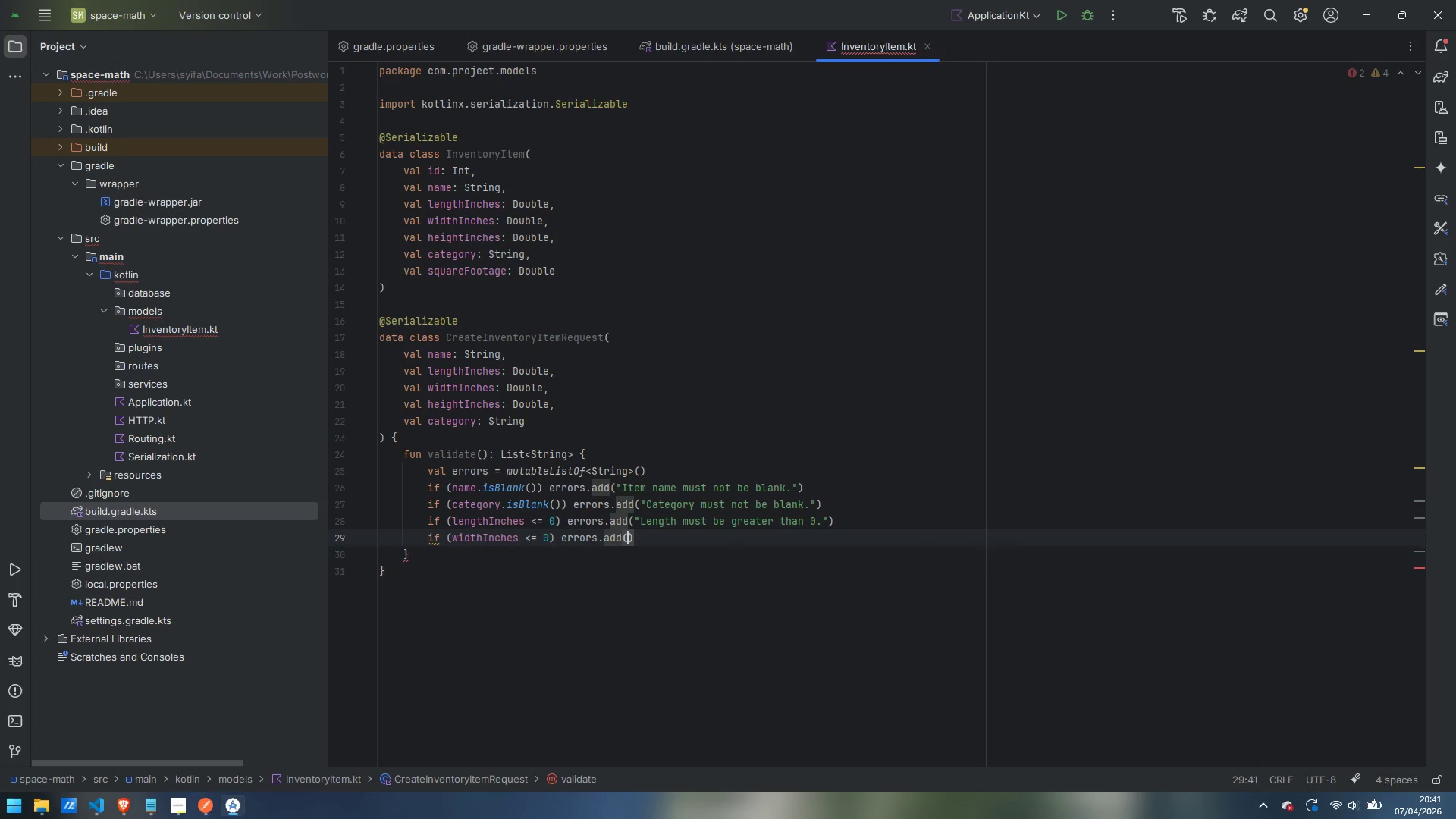 
key(Enter)
 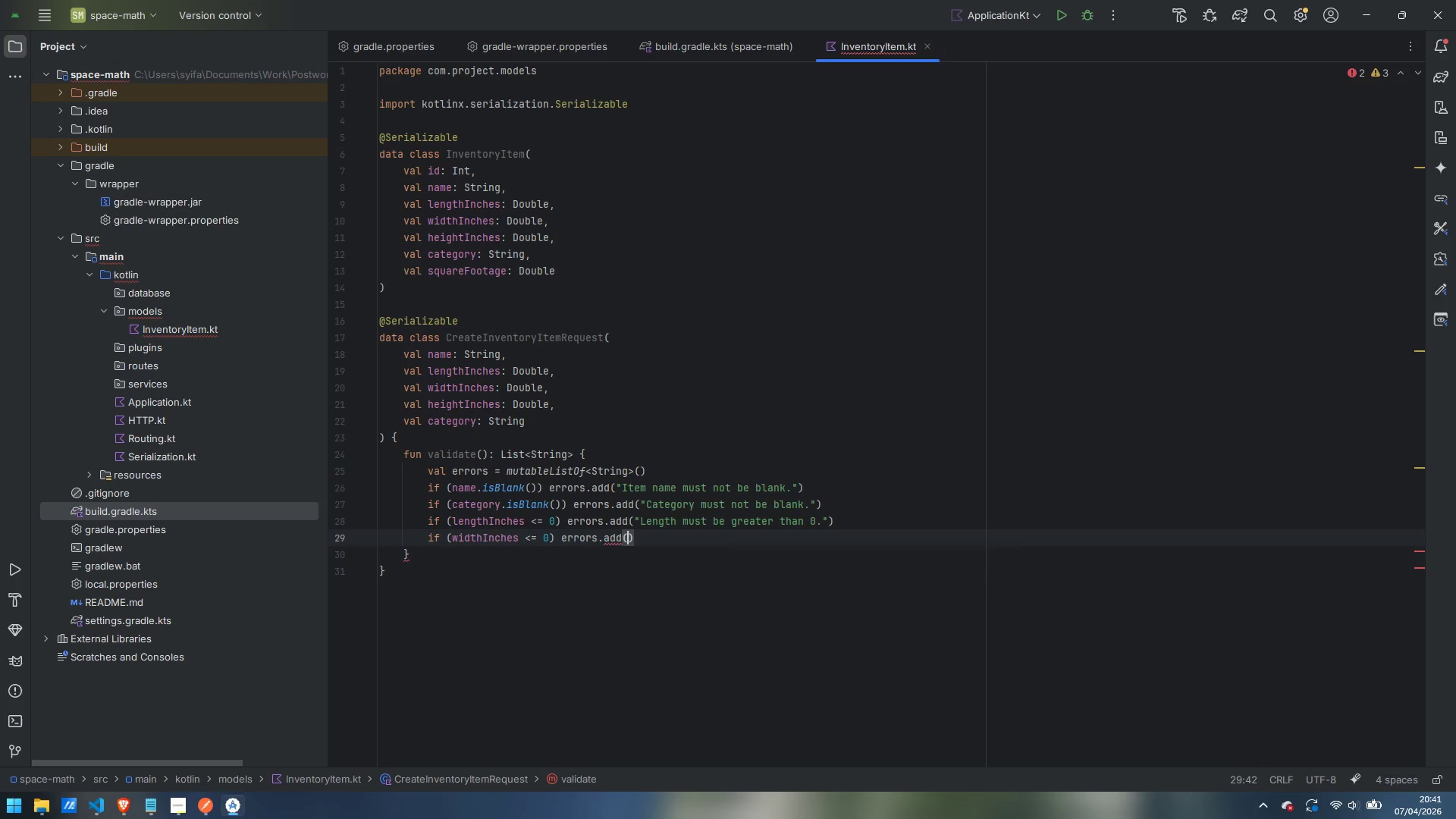 
type("Width must be greater than 0)
 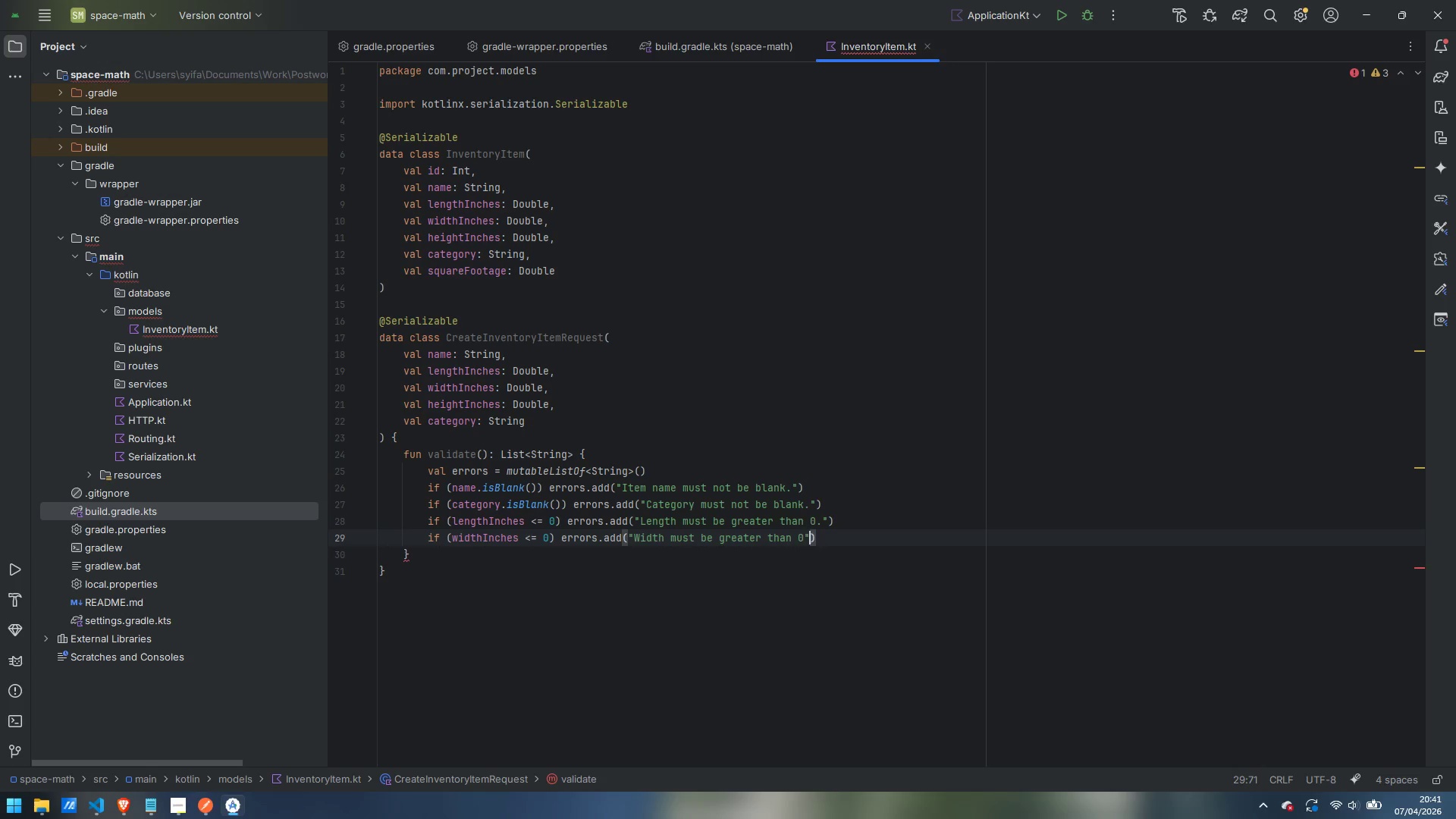 
key(ArrowRight)
 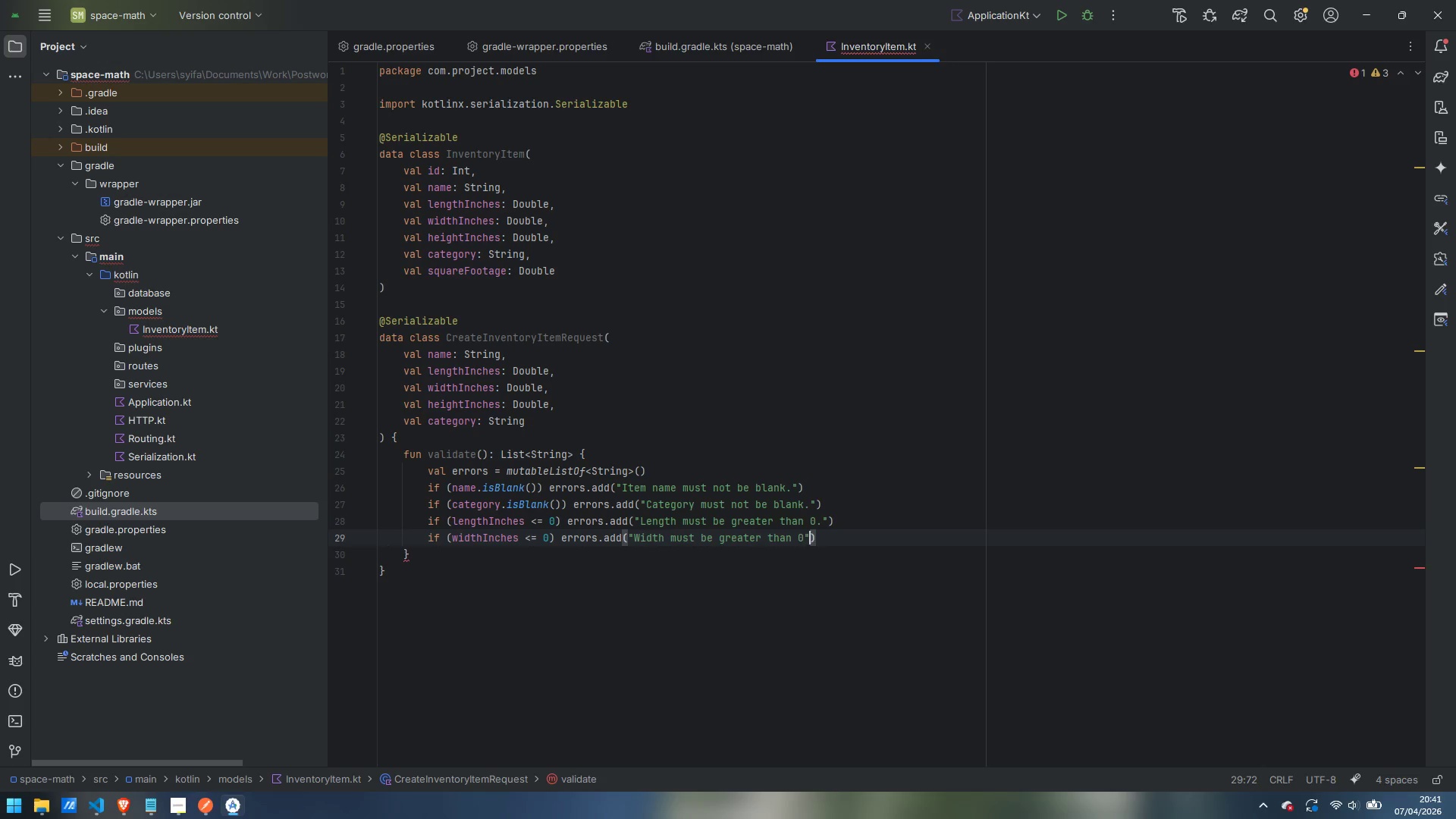 
key(ArrowLeft)
 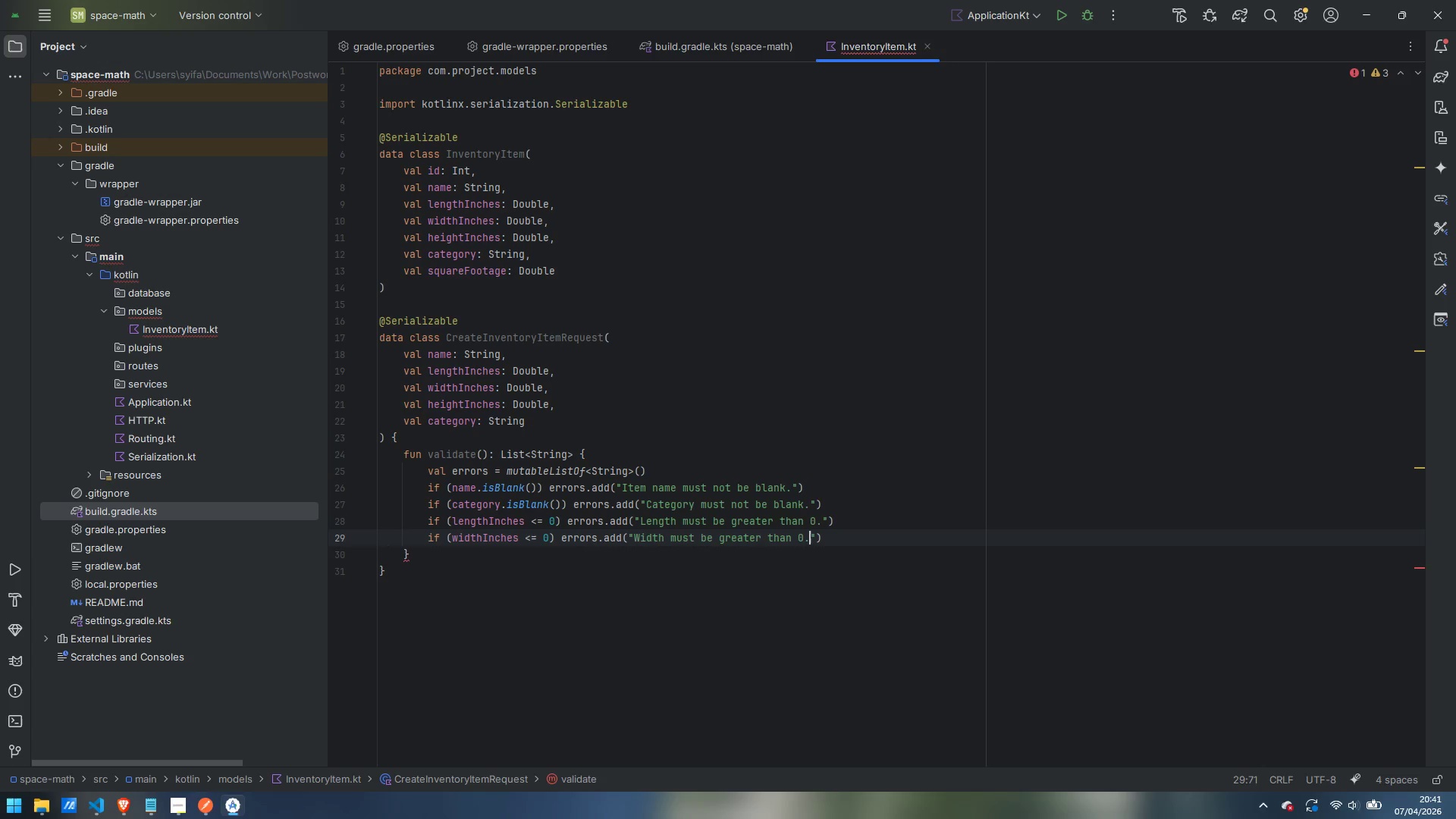 
key(Period)
 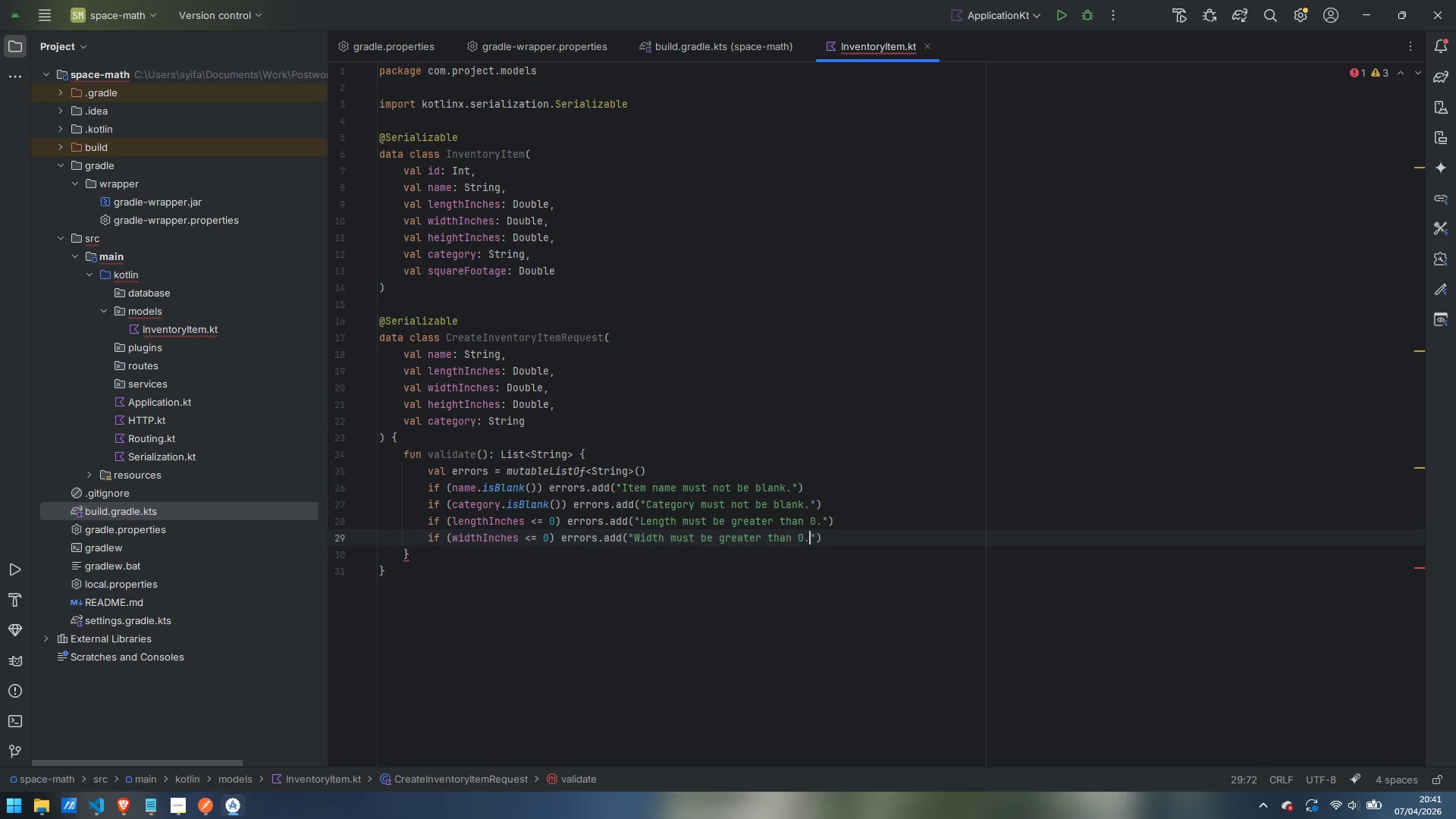 
key(ArrowRight)
 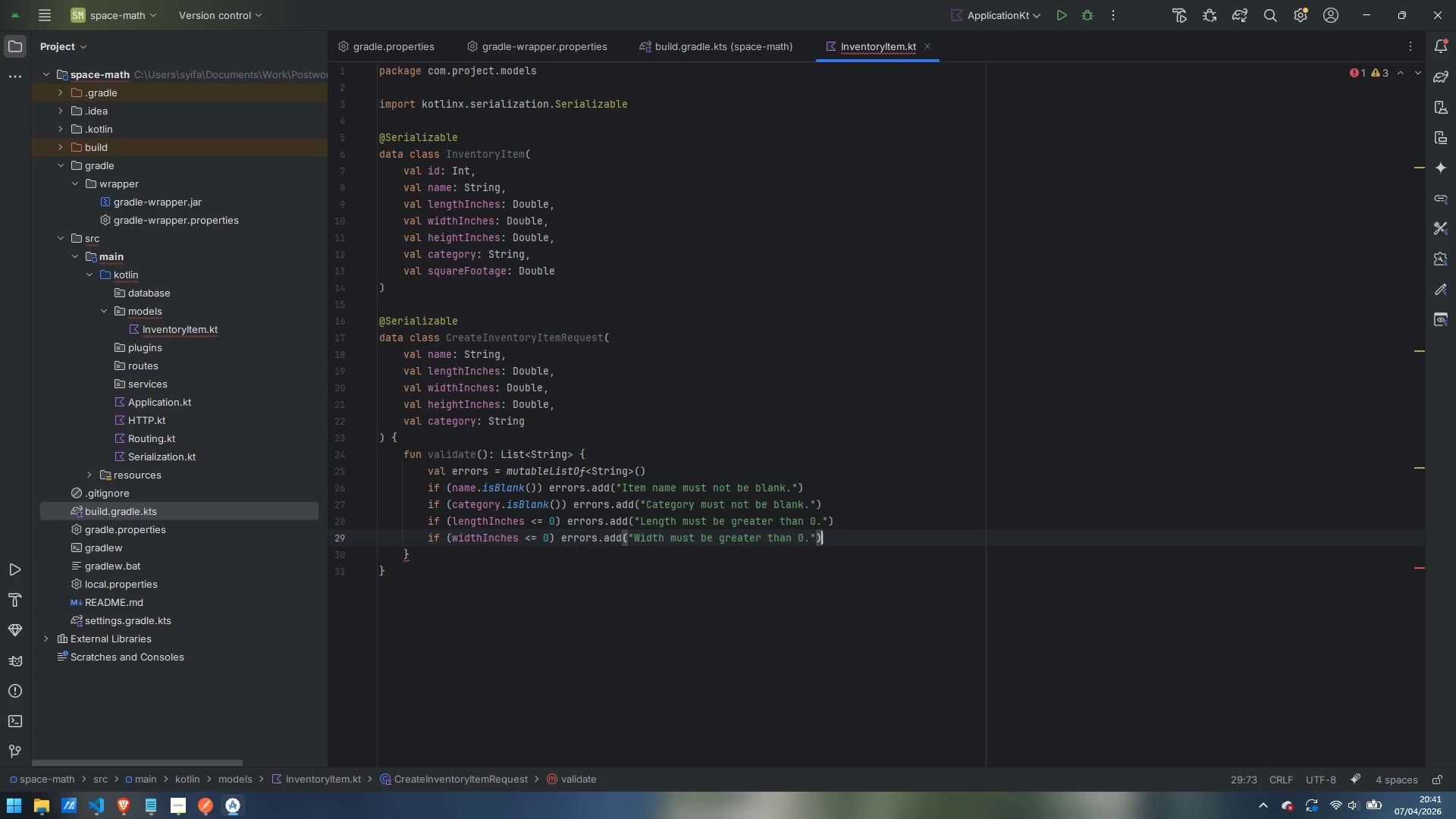 
key(ArrowRight)
 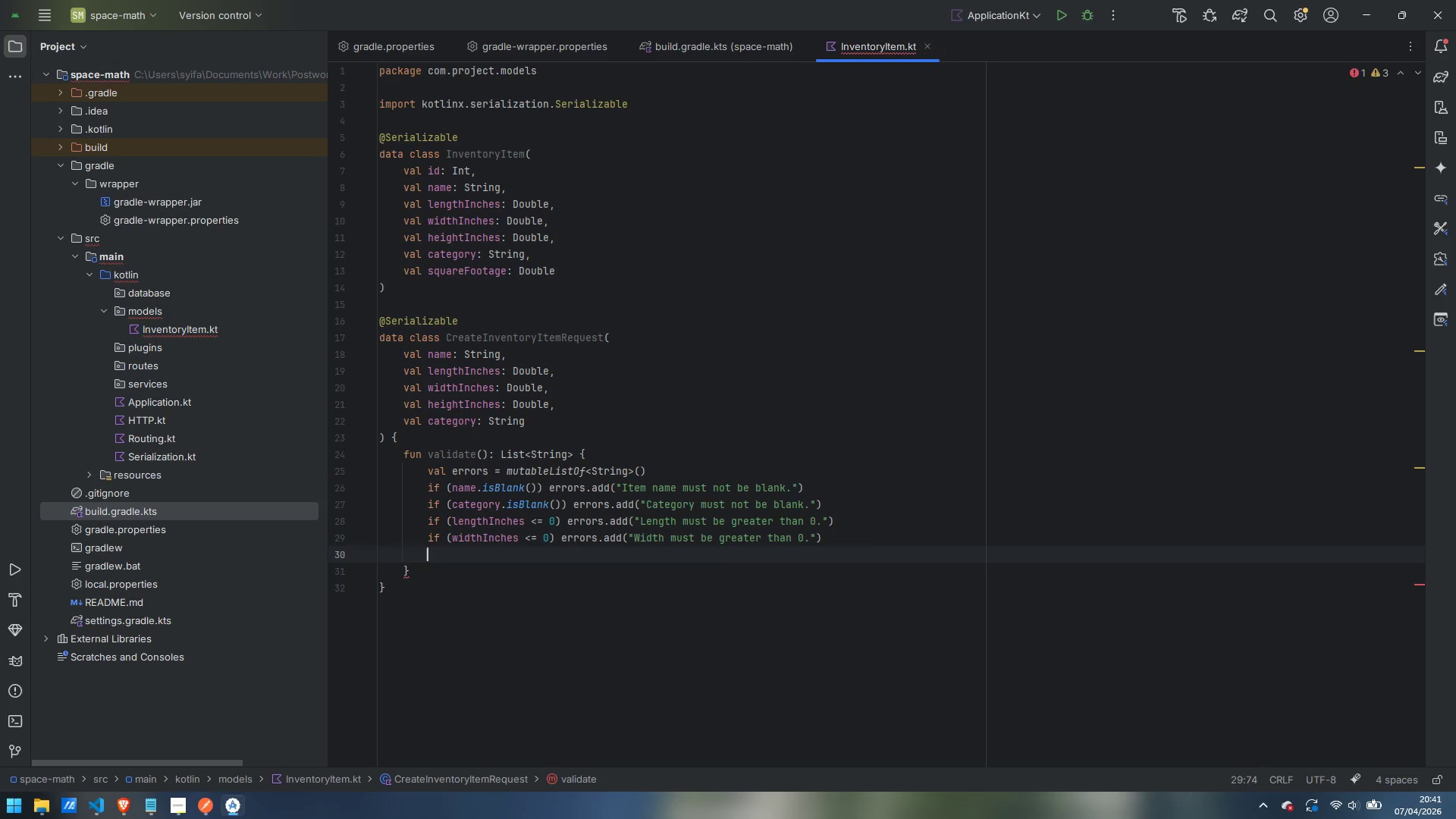 
key(Enter)
 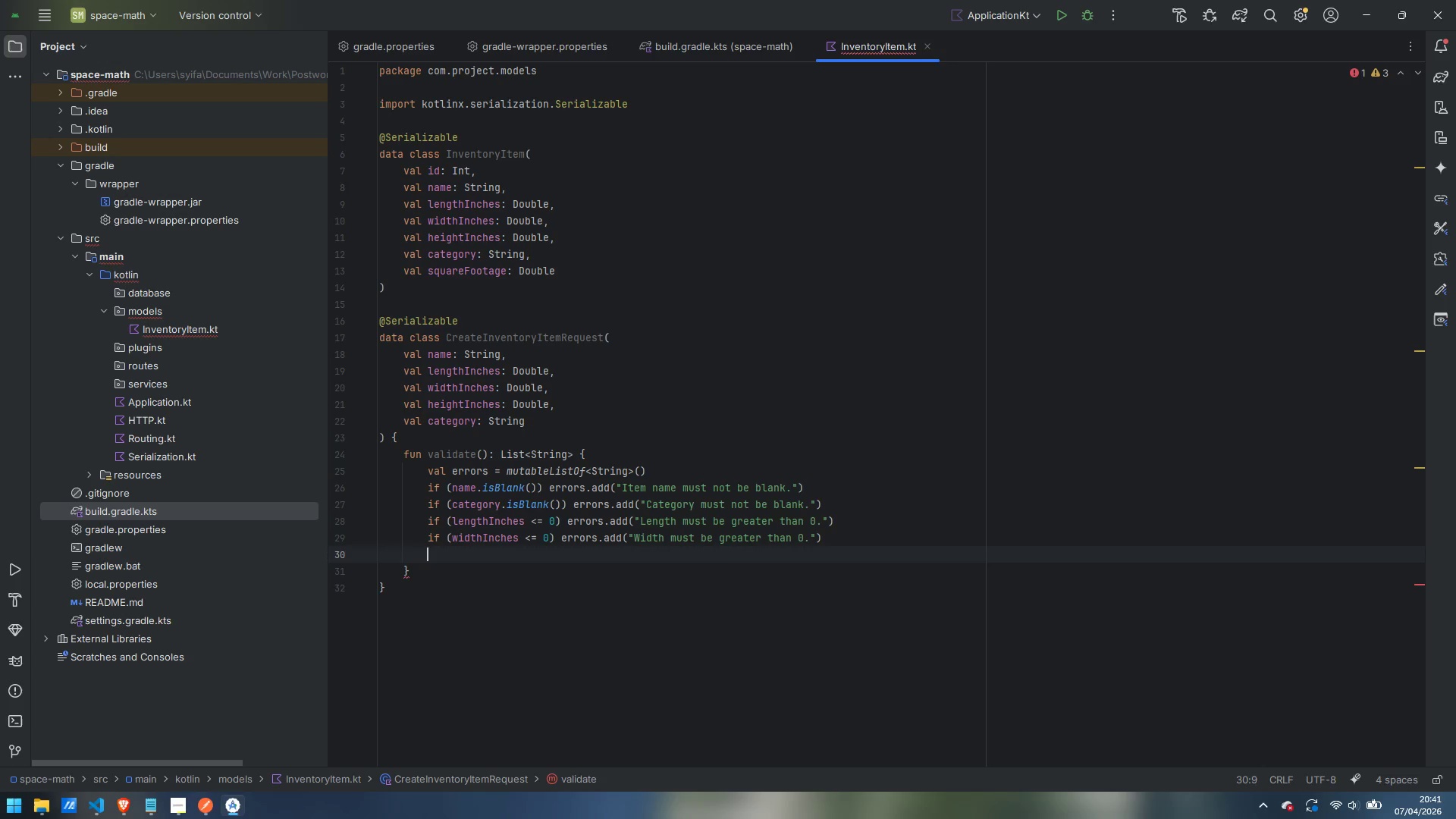 
type(if (heightInches <= 0)
 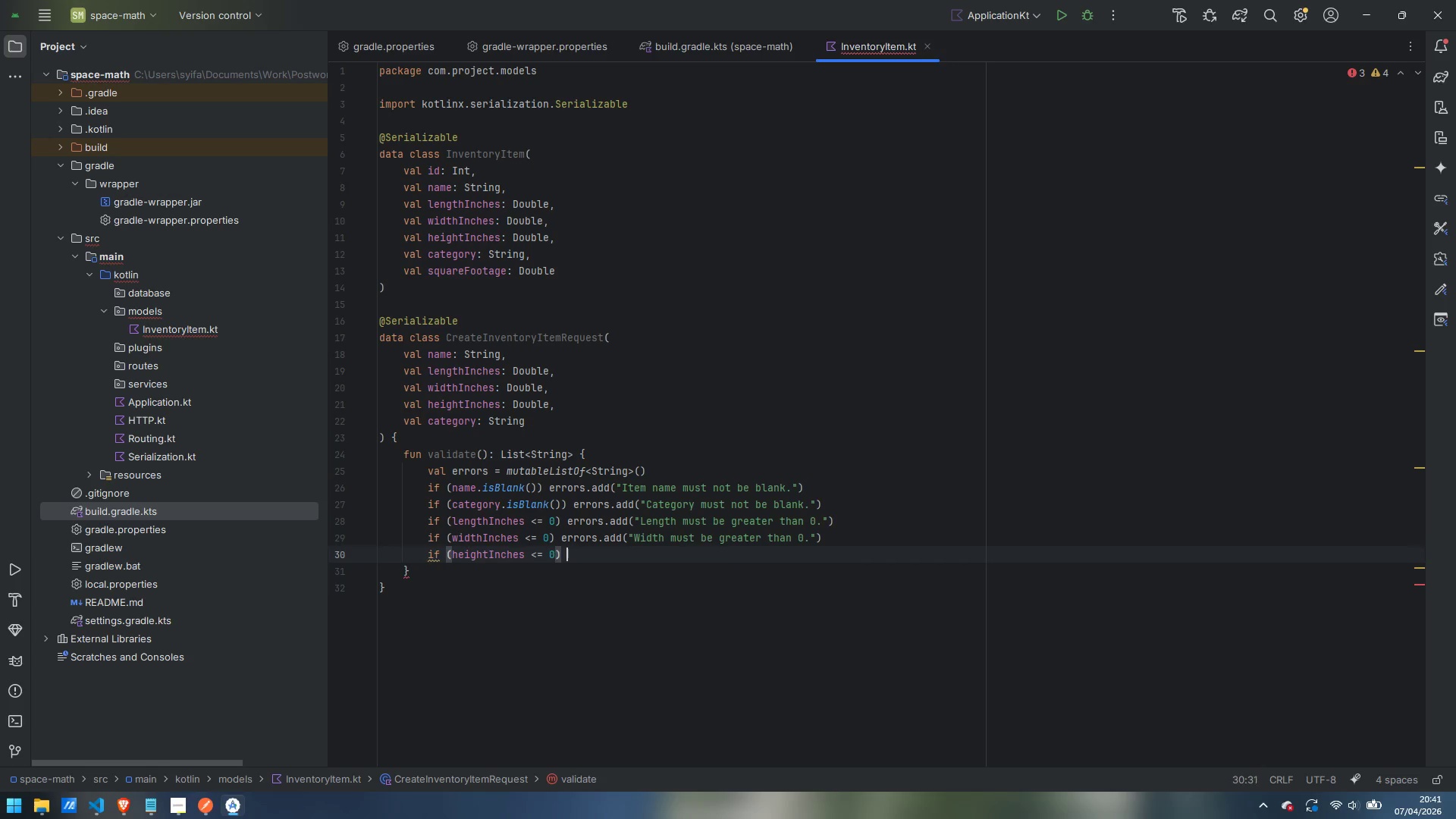 
 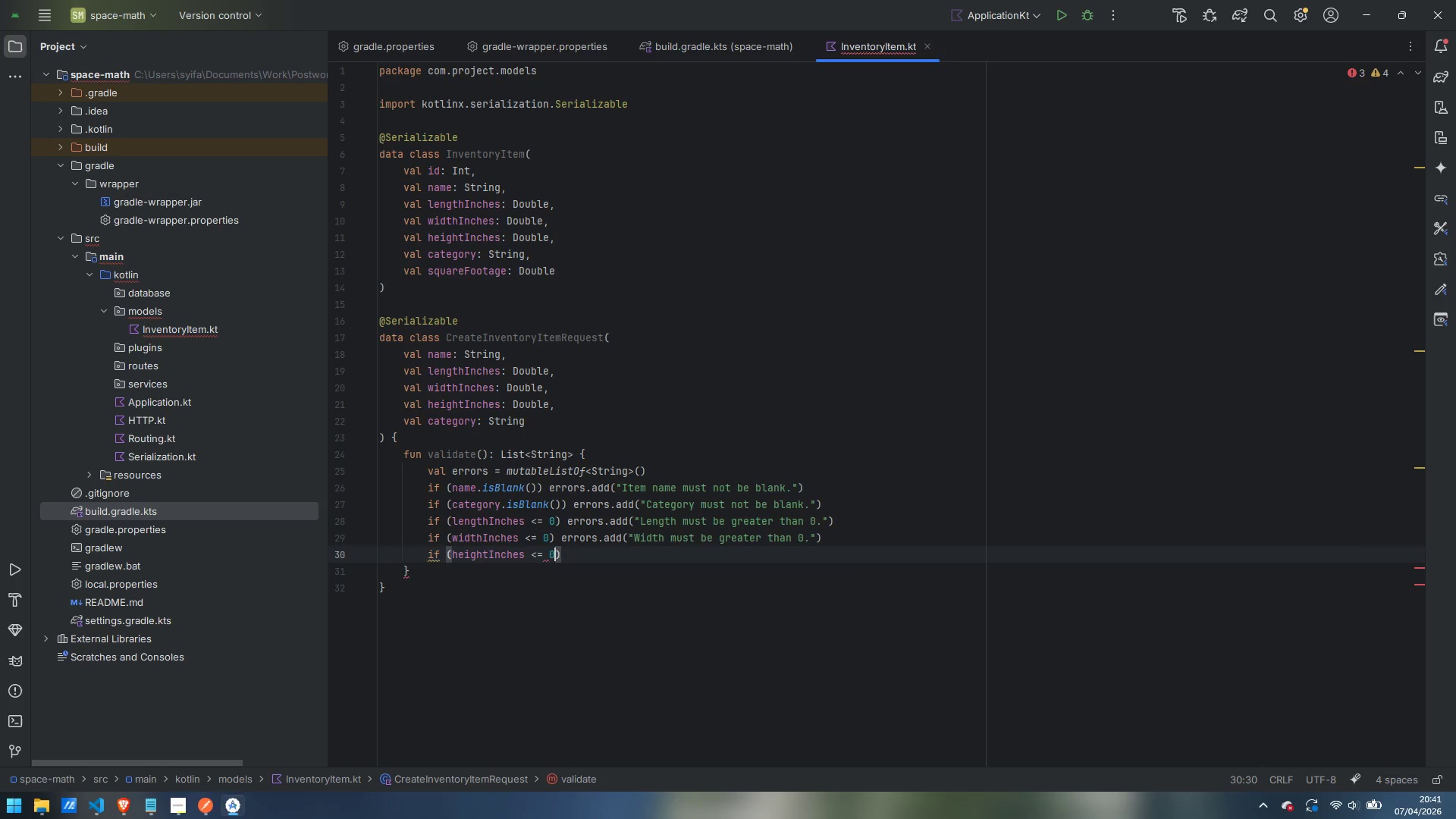 
key(ArrowRight)
 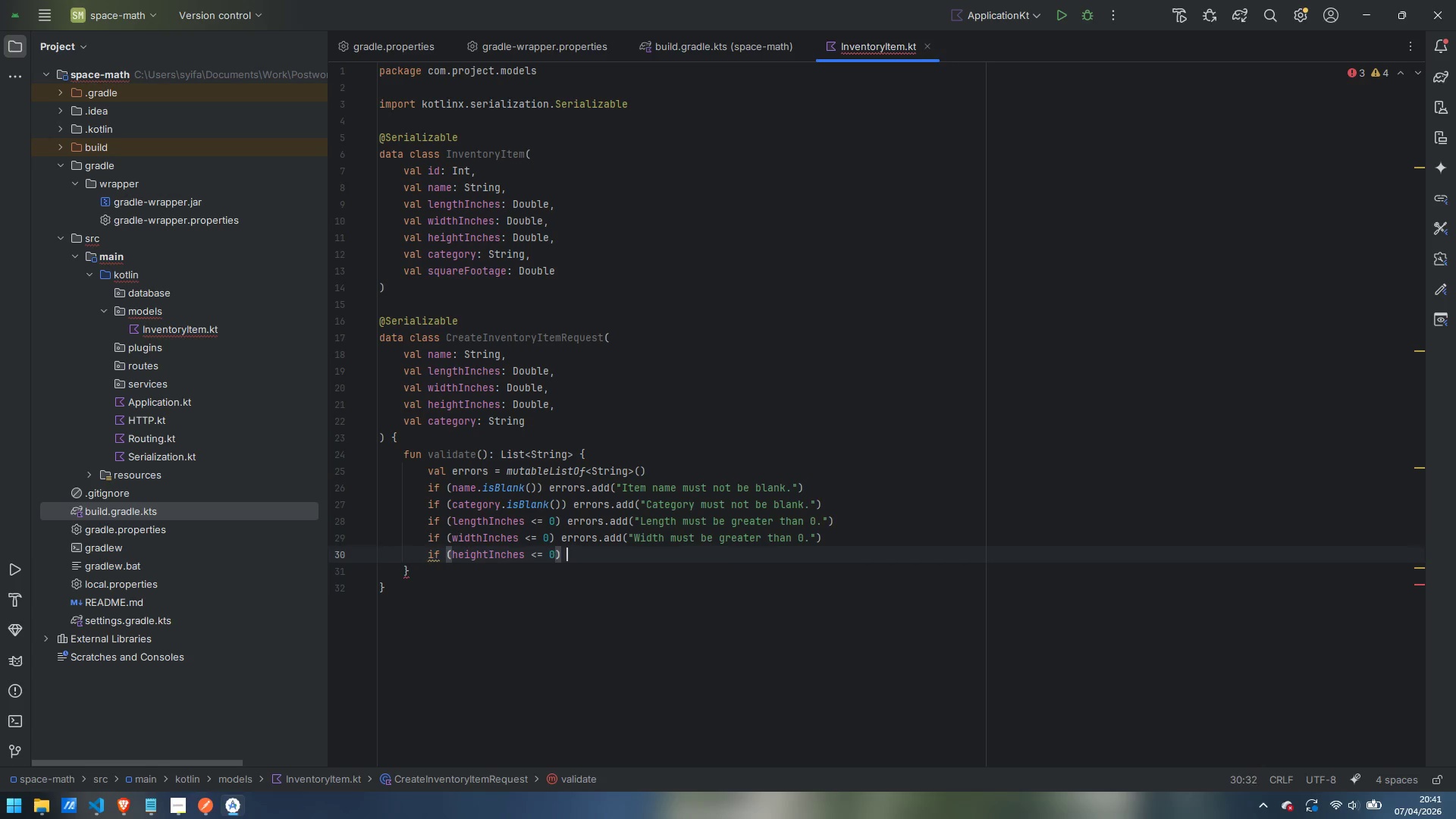 
type( error.)
key(Backspace)
type(s.add)
 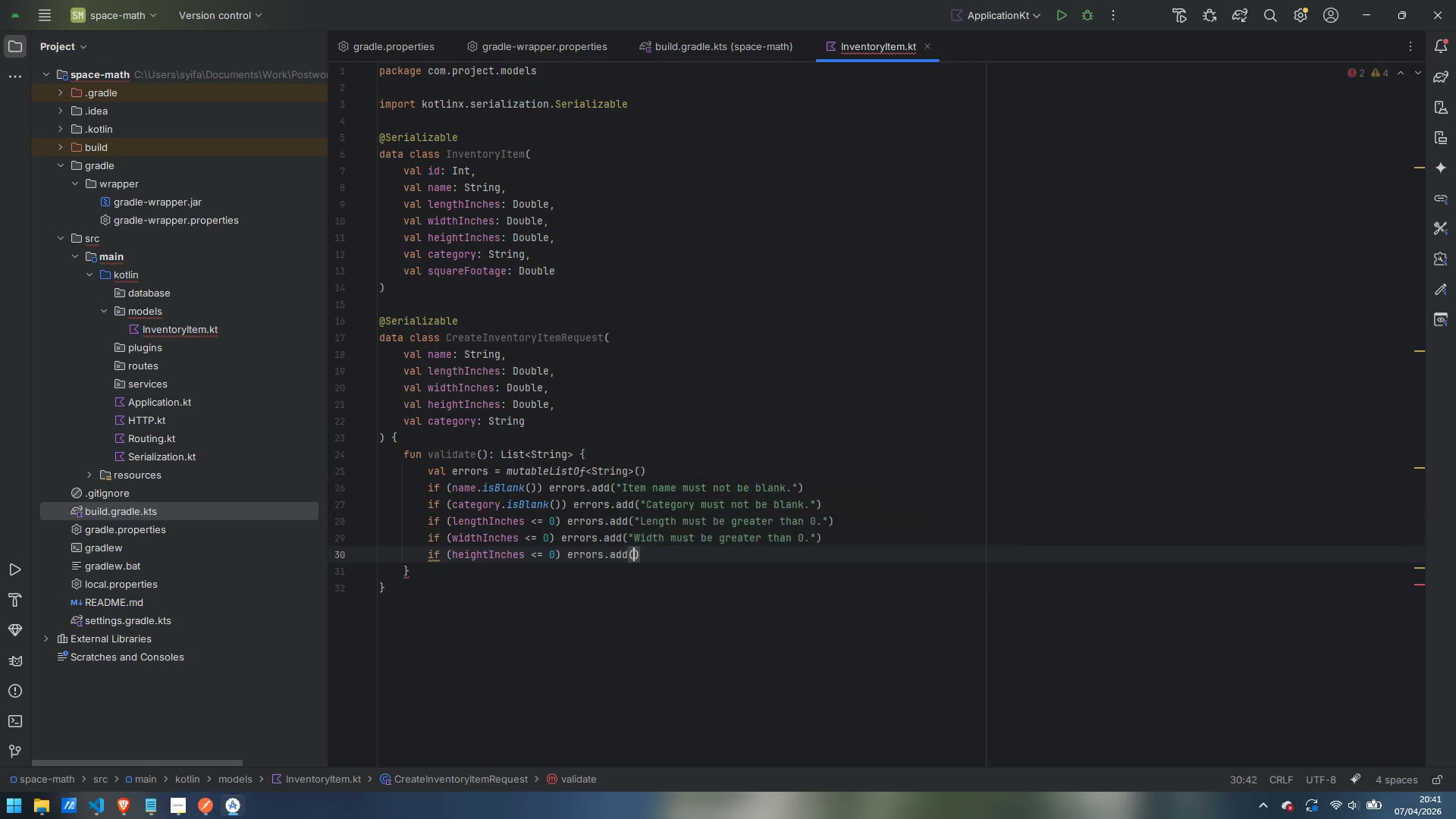 
key(Enter)
 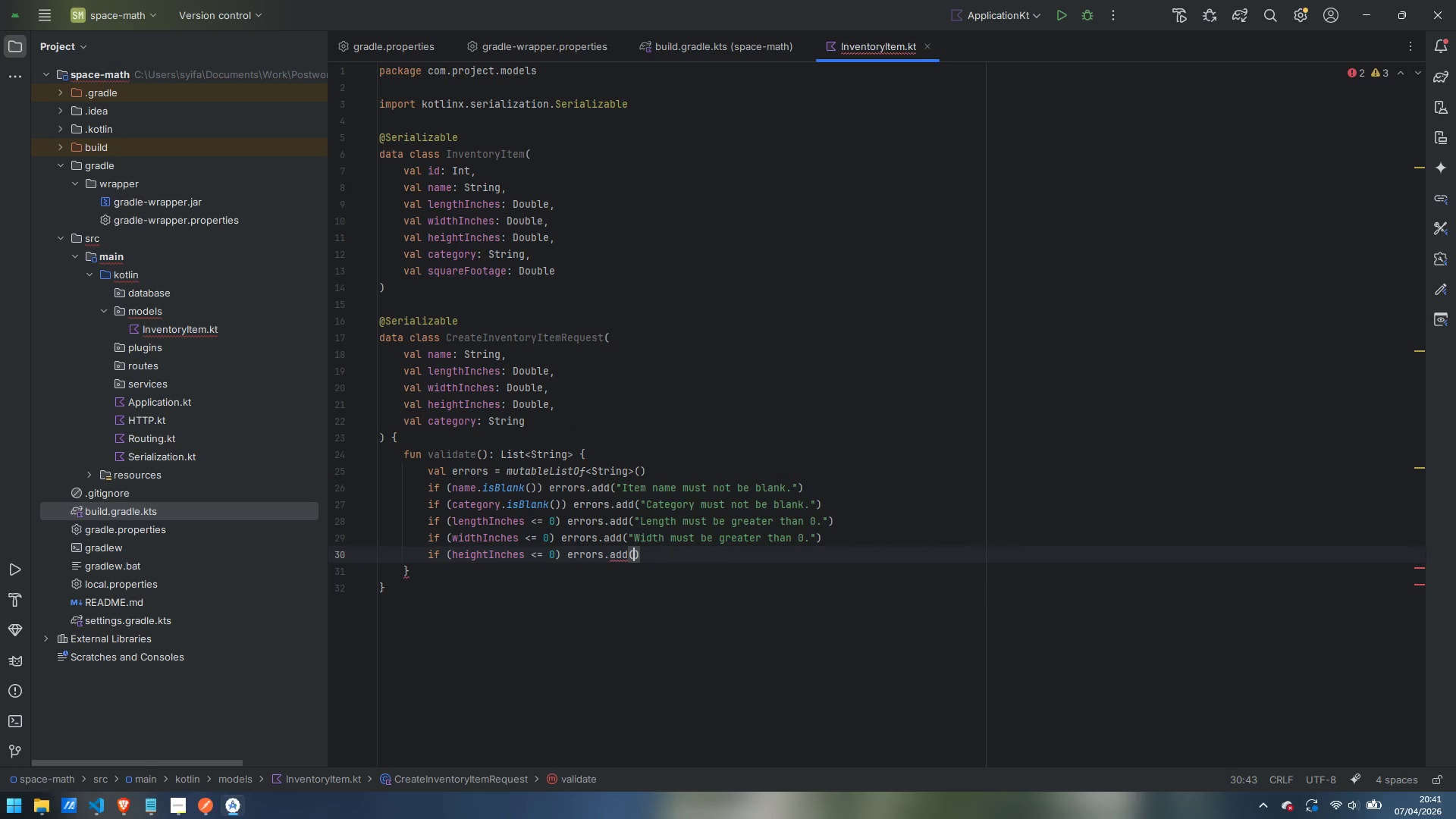 
type("Height must be greater that)
key(Backspace)
type(n 0.)
 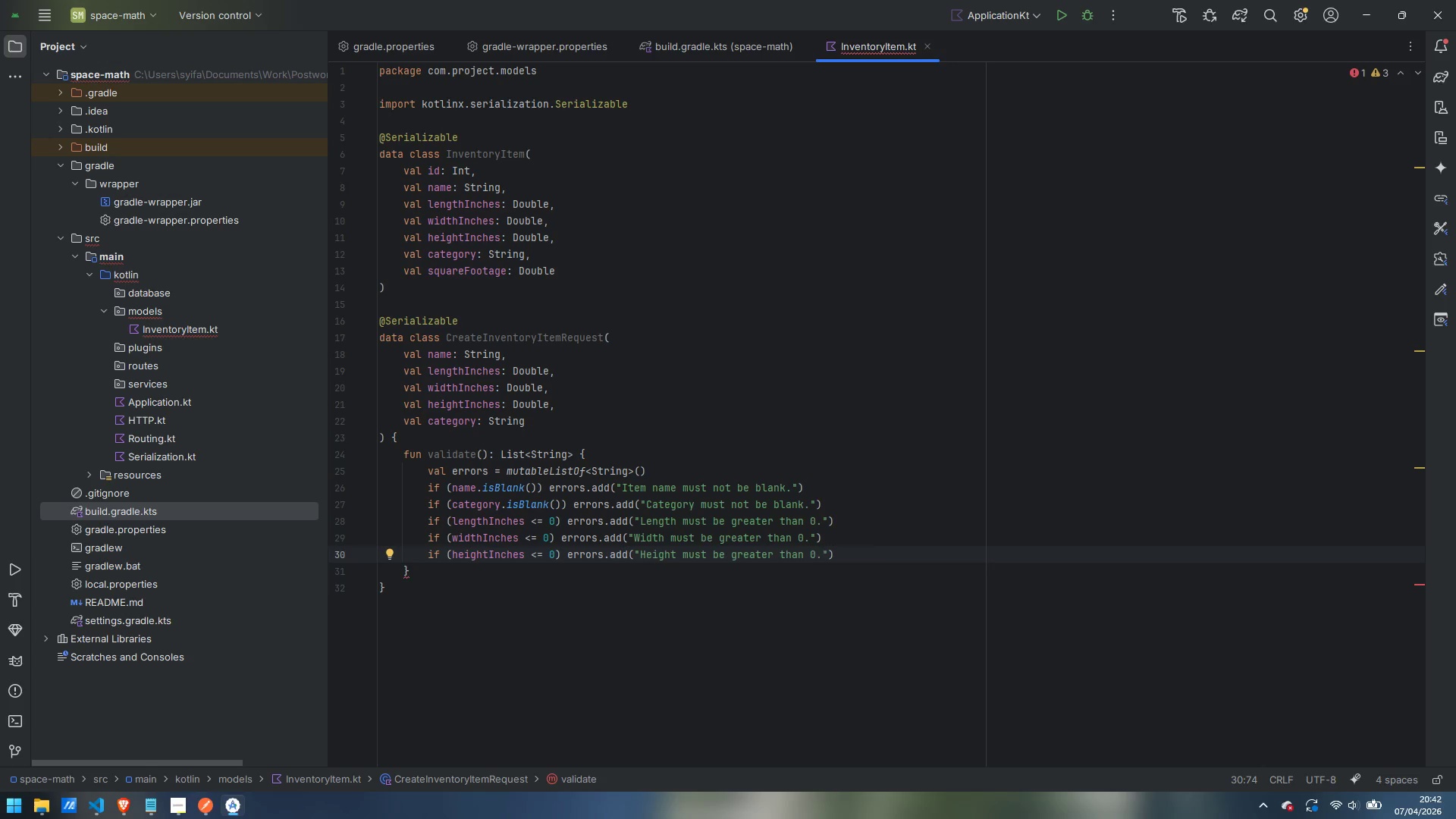 
key(ArrowRight)
 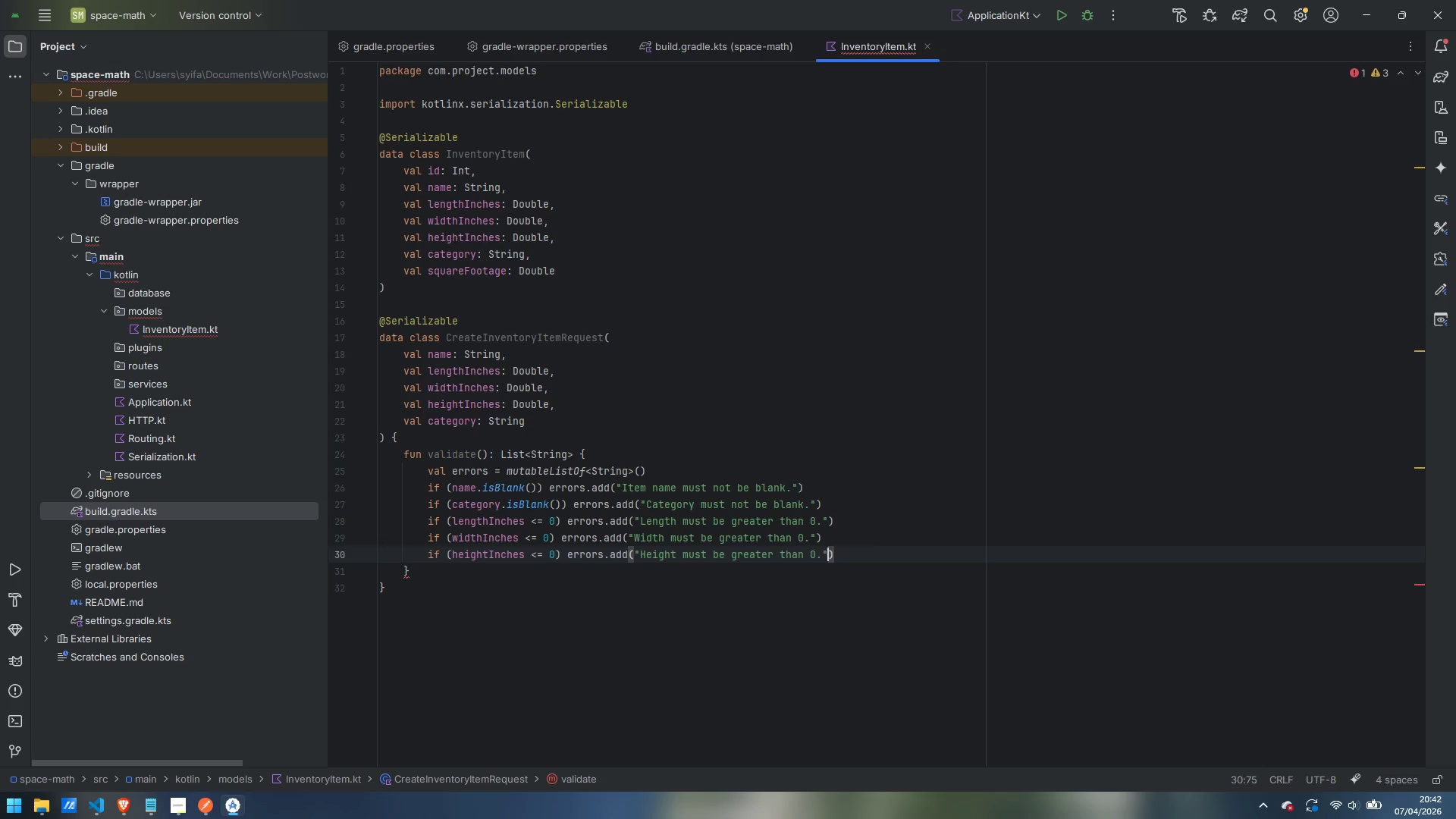 
key(ArrowRight)
 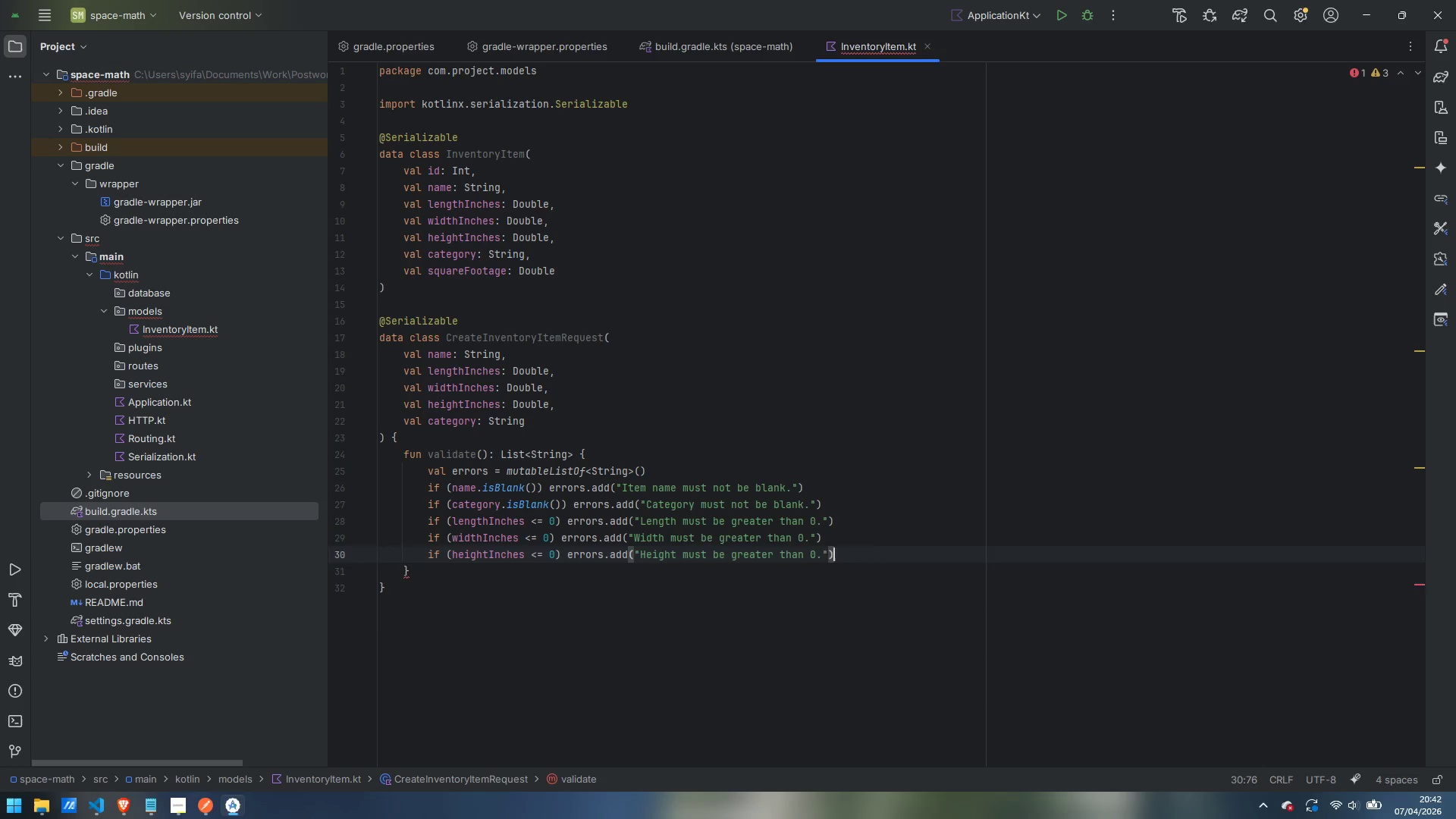 
key(Enter)
 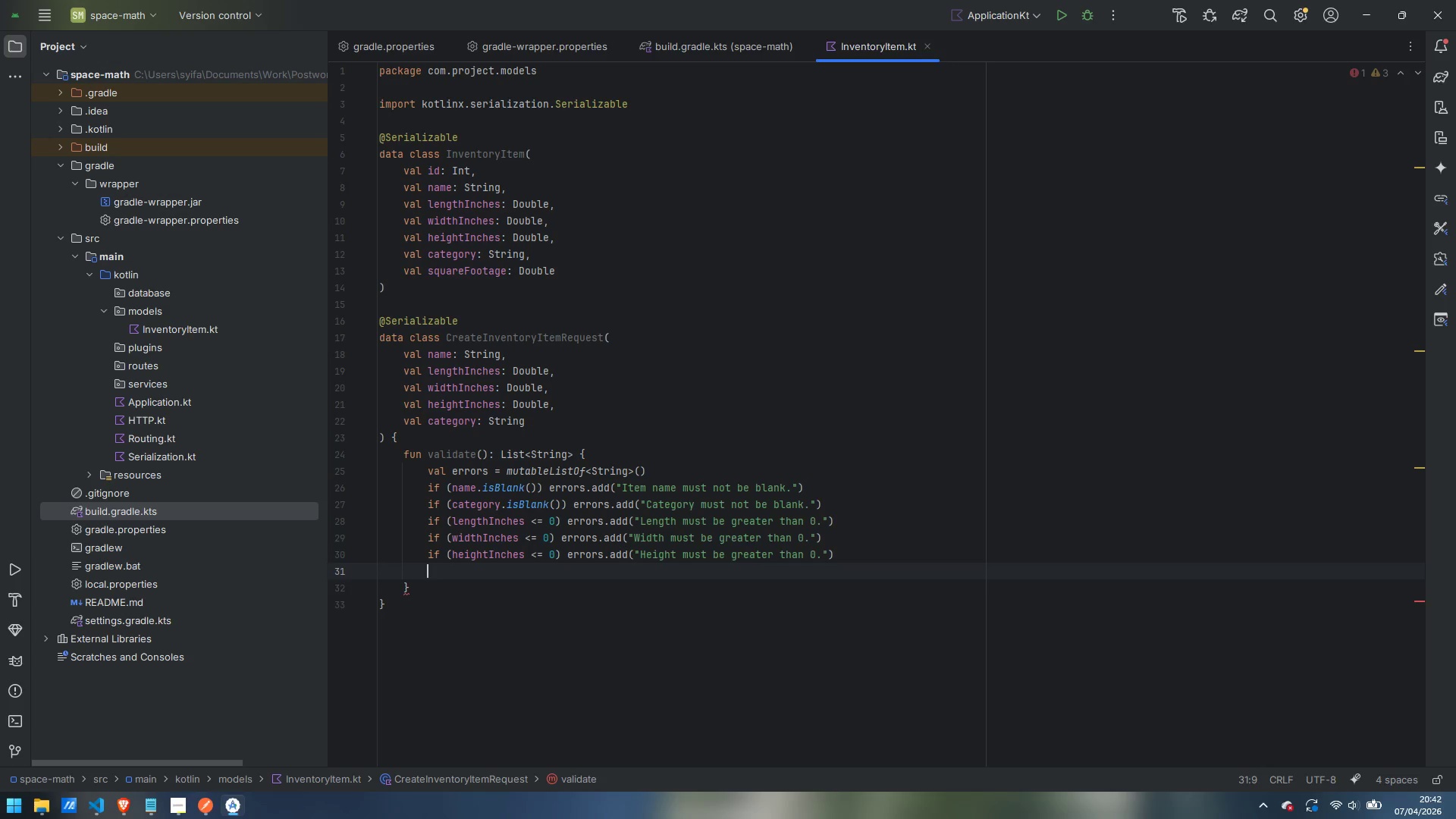 
type(return errors)
 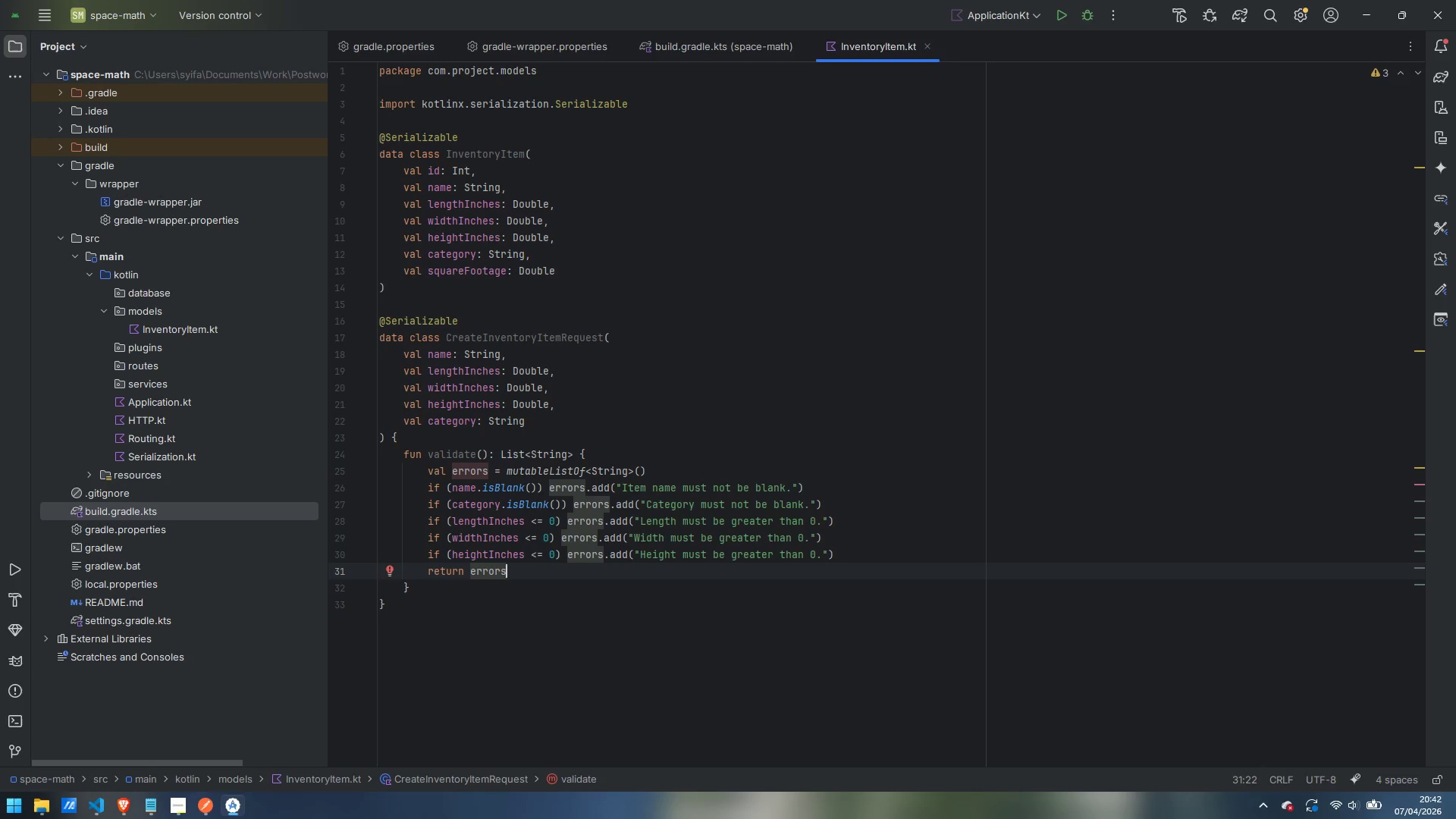 
wait(7.78)
 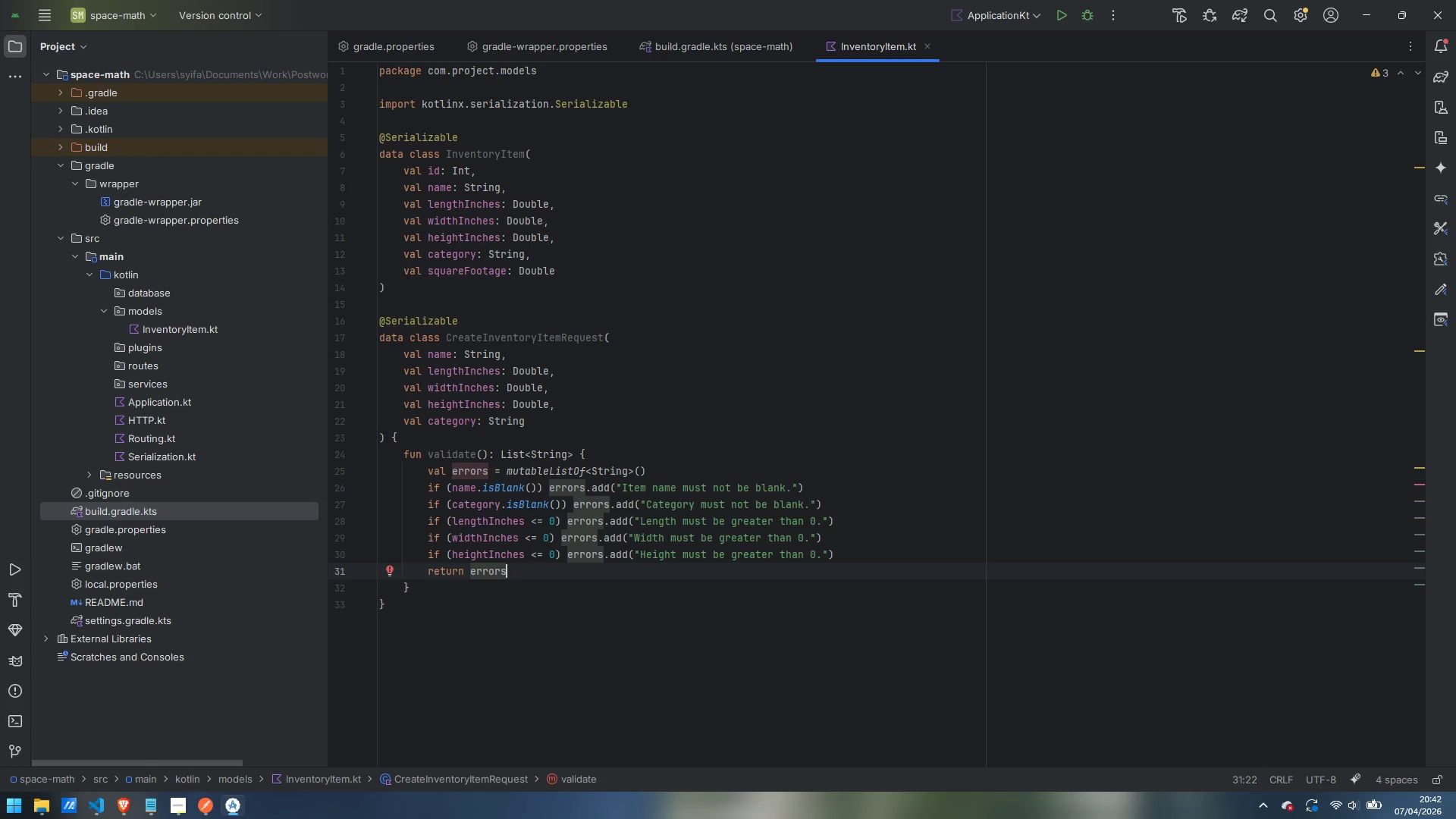 
right_click([144, 309])
 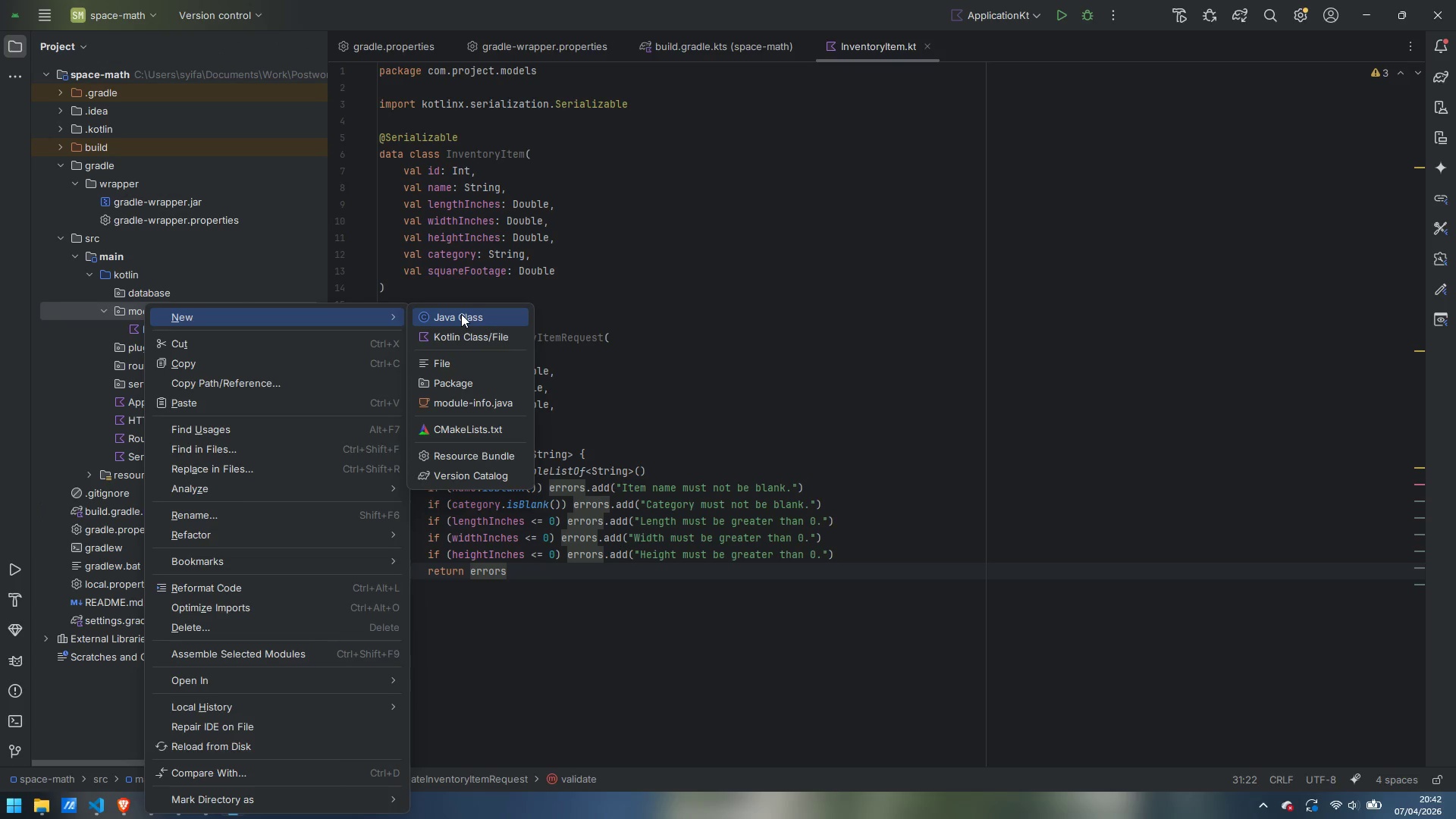 
left_click([467, 334])
 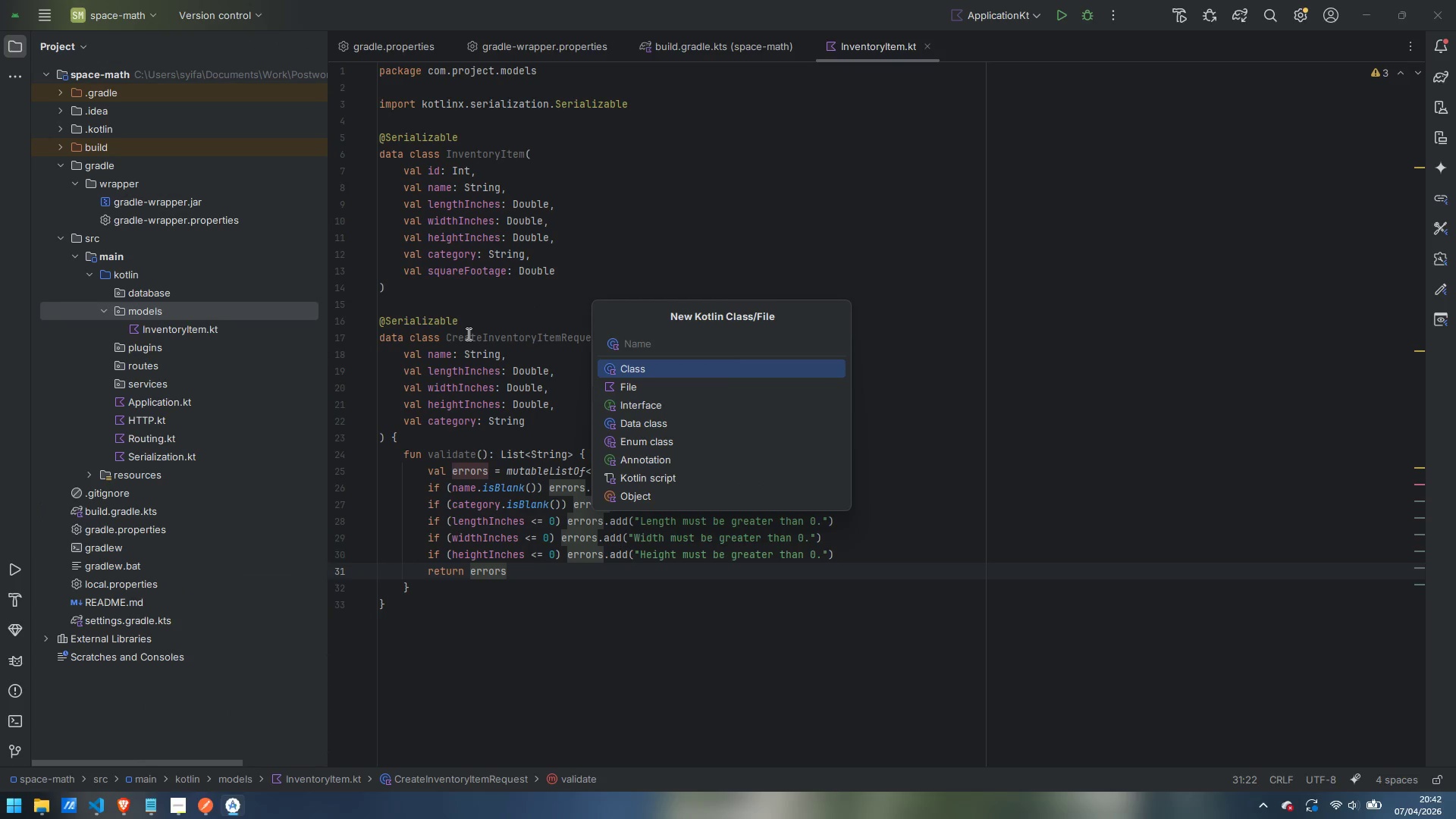 
key(ArrowDown)
 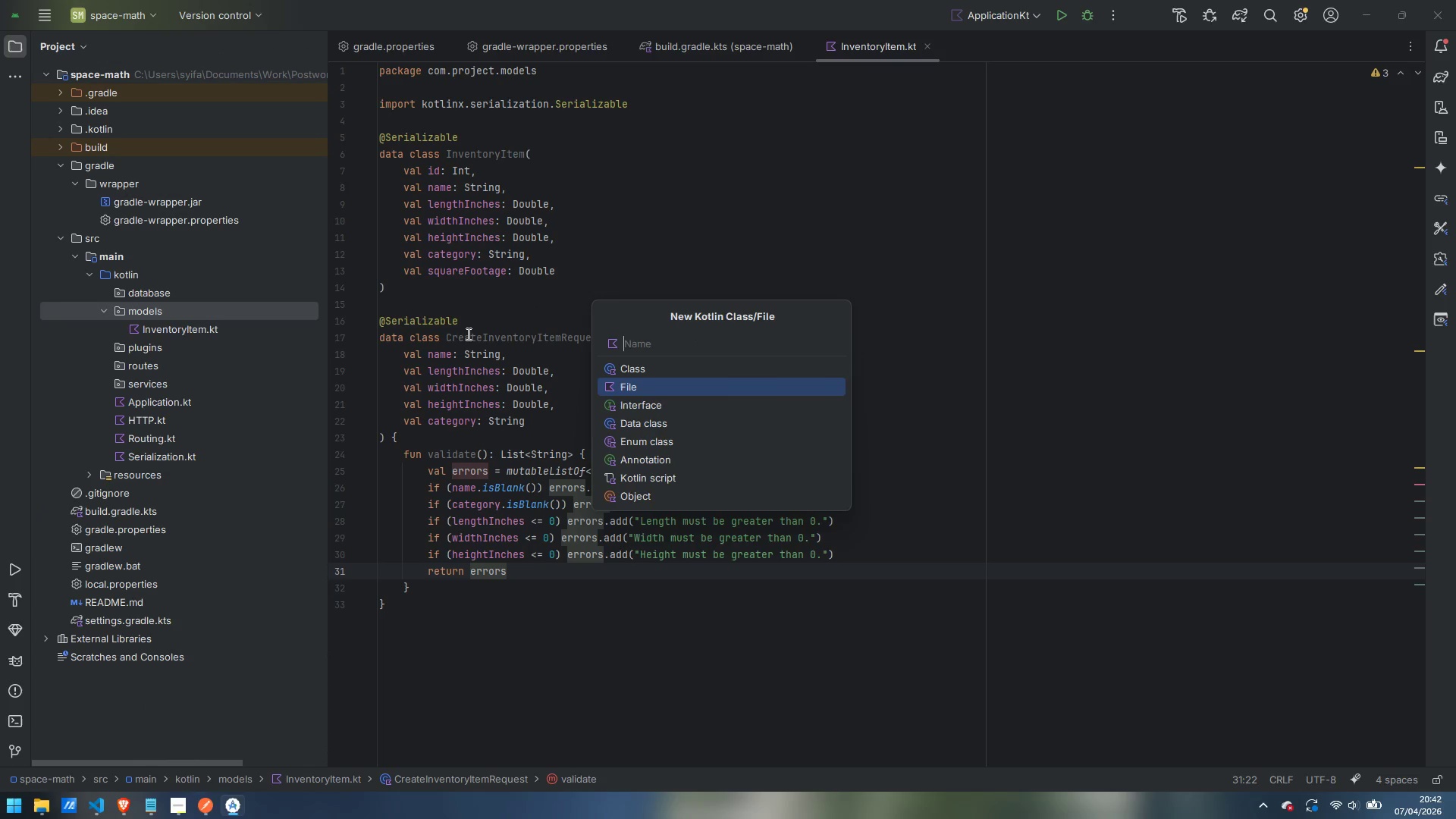 
type(UnitTest)
key(Backspace)
key(Backspace)
type(mplate)
 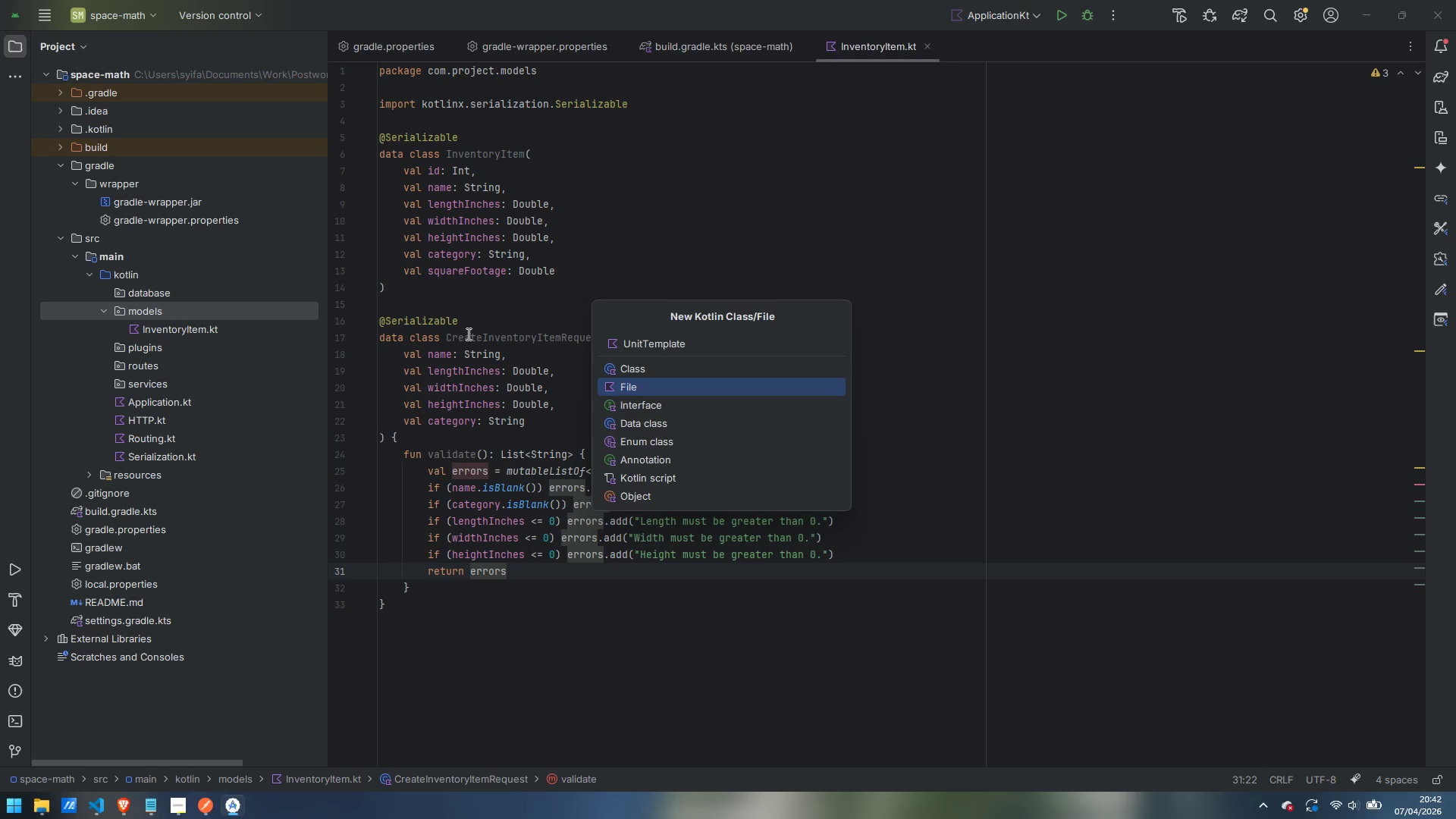 
key(Enter)
 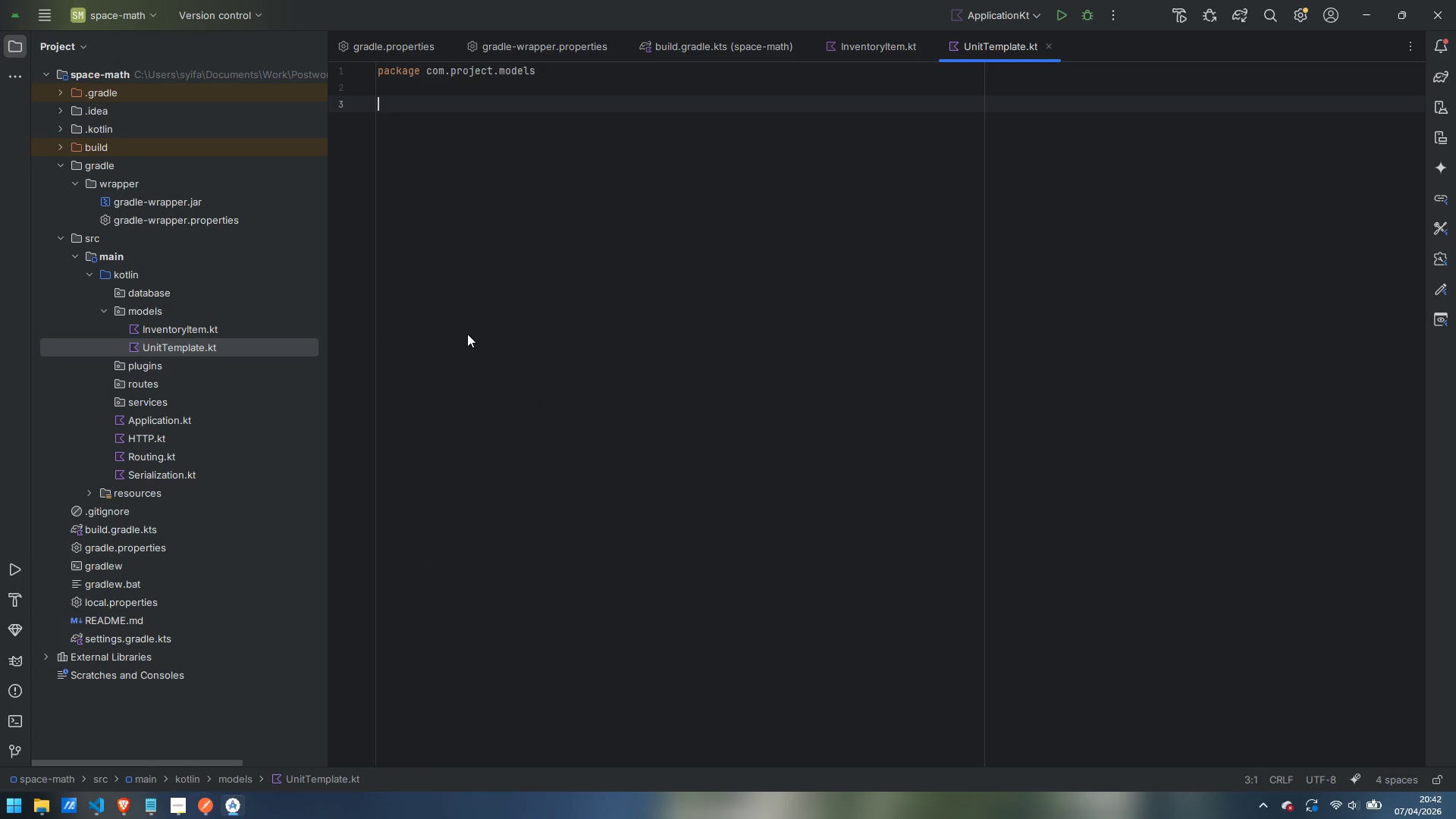 
type(@Serializable)
 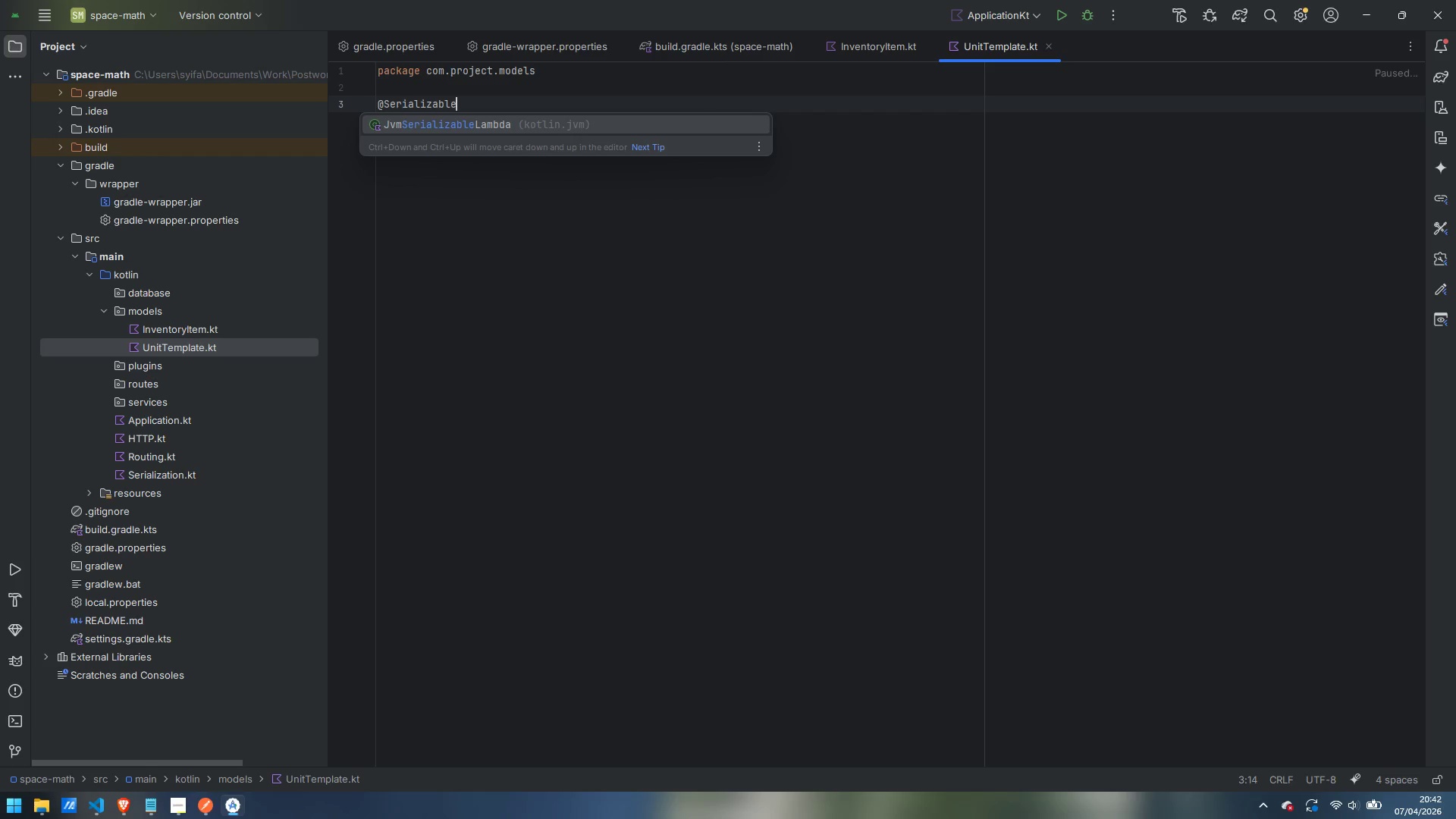 
key(Escape)
 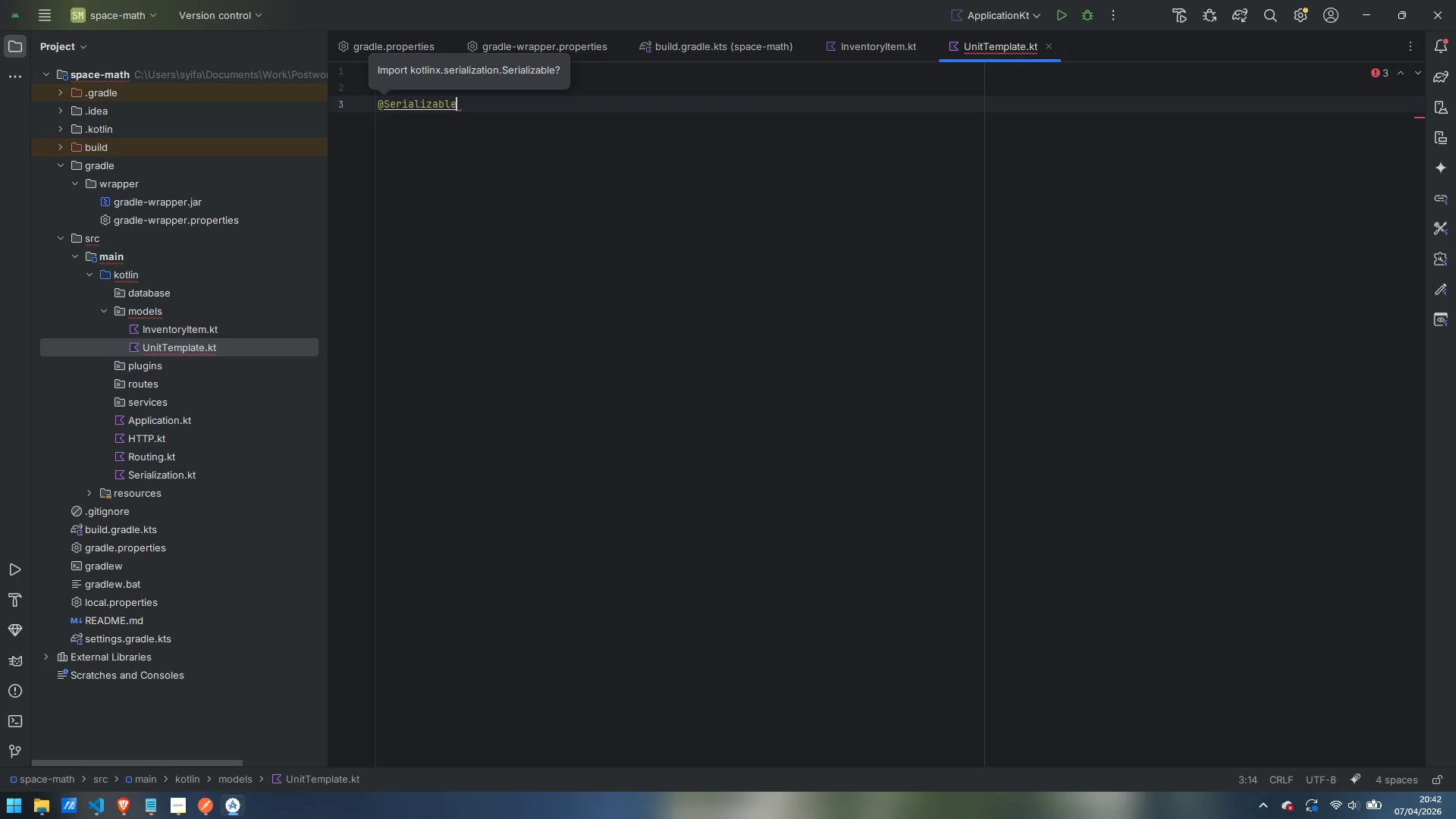 
key(Control+Period)
 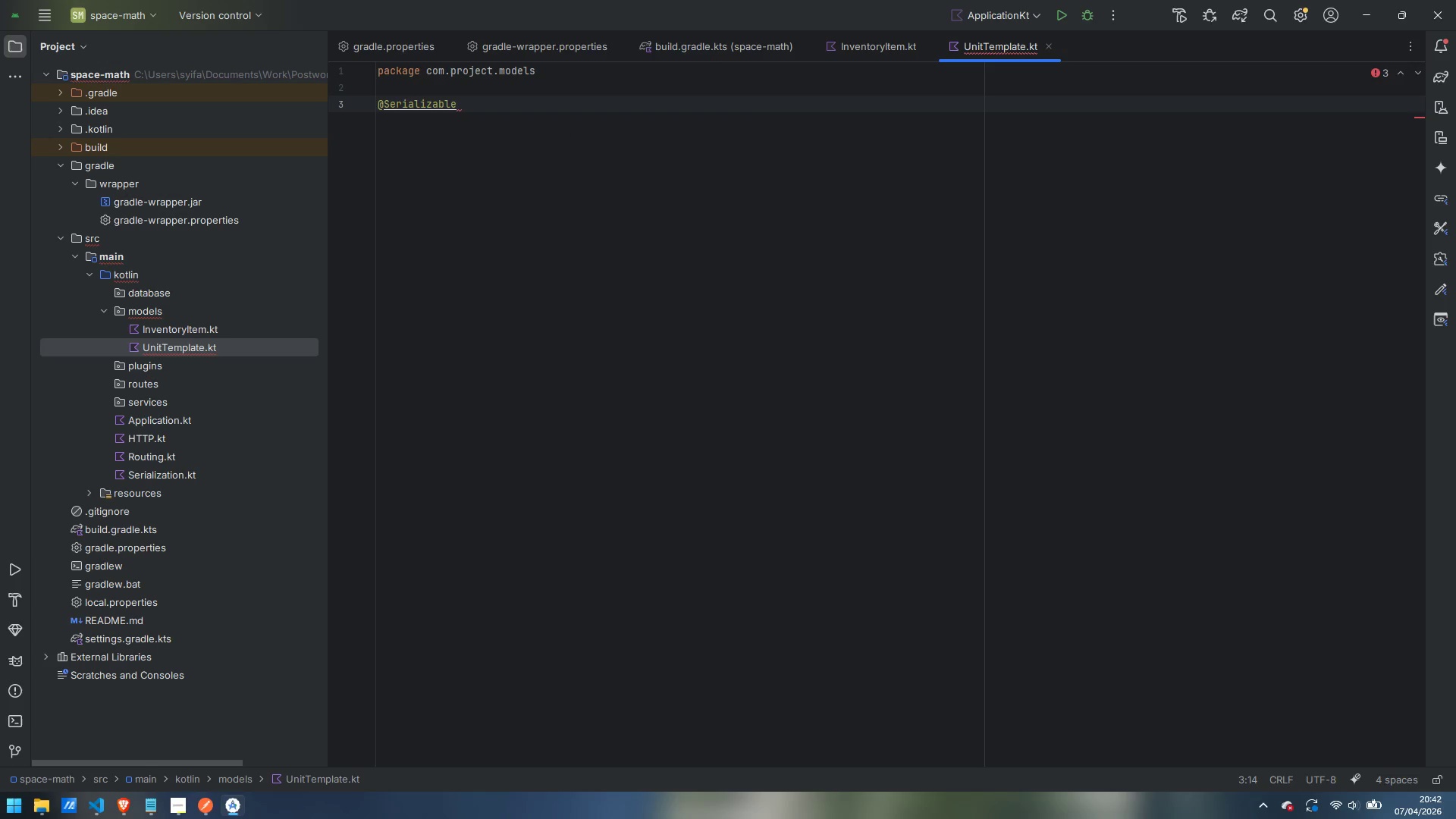 
key(Enter)
 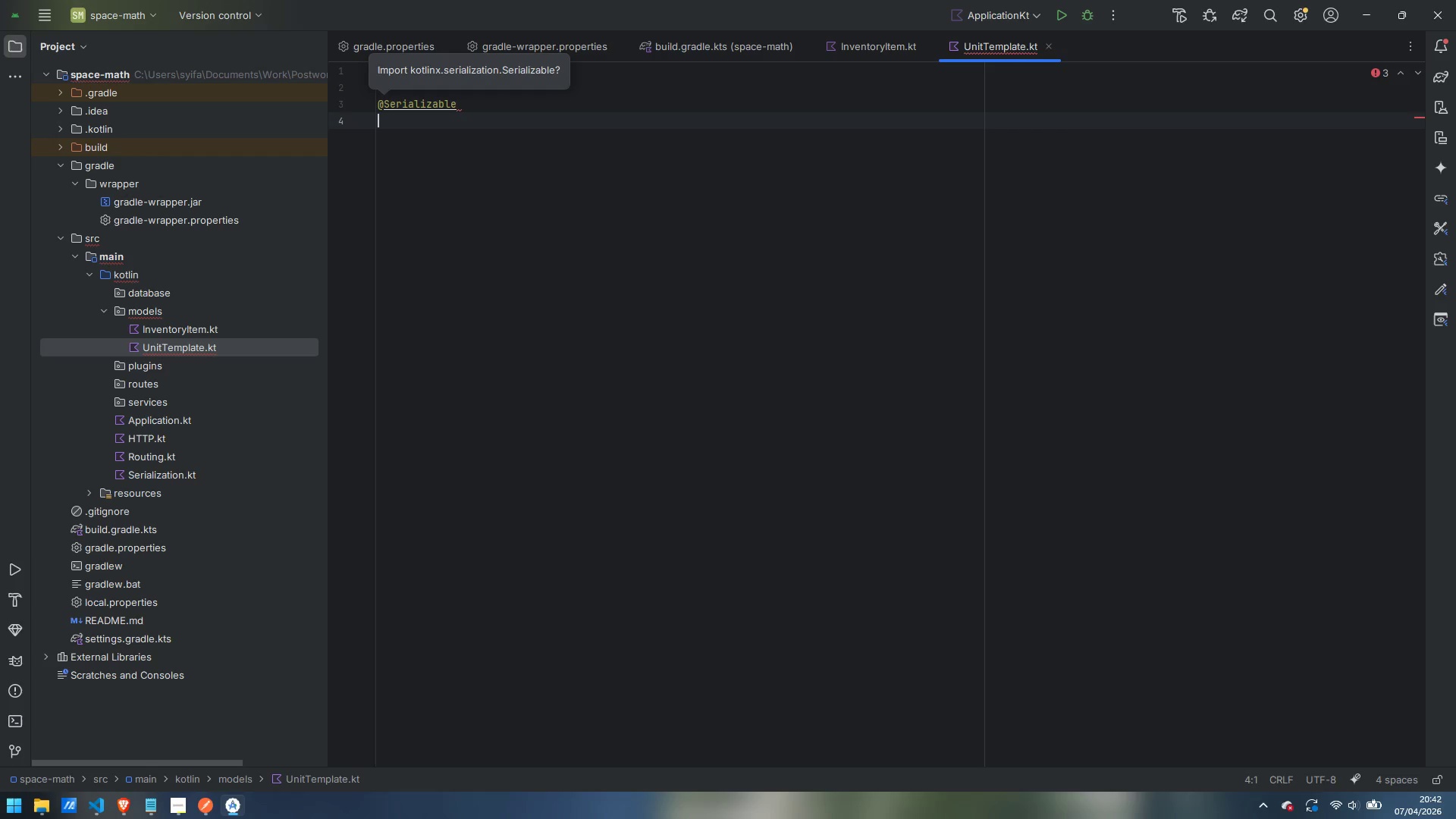 
key(Alt+Enter)
 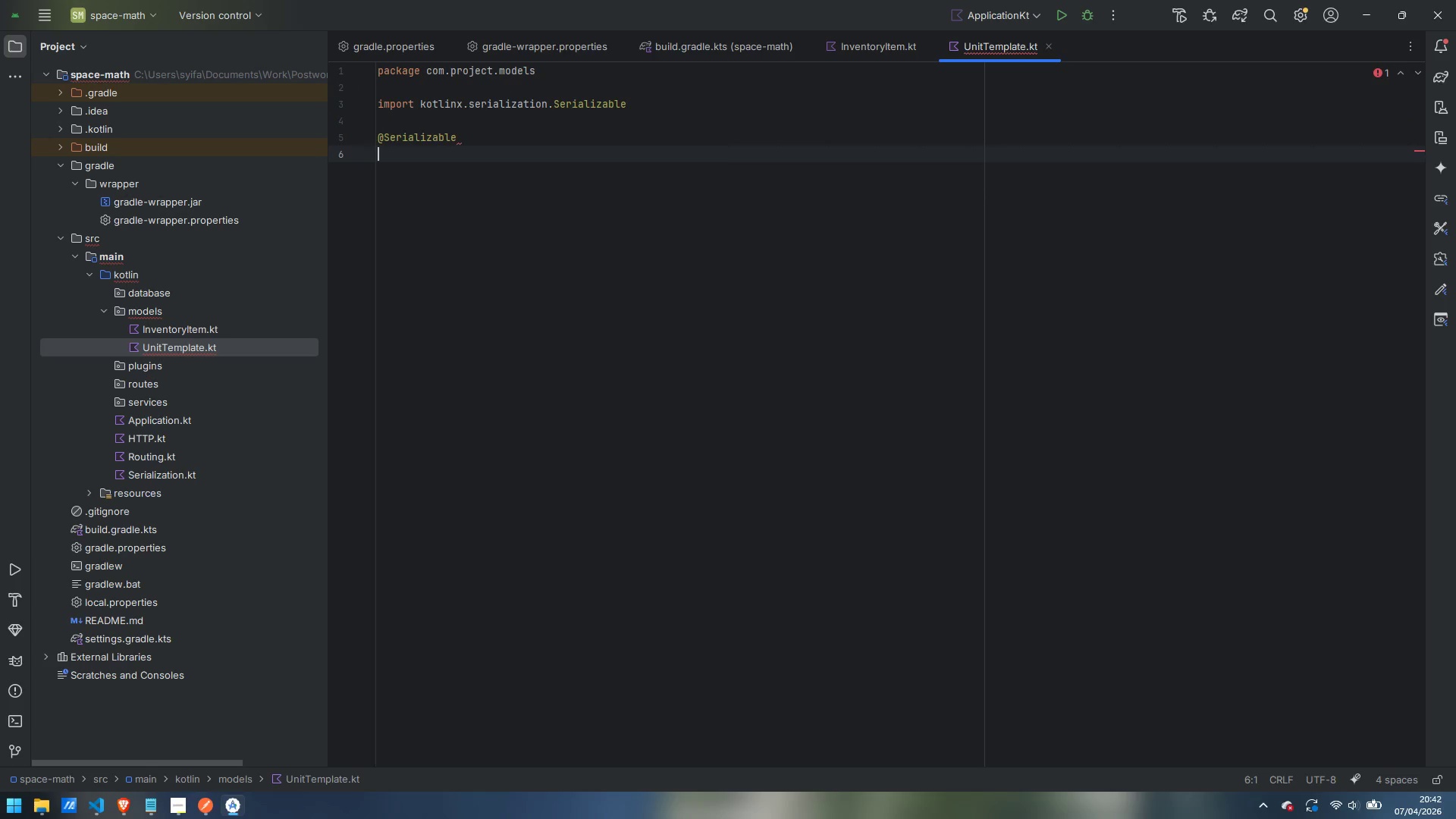 
type(data class UnitTemplate)
 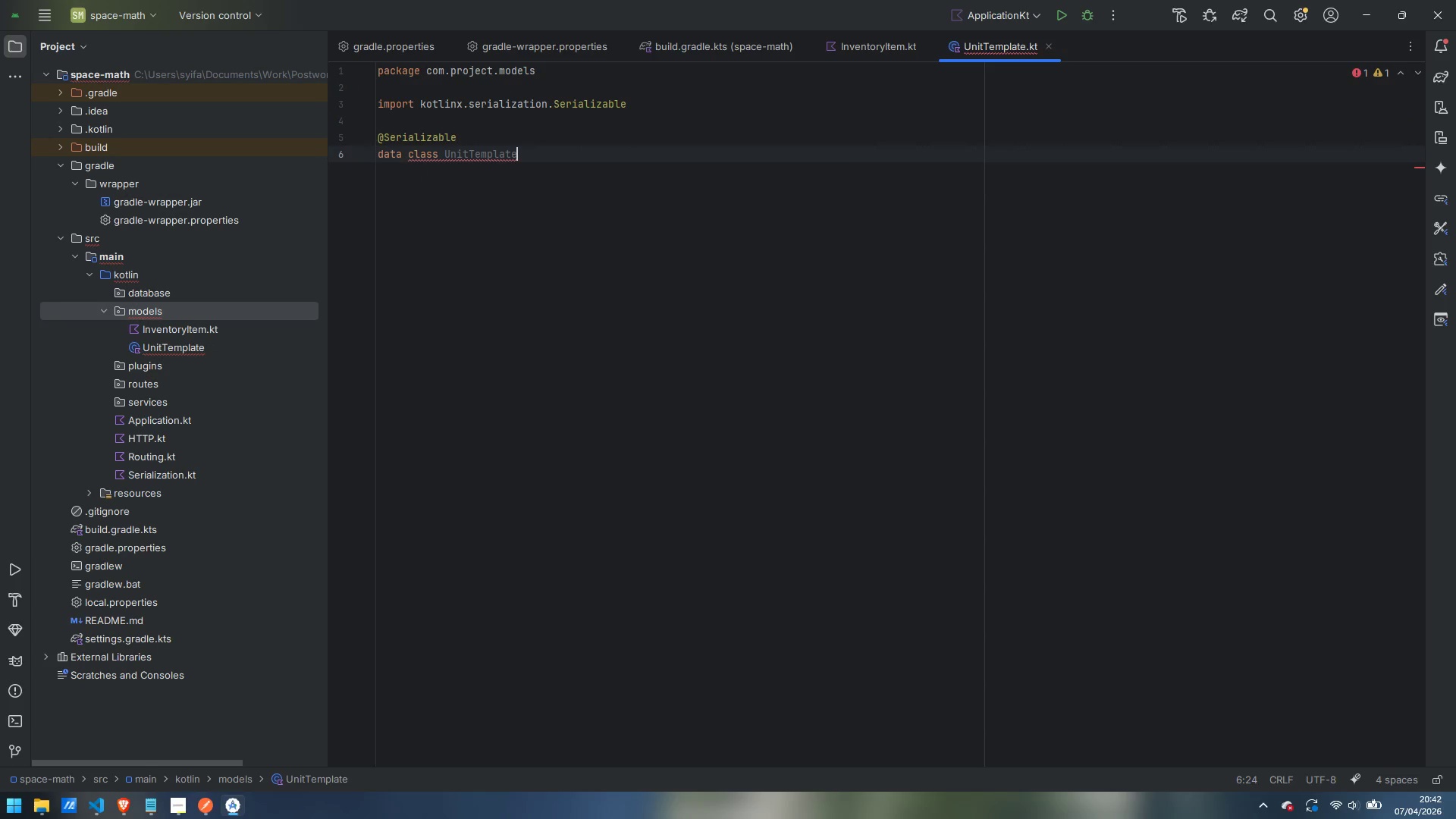 
hold_key(key=ShiftLeft, duration=1.5)
 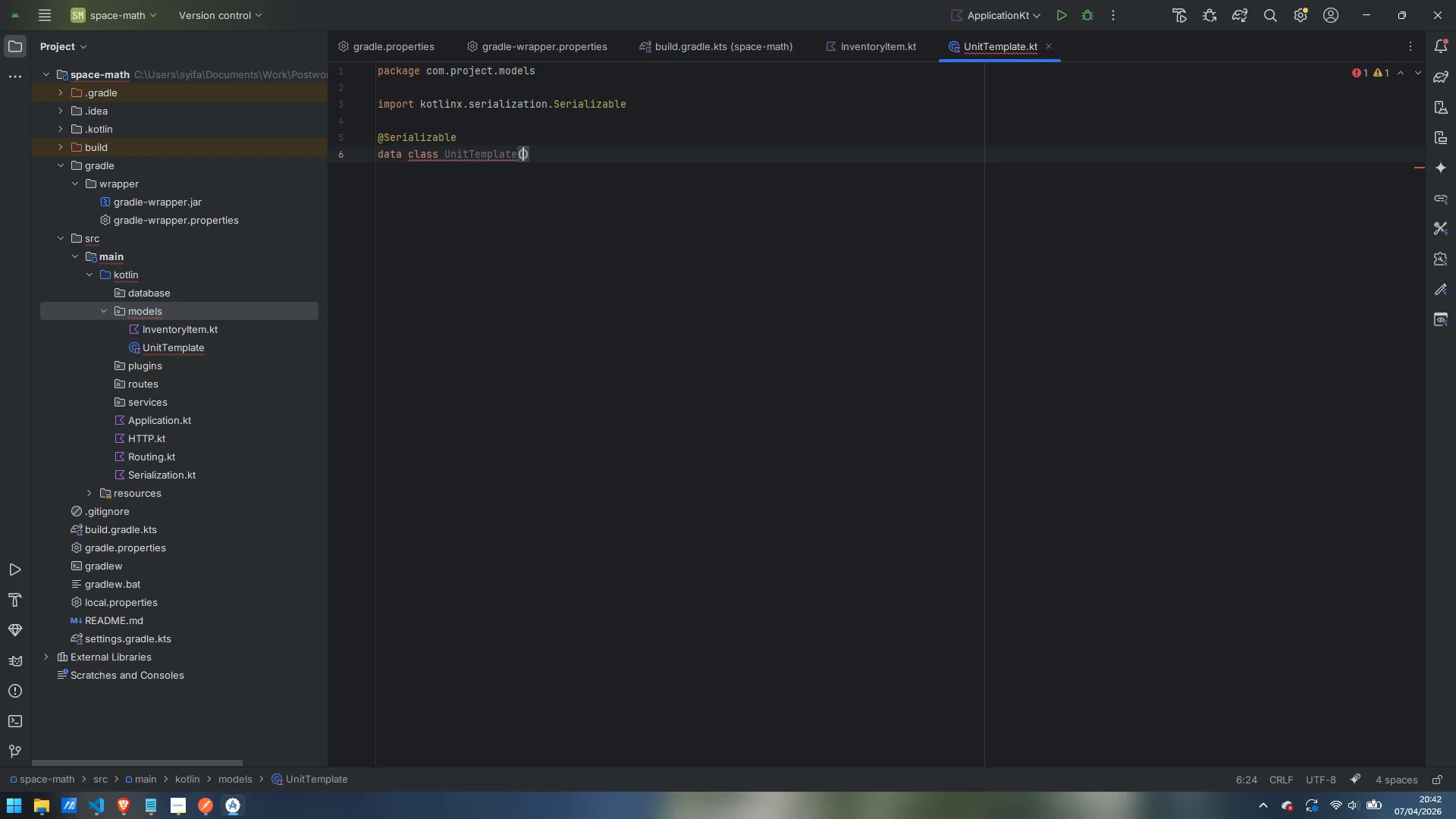 
key(Shift+9)
 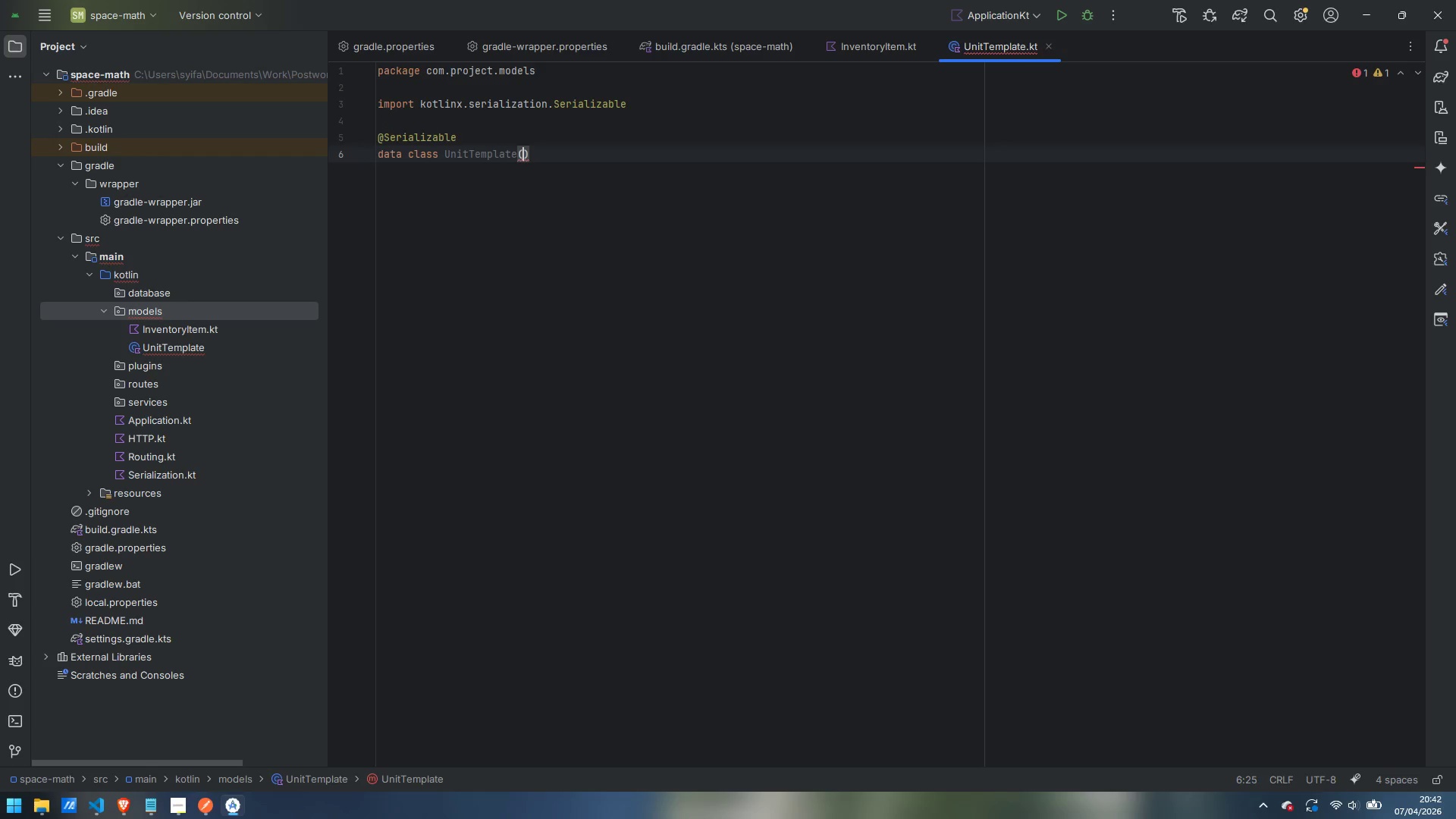 
key(Enter)
 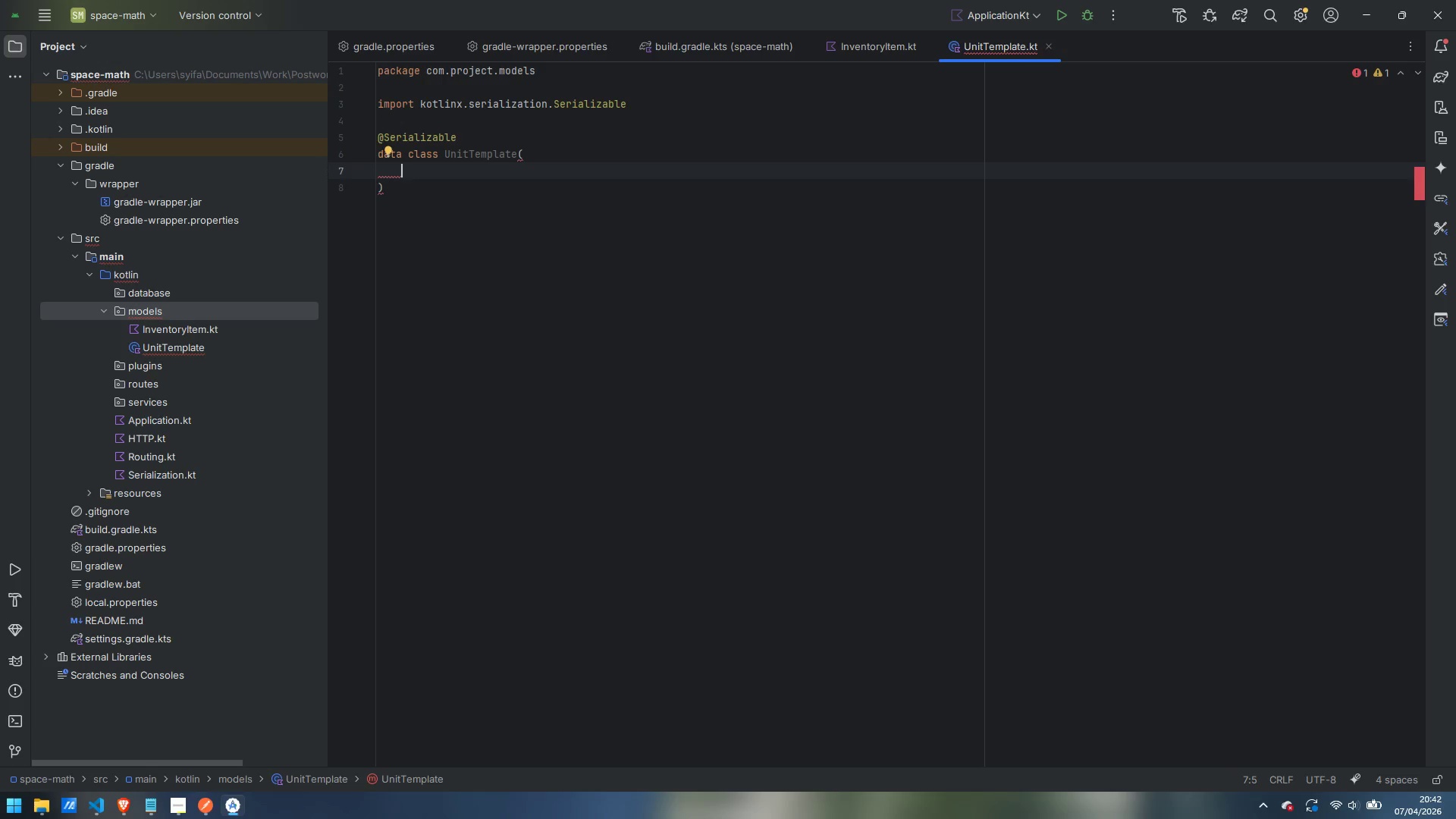 
type(val id: Init)
key(Backspace)
type(t)
key(Backspace)
key(Backspace)
type(t,)
 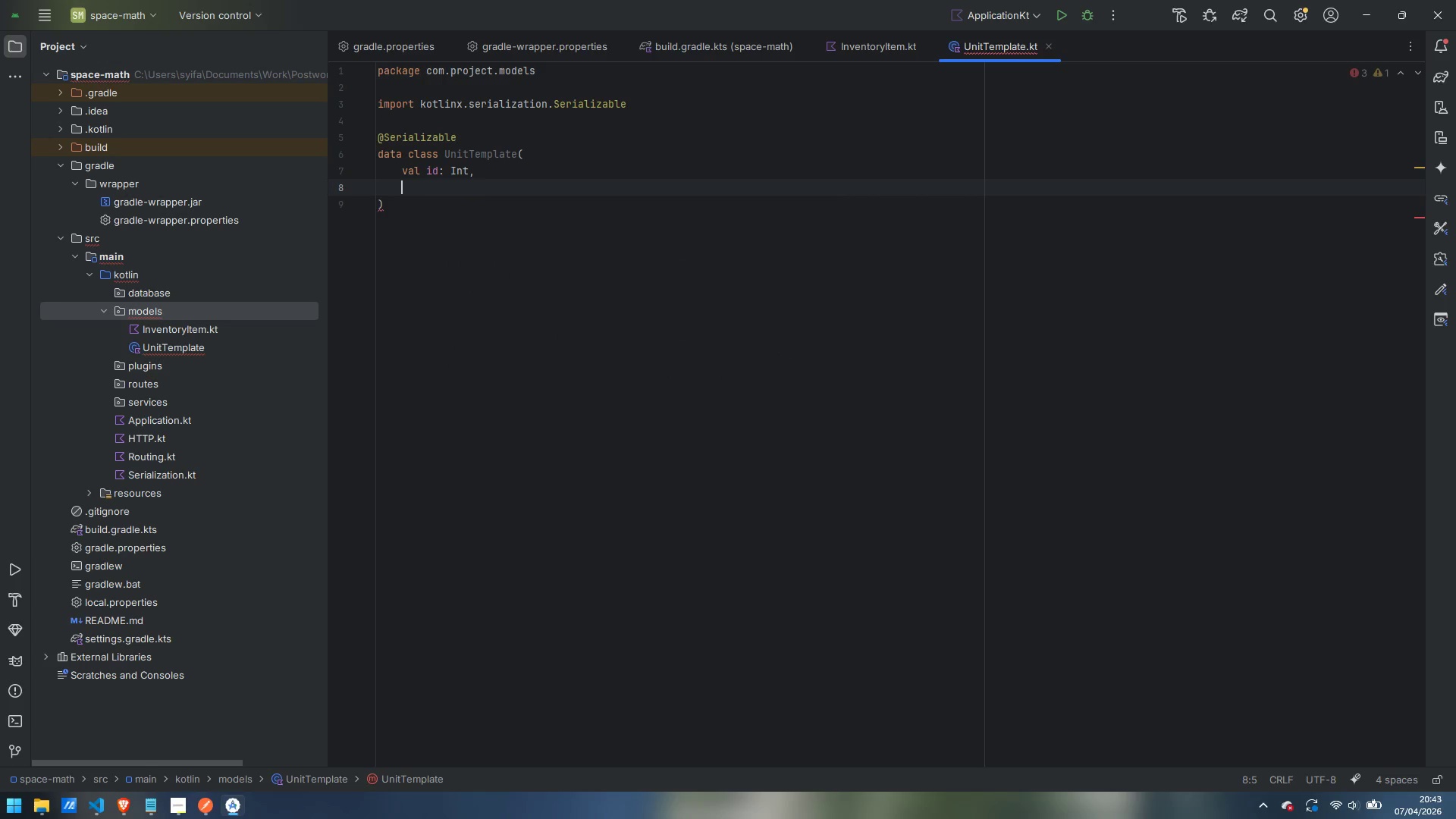 
 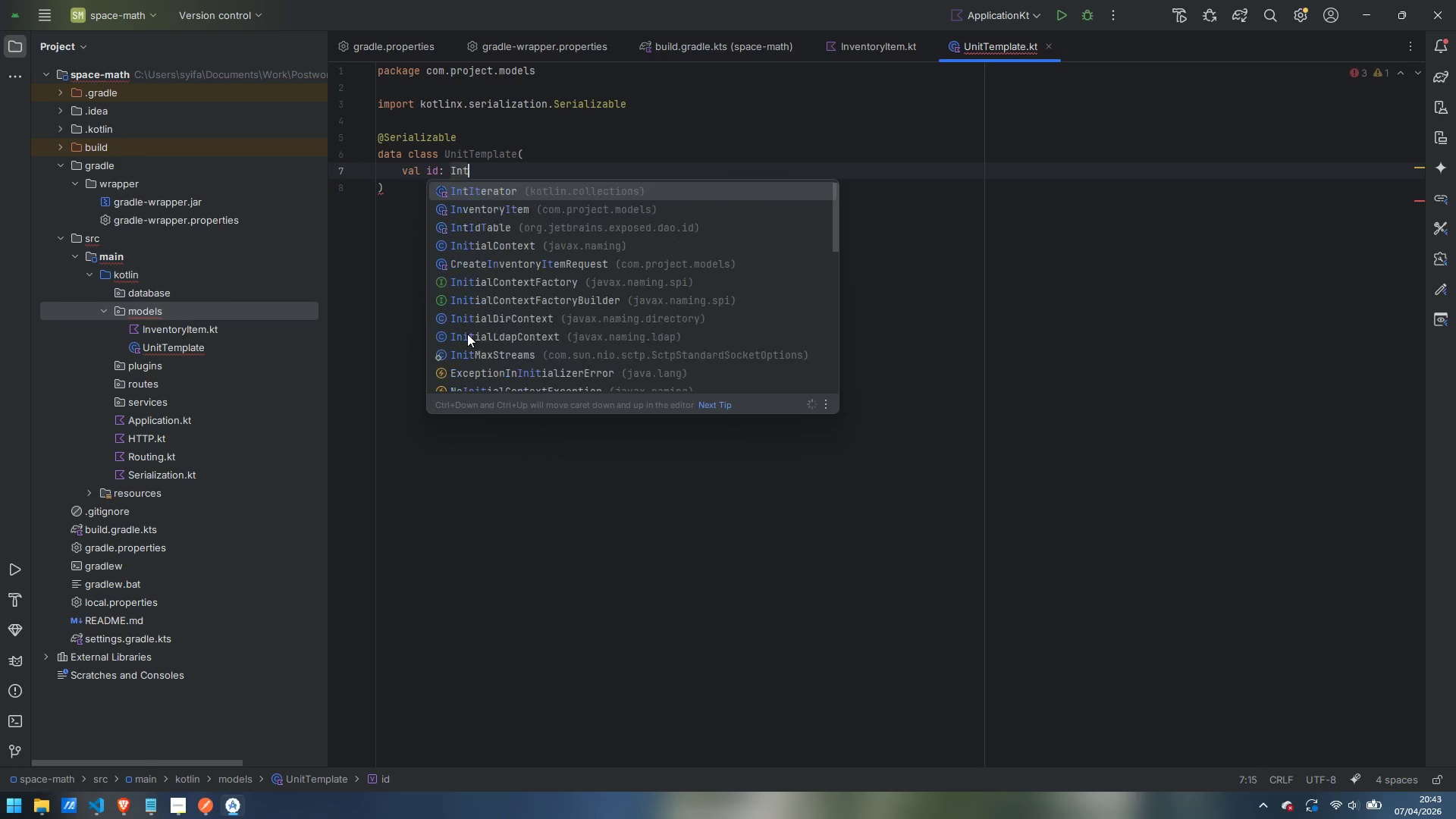 
key(Enter)
 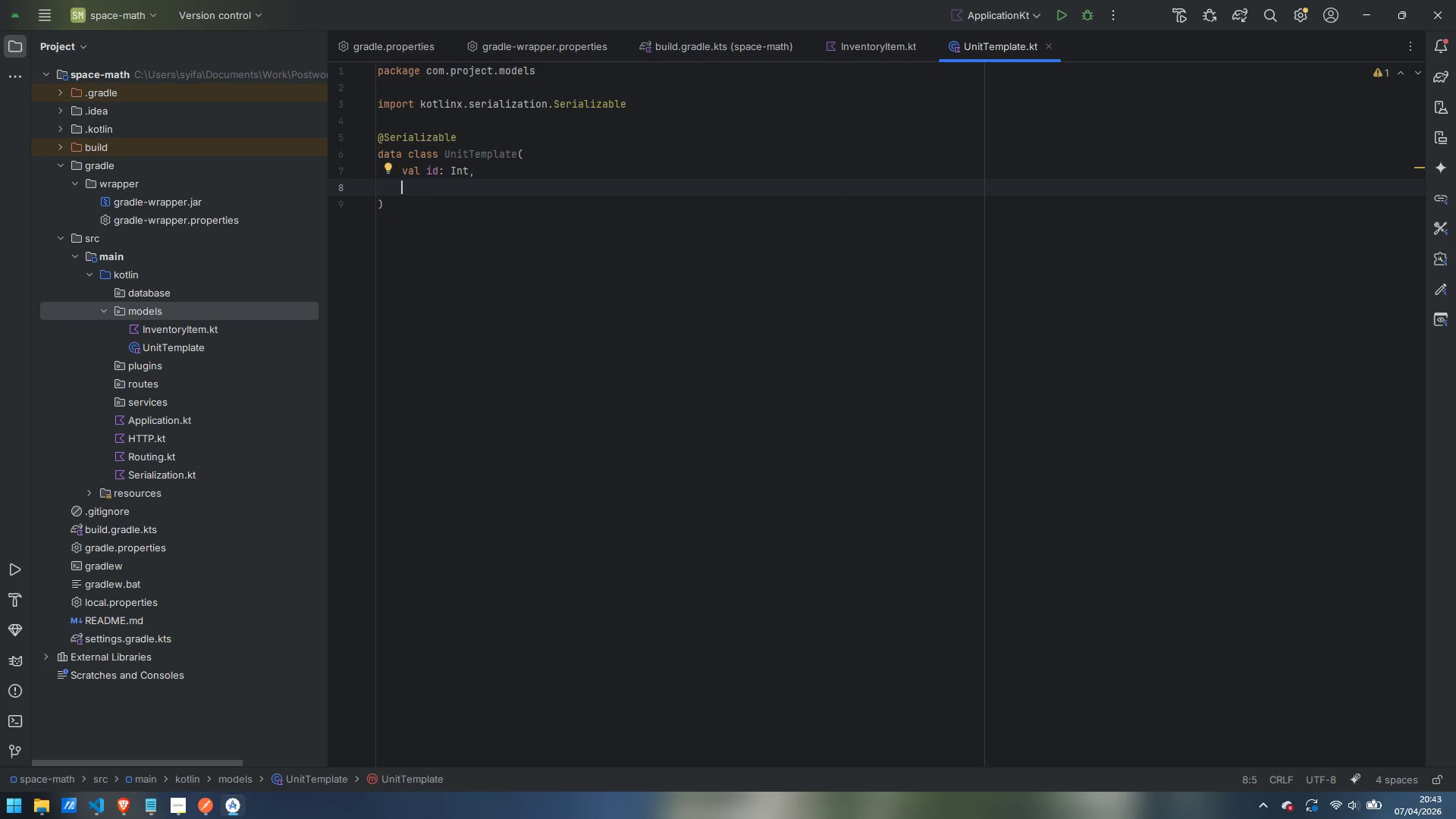 
type(val name: String,)
 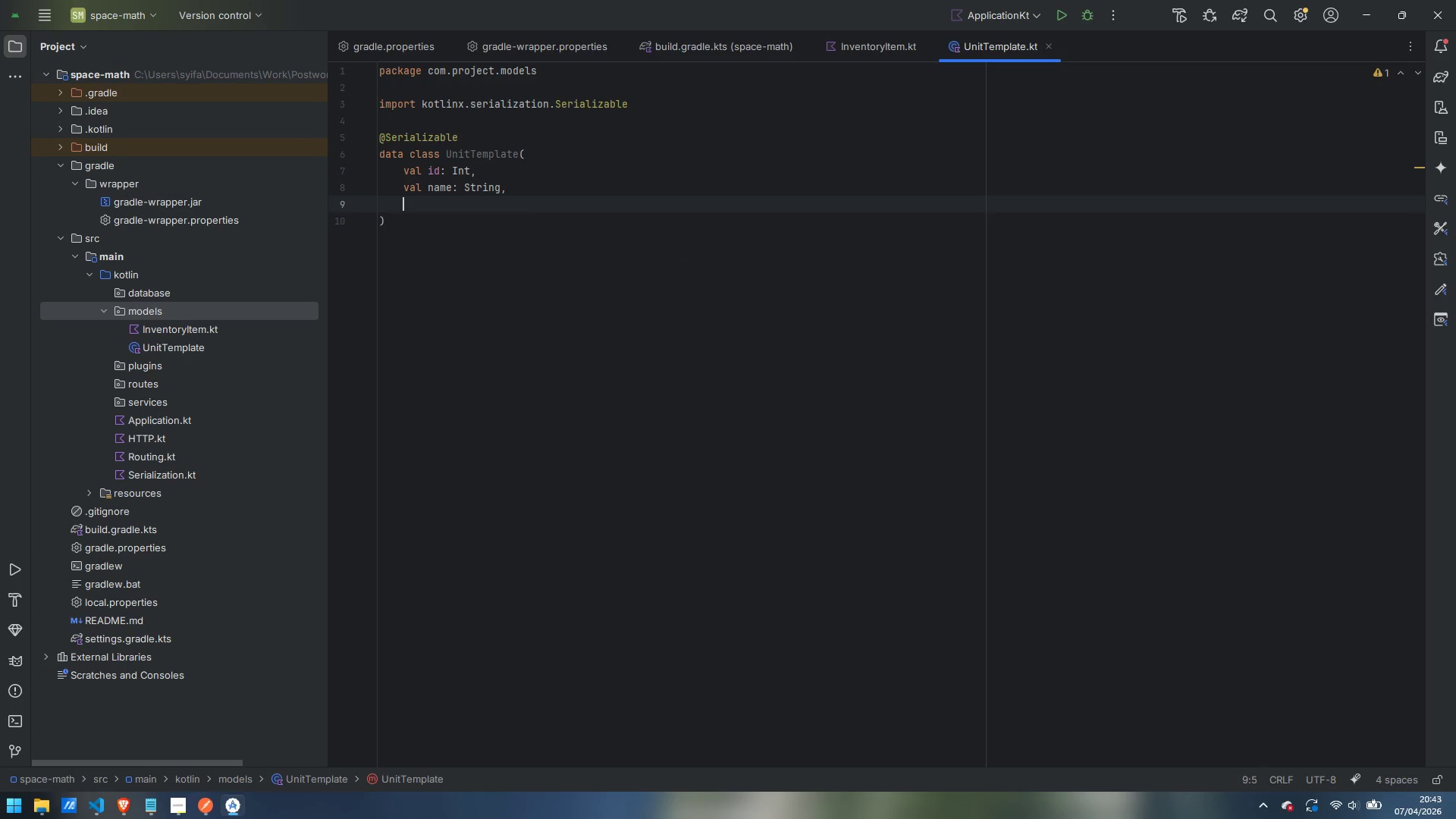 
 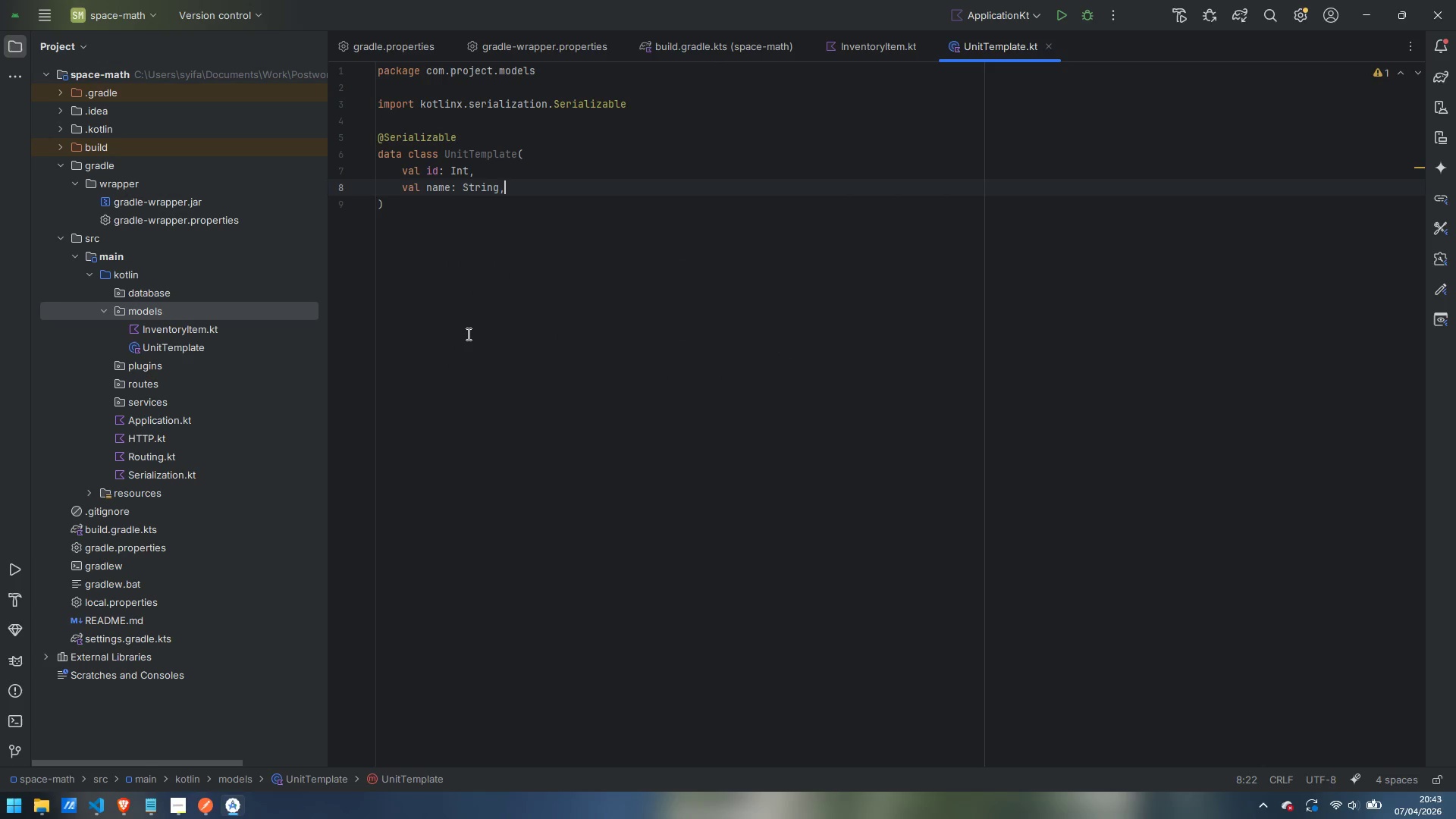 
key(Enter)
 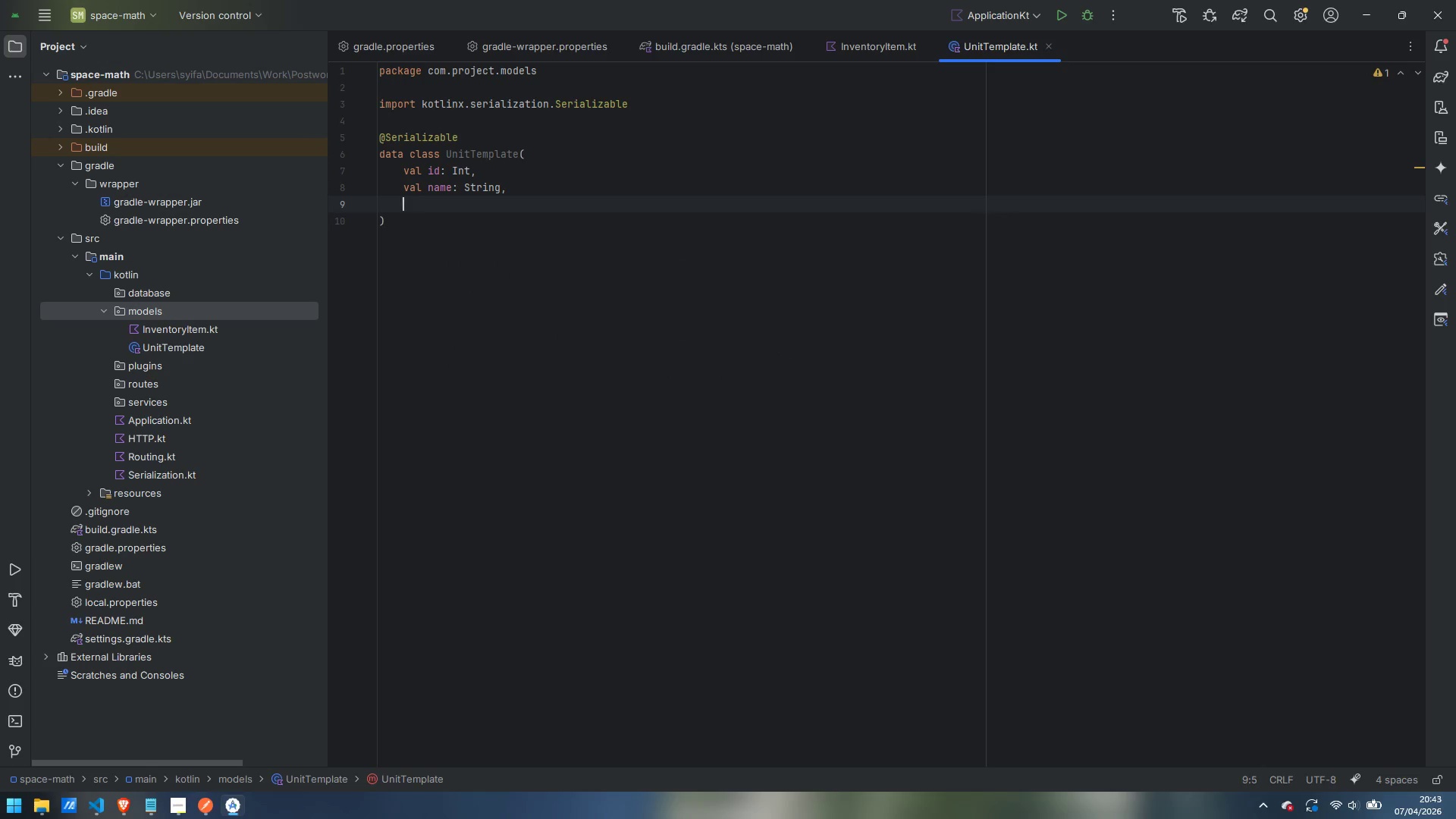 
type(val totalSquareFootahe)
key(Backspace)
key(Backspace)
type(ge: Double,)
 